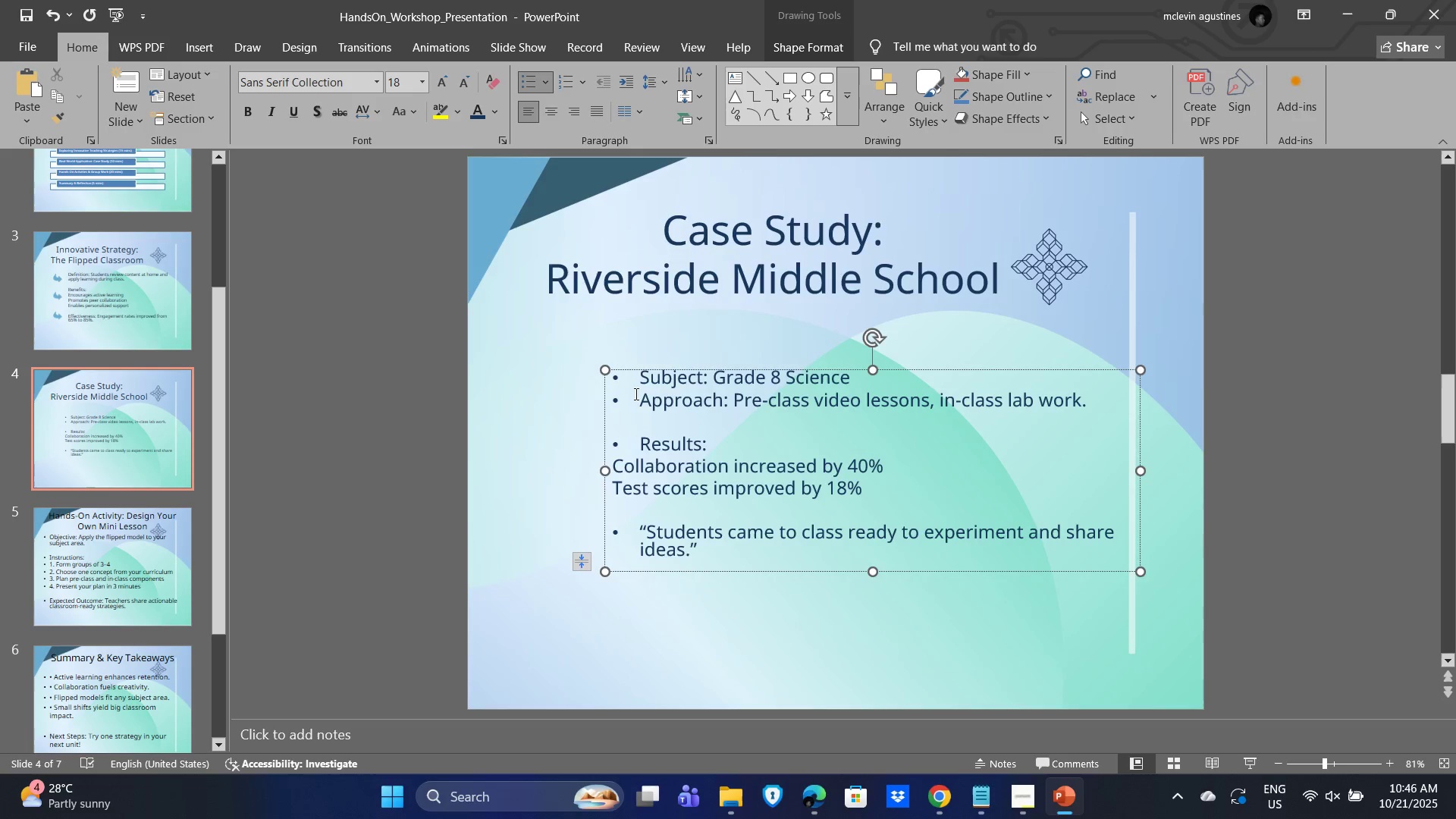 
left_click_drag(start_coordinate=[631, 443], to_coordinate=[707, 447])
 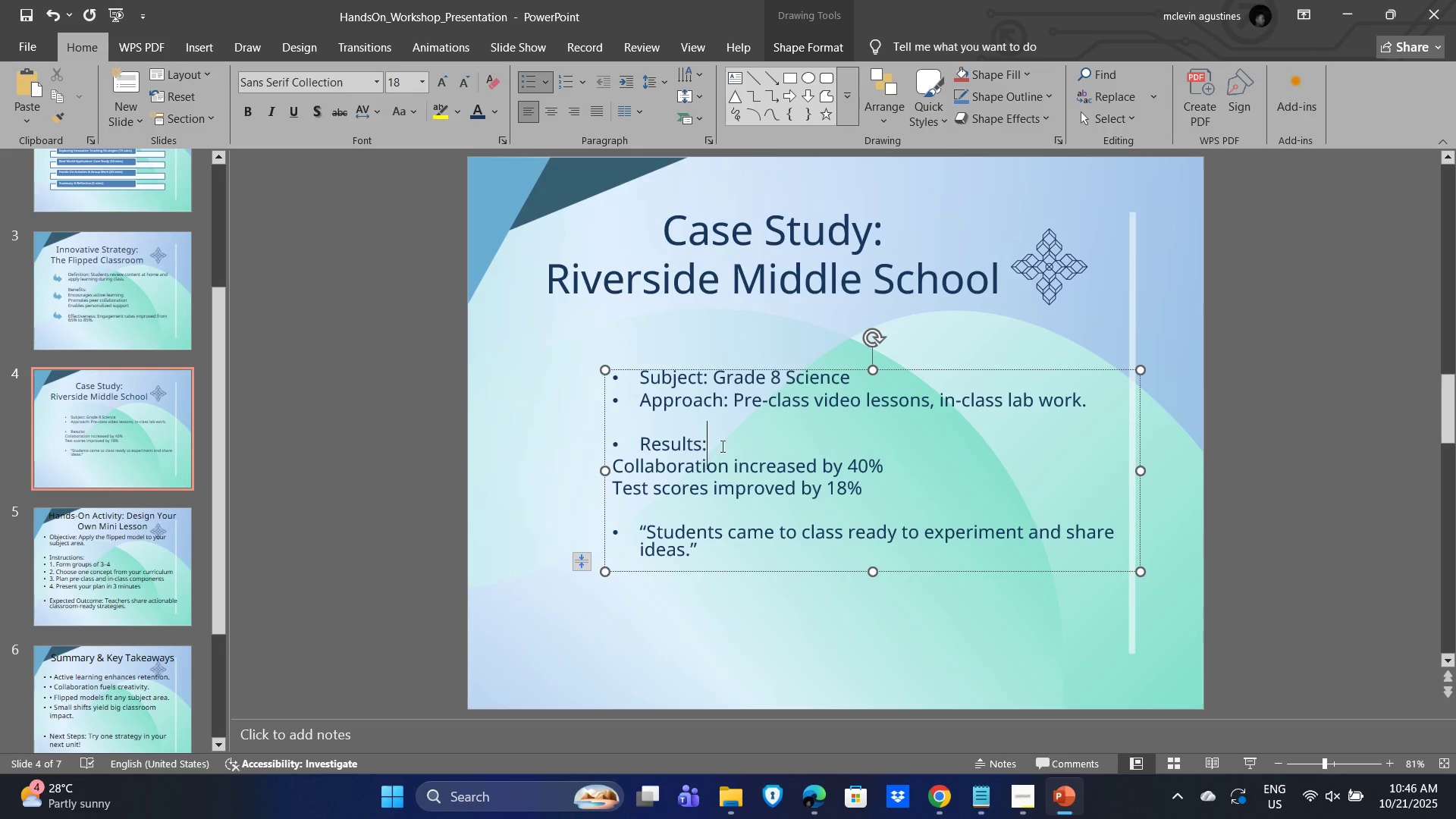 
left_click_drag(start_coordinate=[722, 441], to_coordinate=[656, 437])
 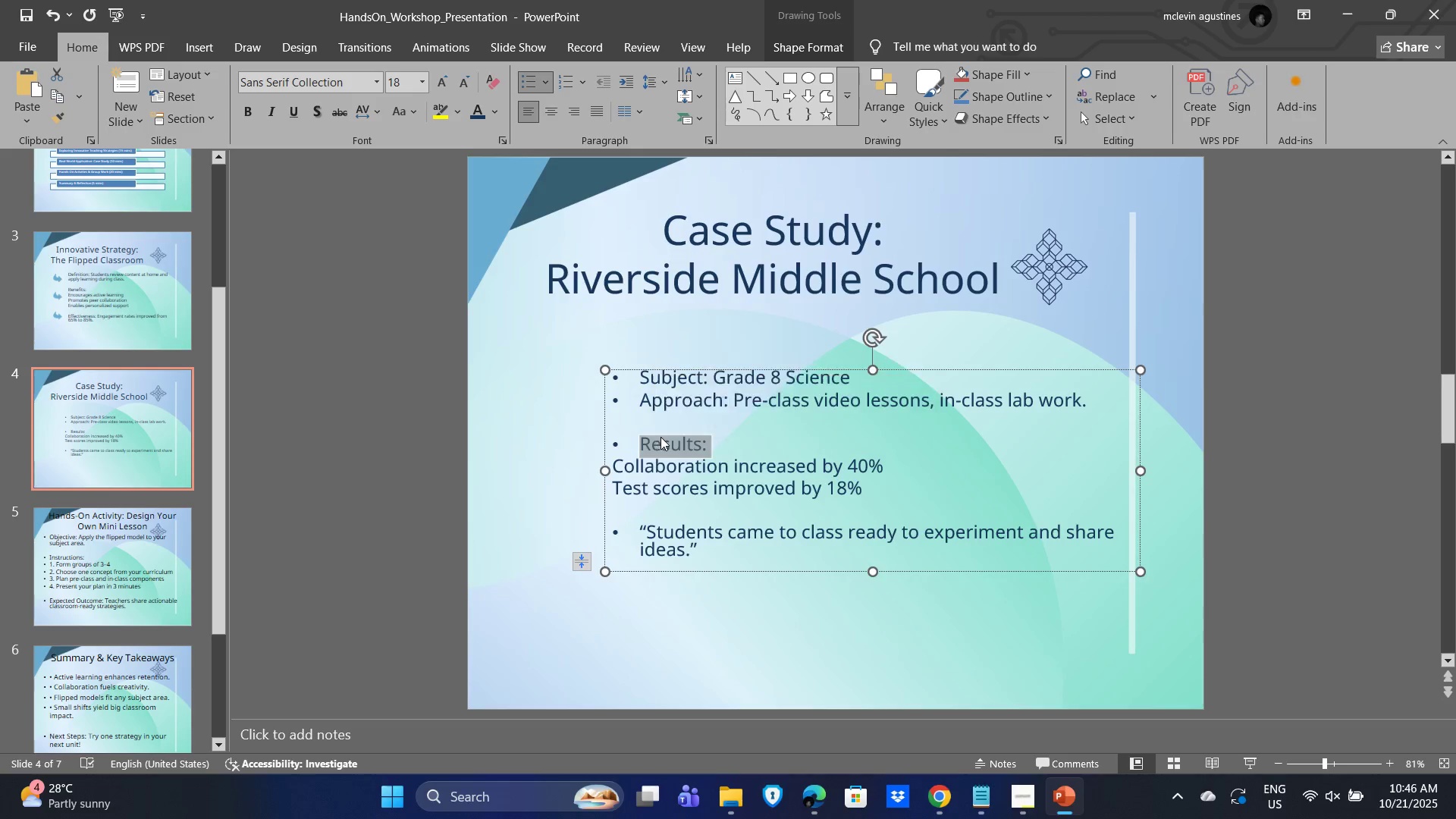 
key(Control+B)
 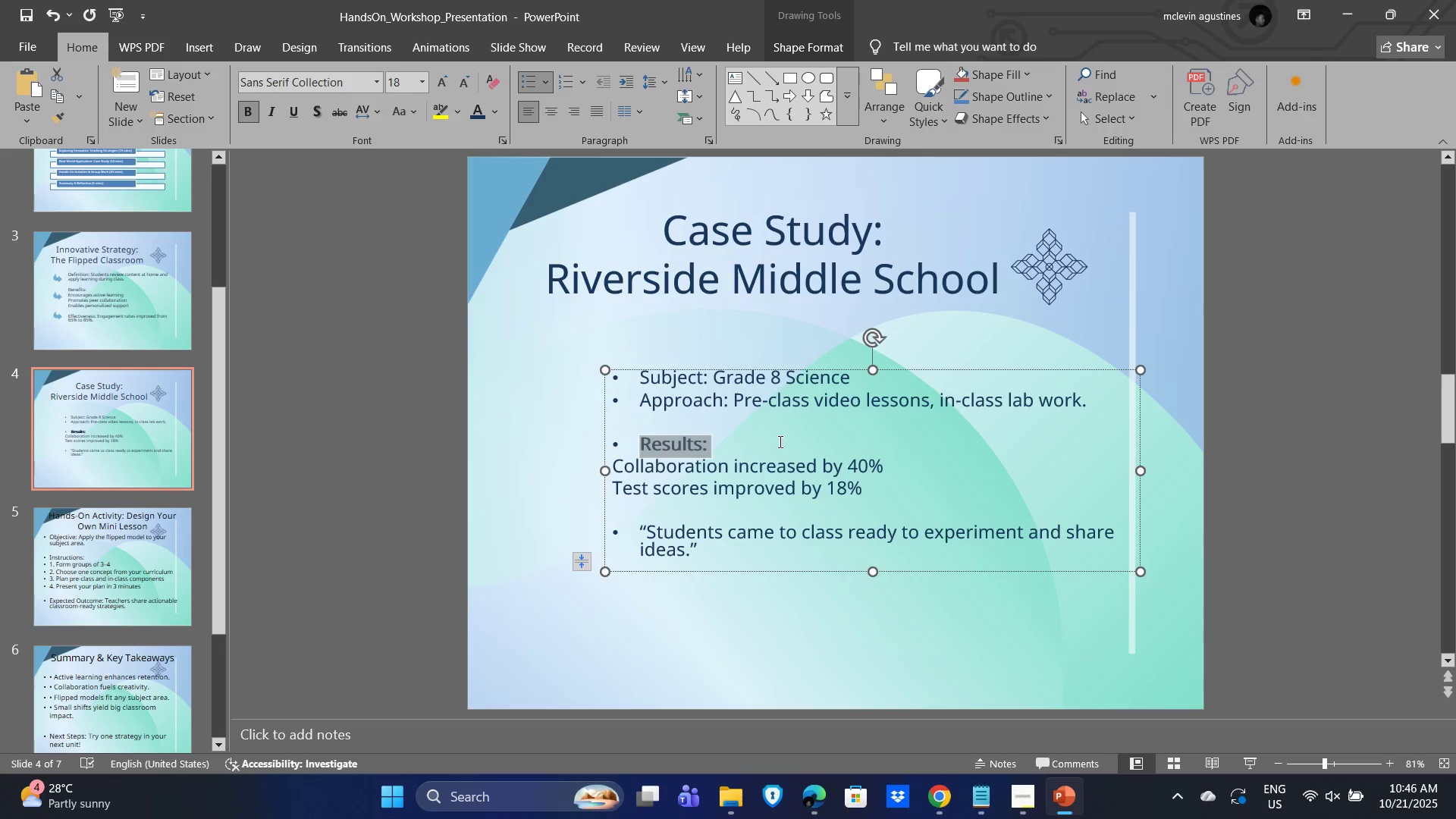 
left_click([779, 441])
 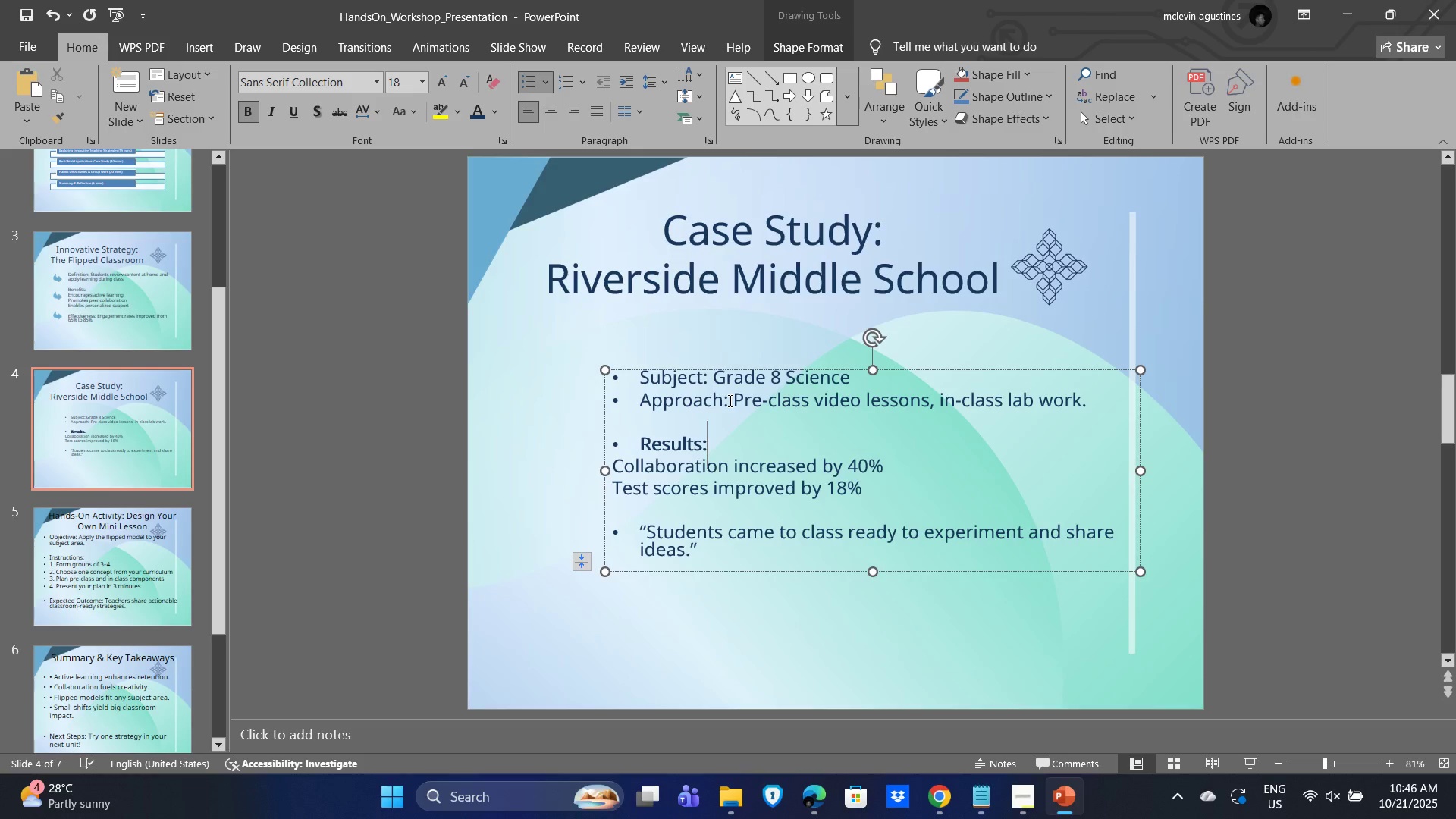 
left_click([730, 400])
 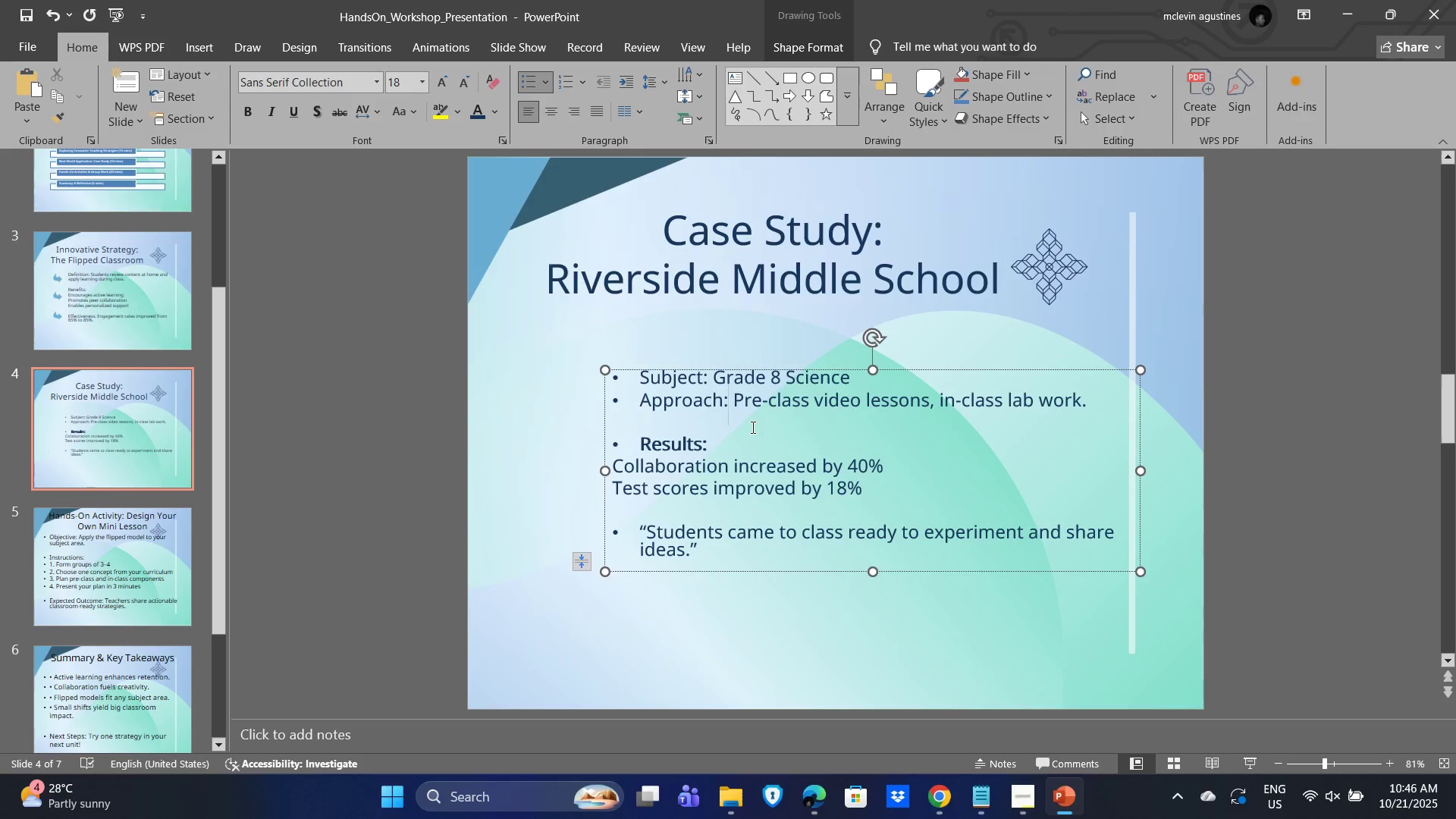 
left_click([750, 428])
 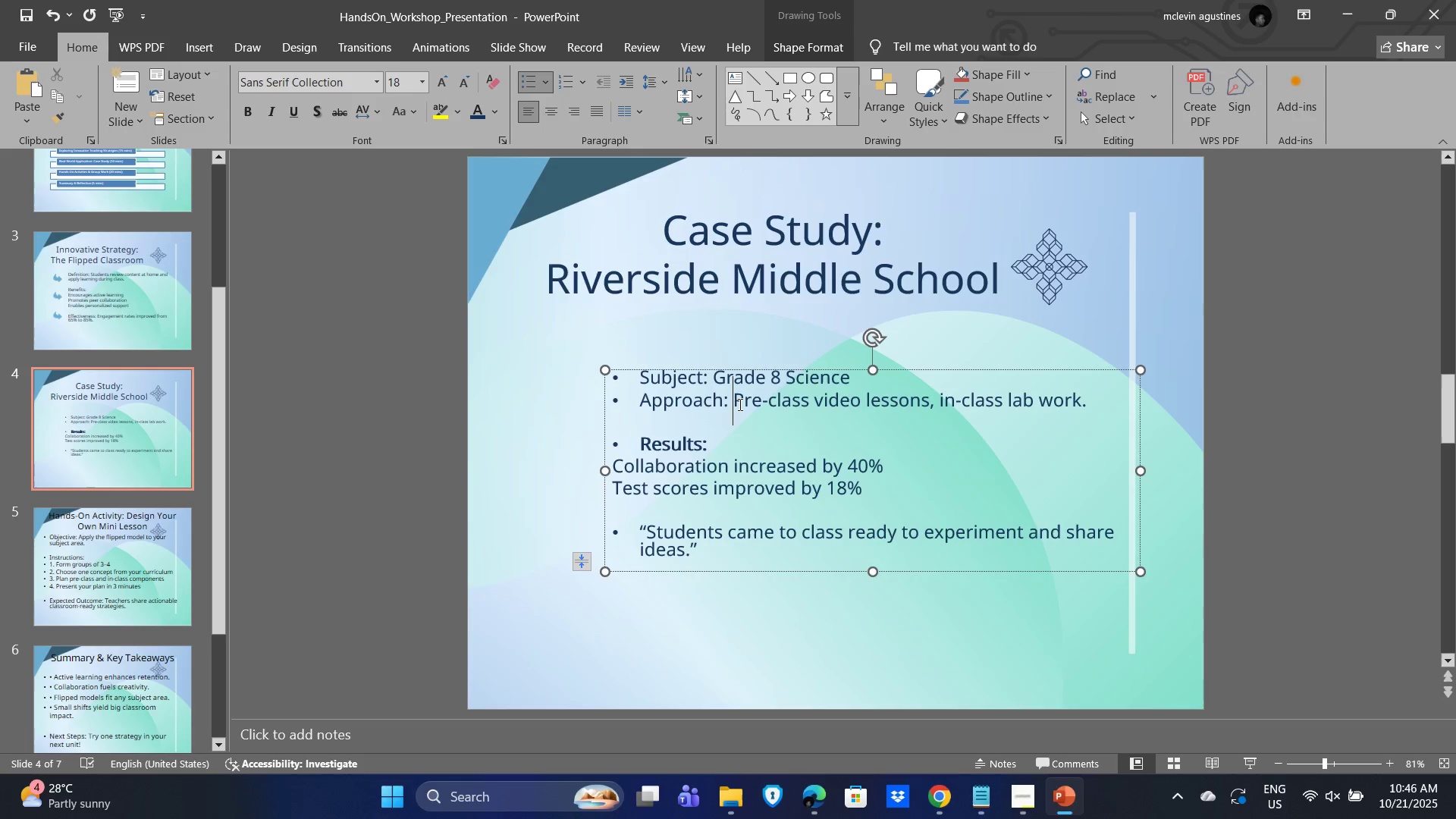 
left_click([739, 404])
 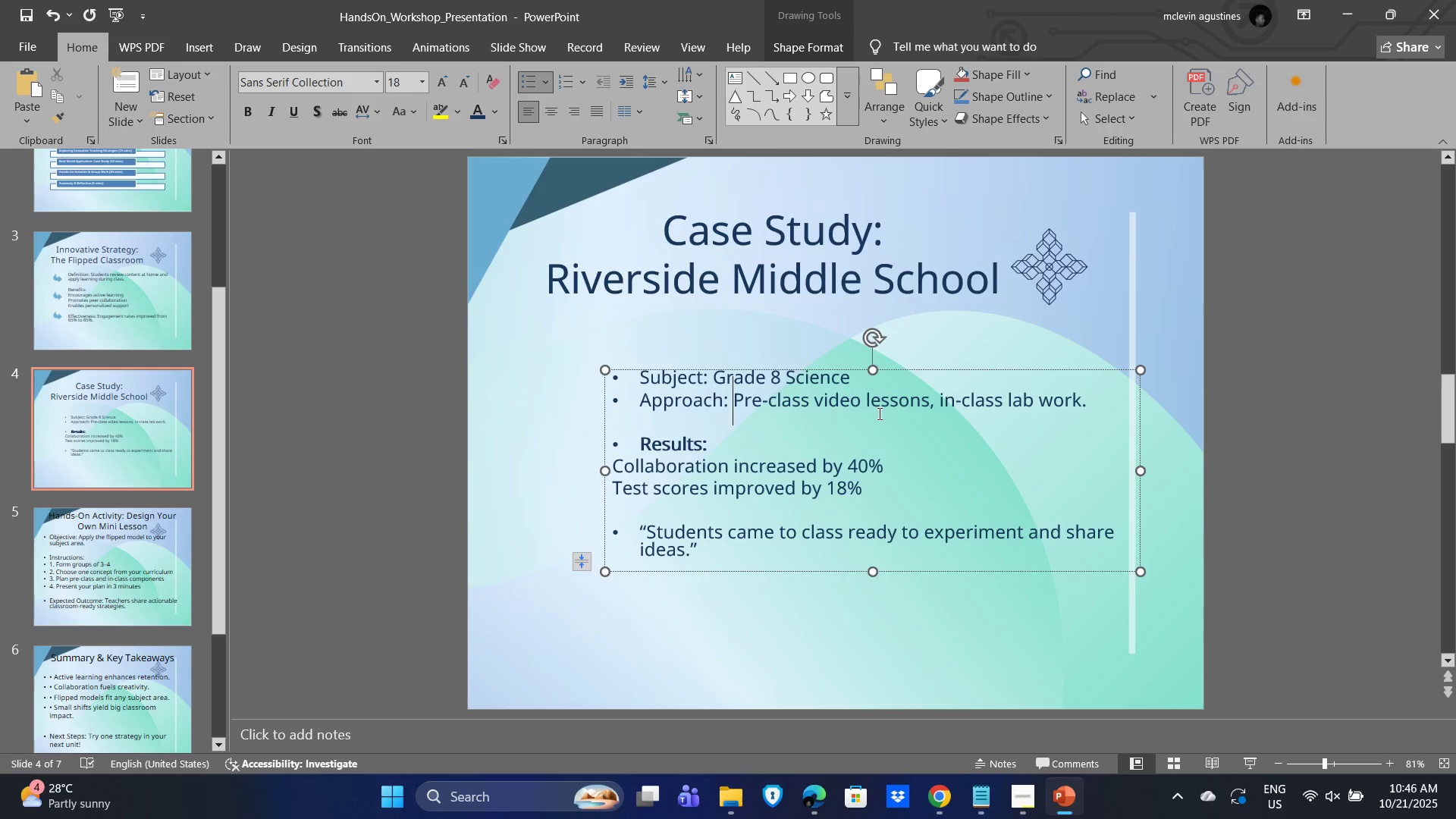 
key(Enter)
 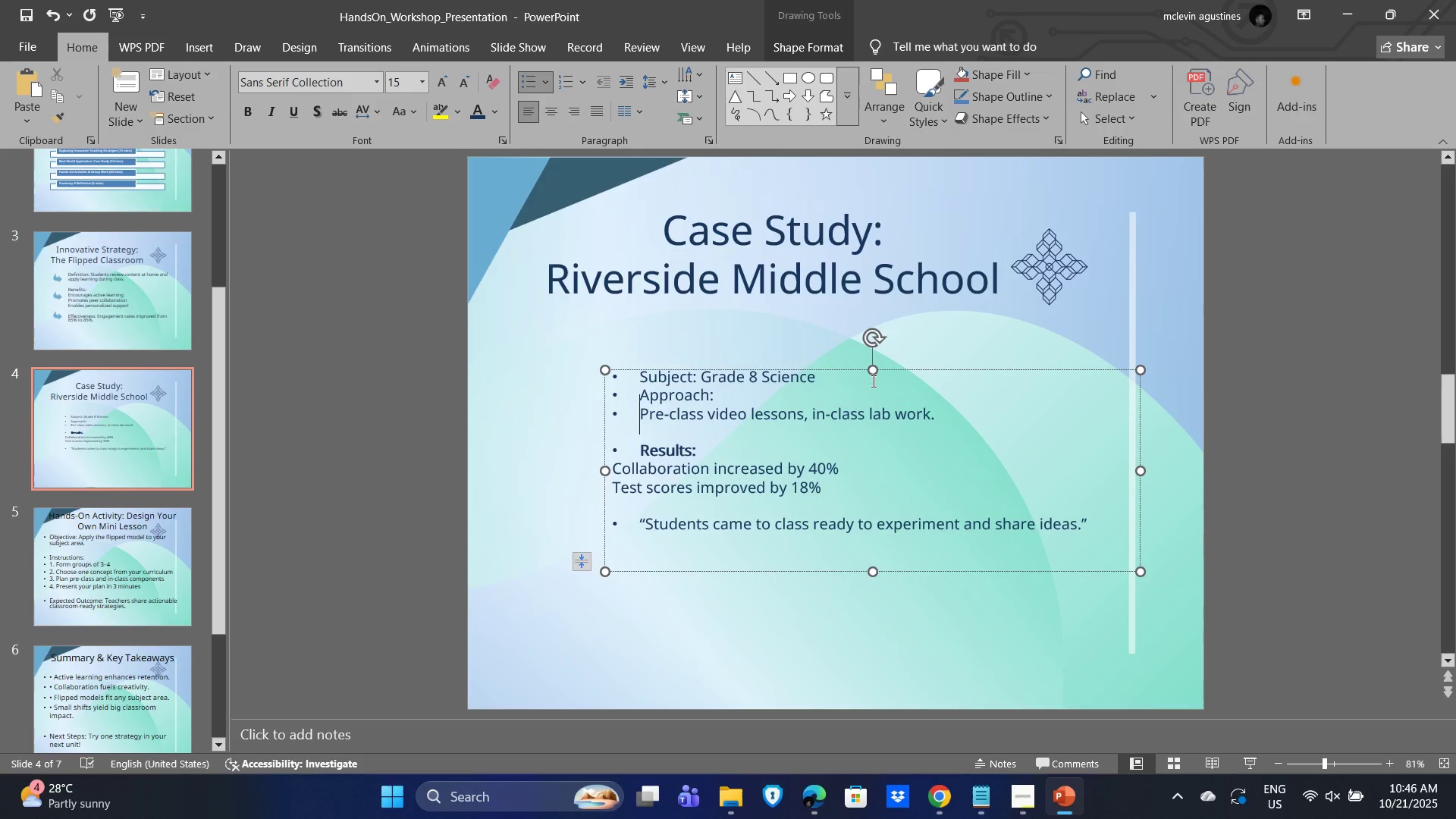 
key(Backspace)
 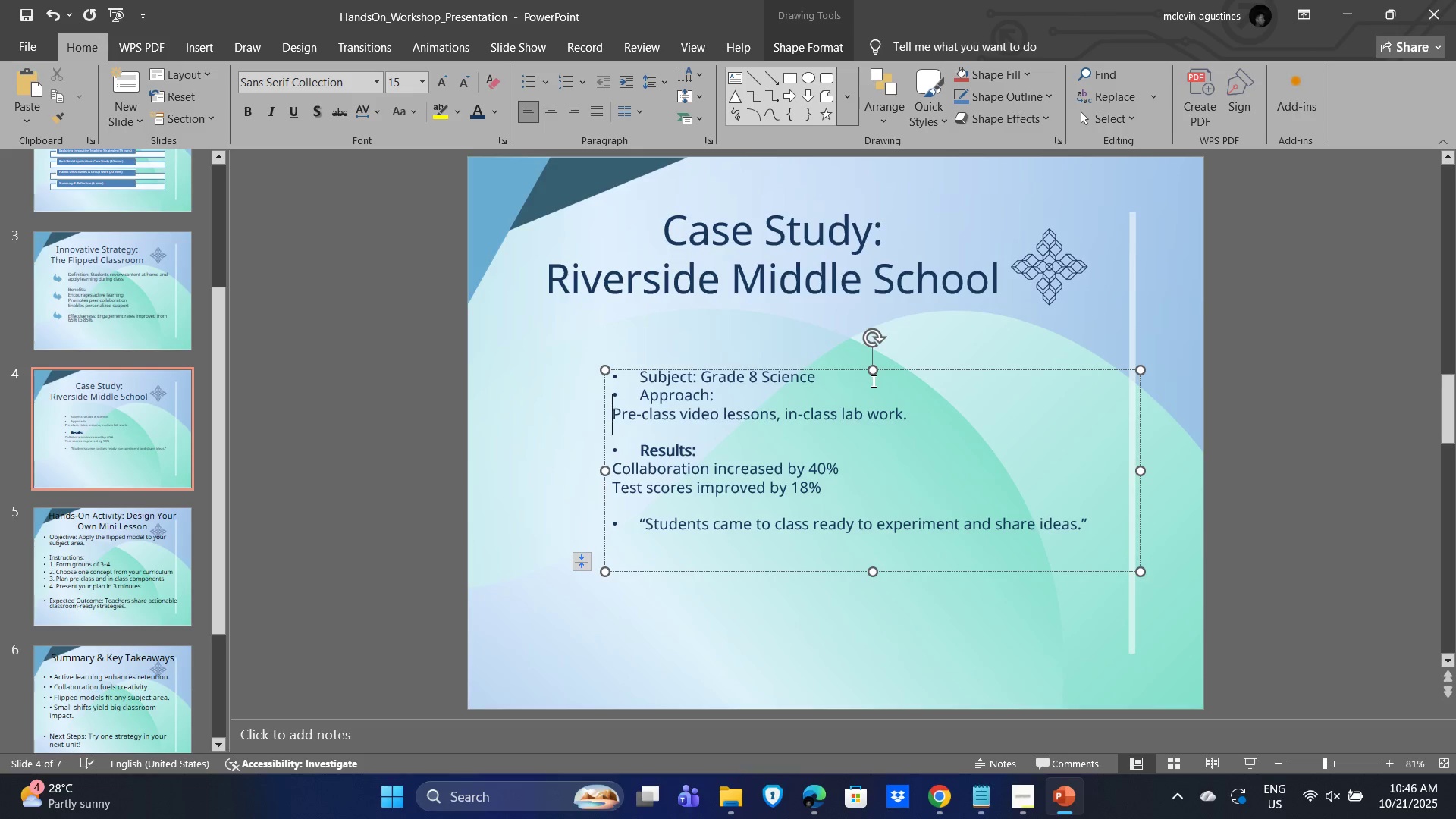 
key(Tab)
 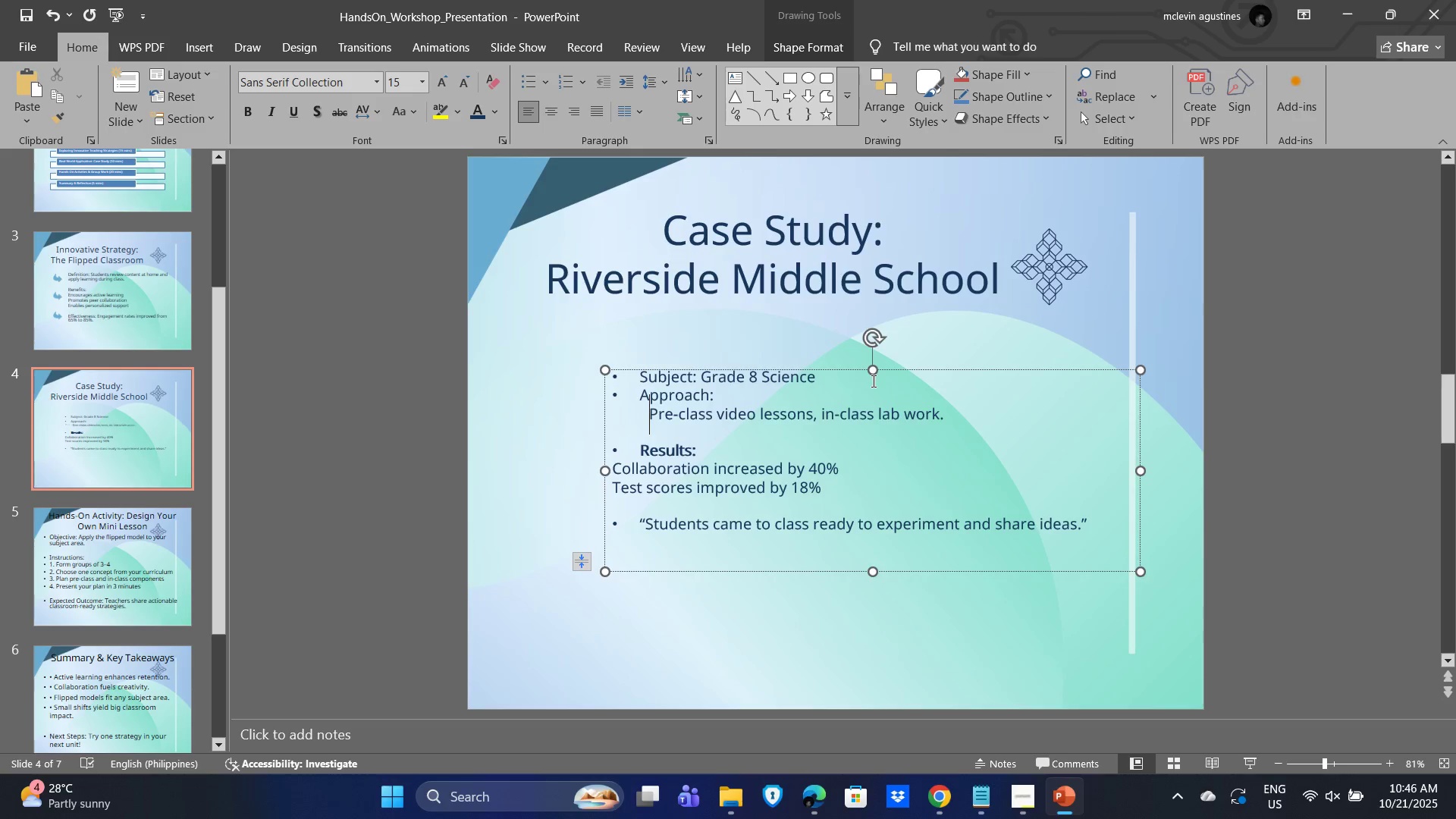 
key(Tab)
 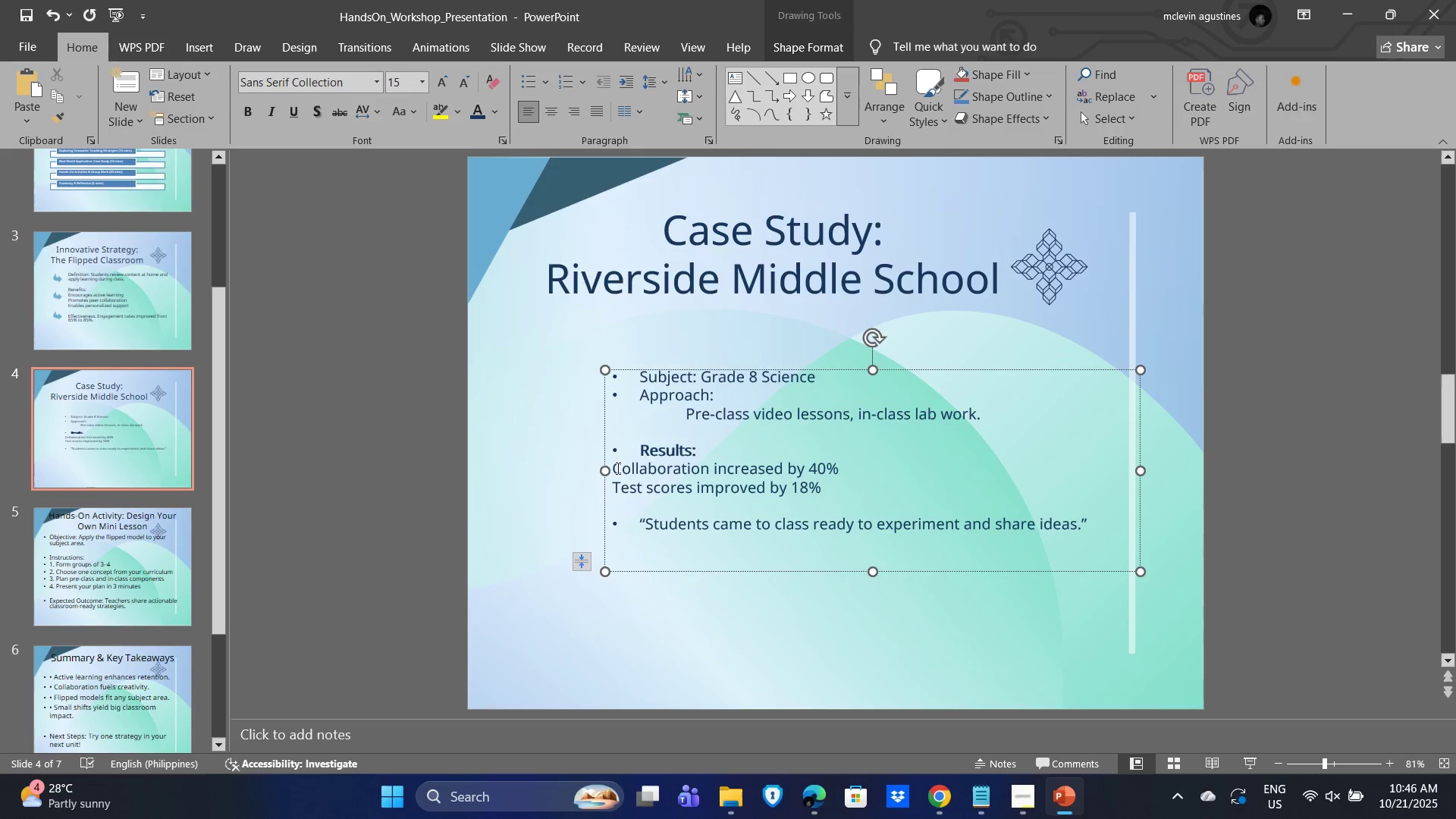 
key(Tab)
 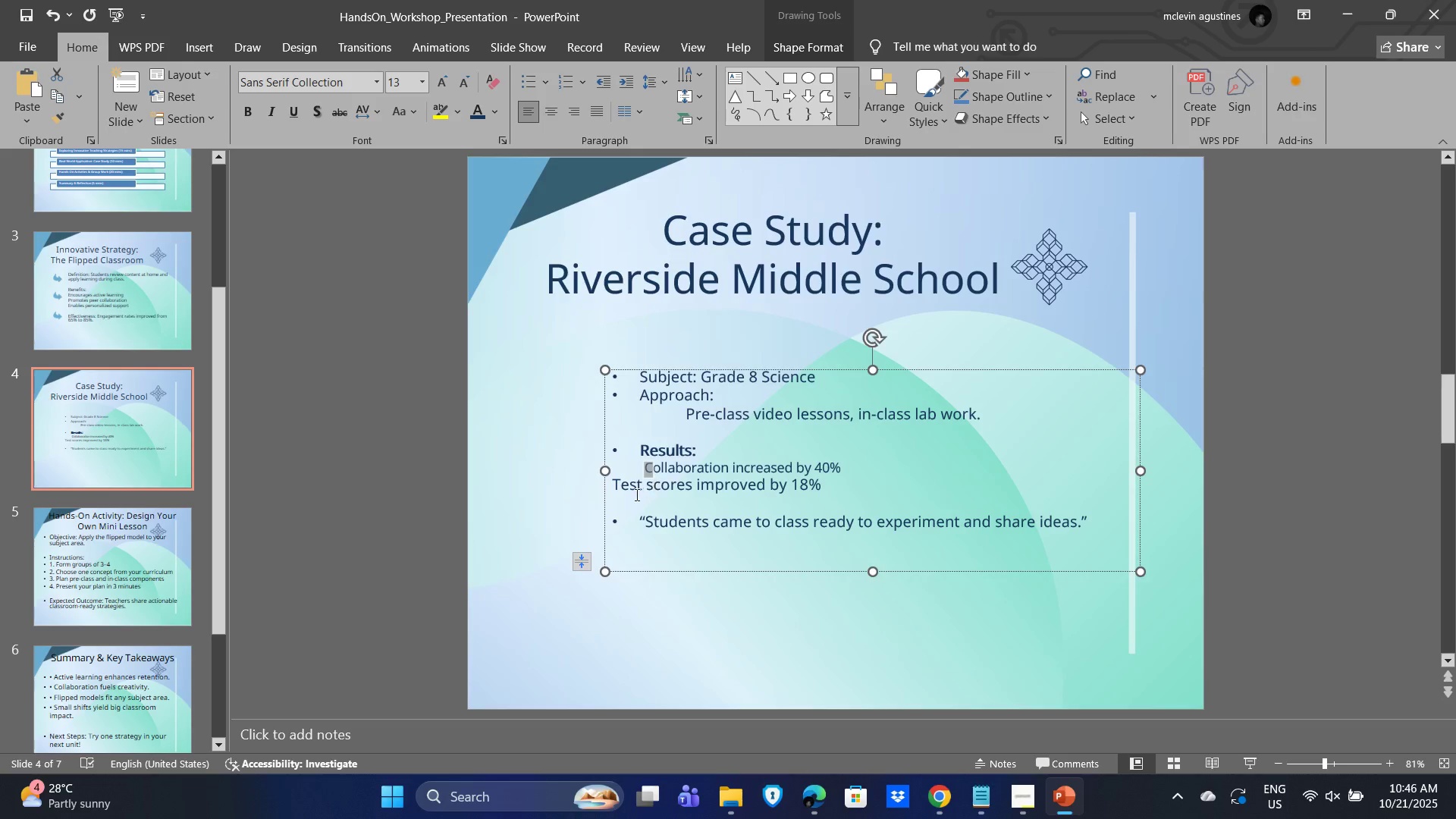 
key(Tab)
 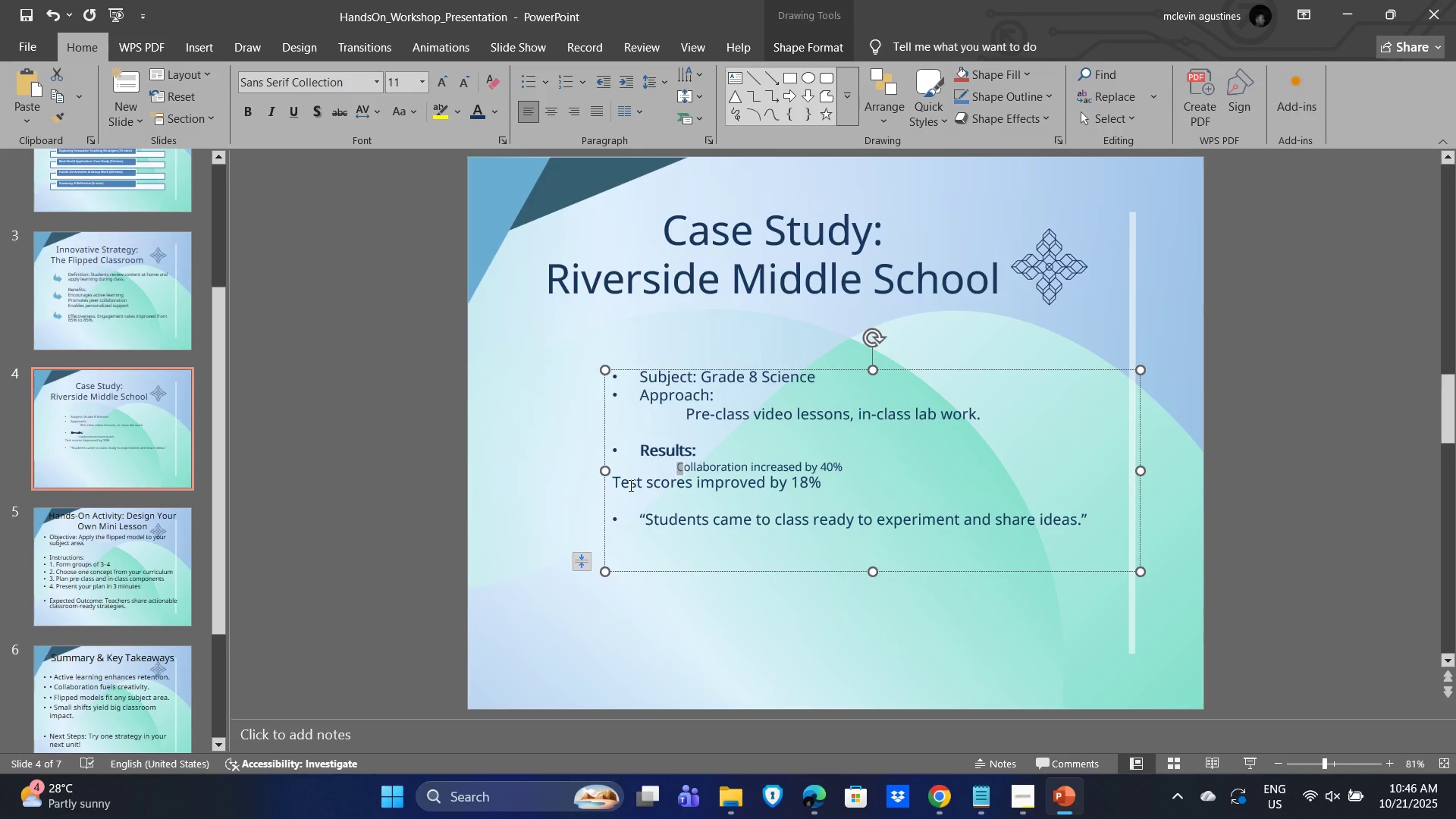 
left_click([629, 481])
 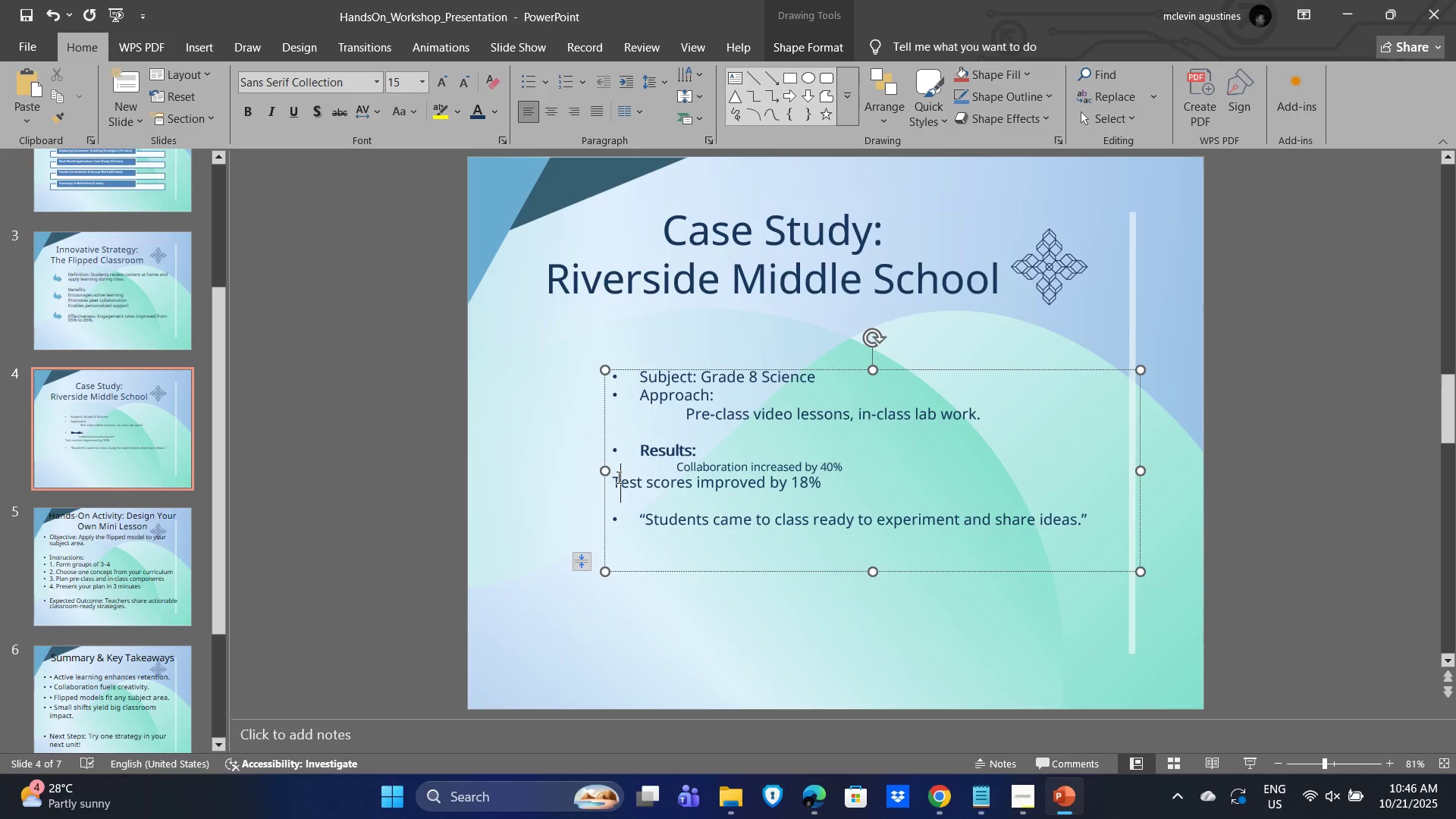 
double_click([617, 477])
 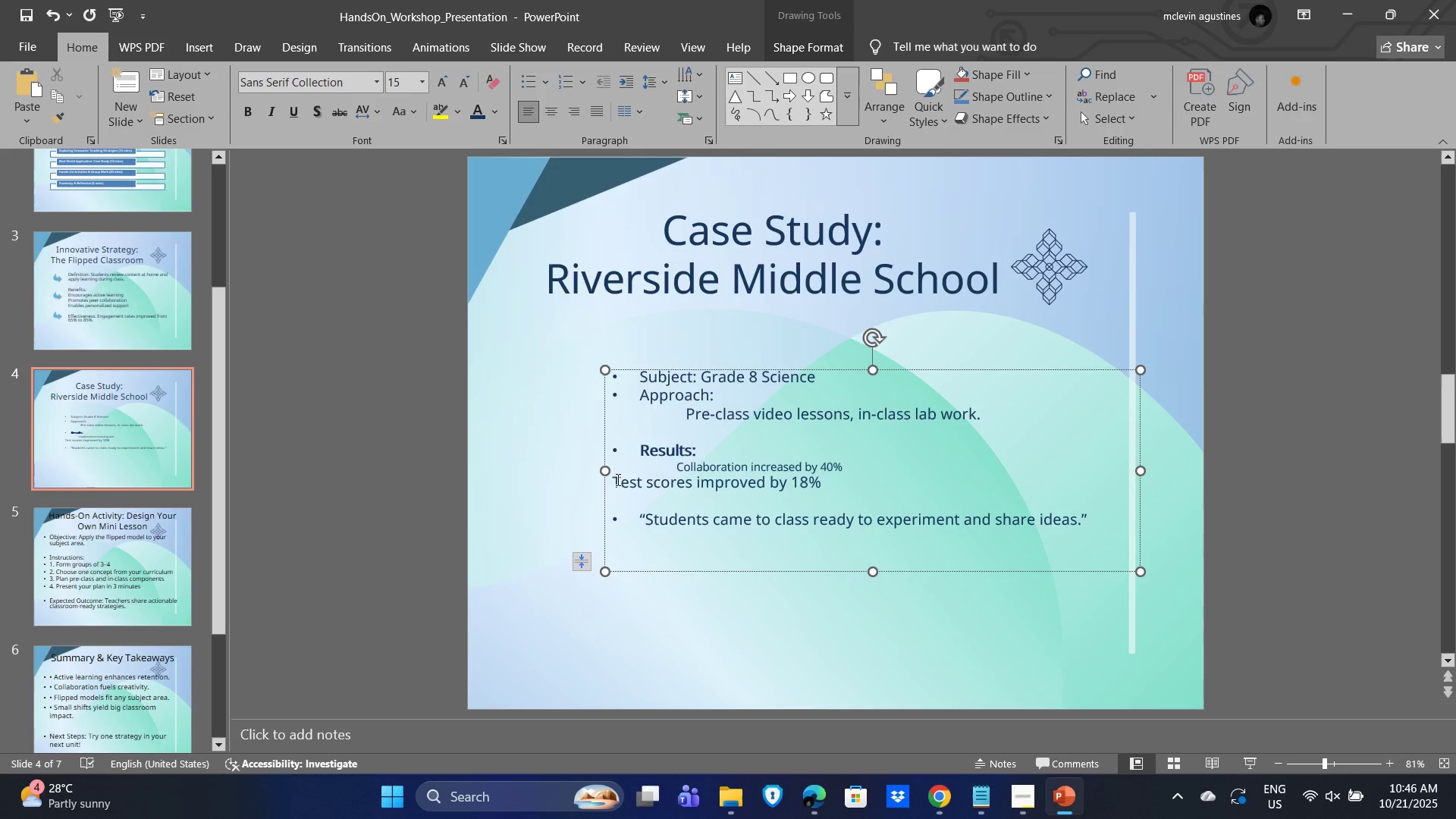 
left_click([617, 479])
 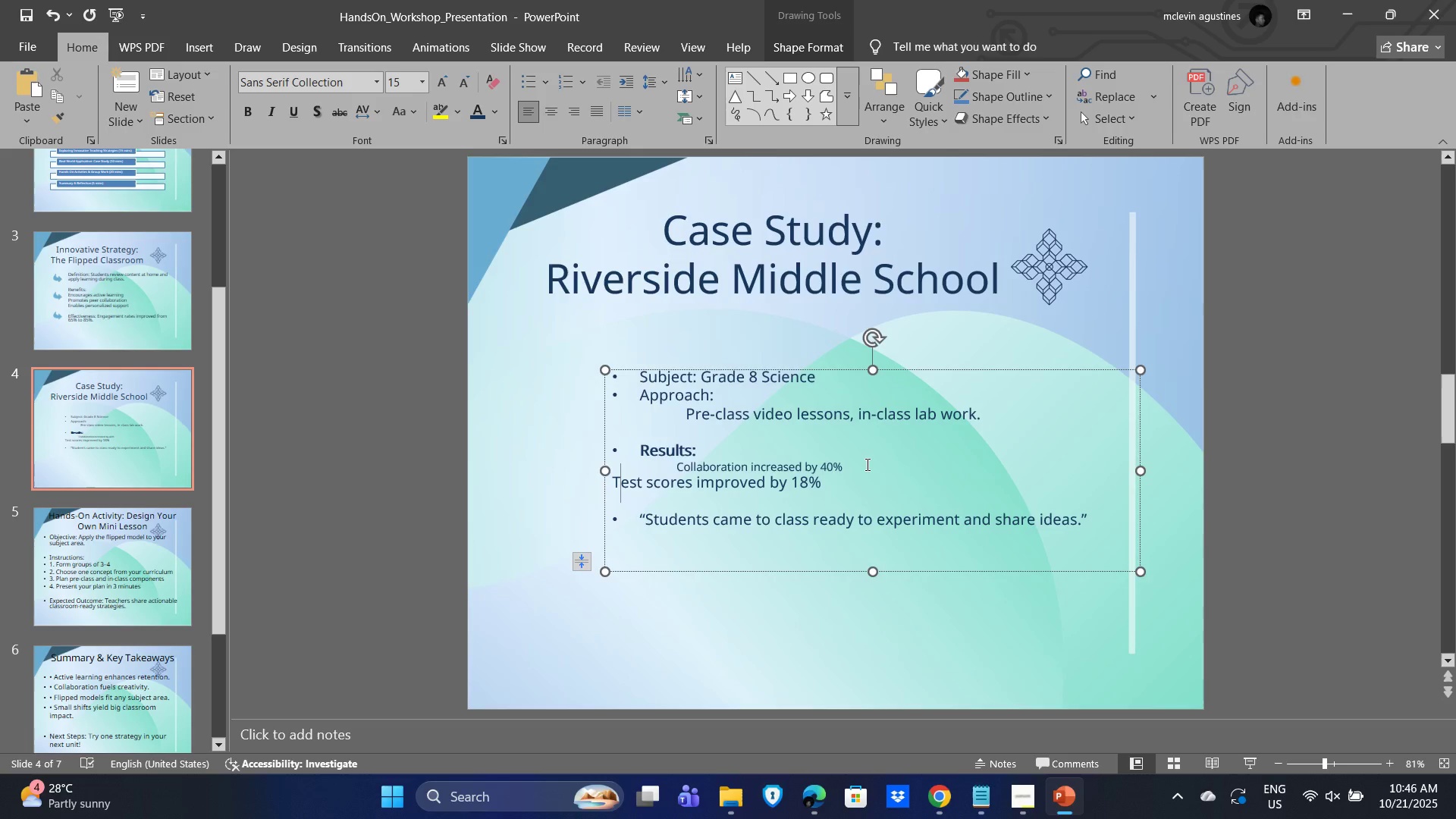 
key(ArrowLeft)
 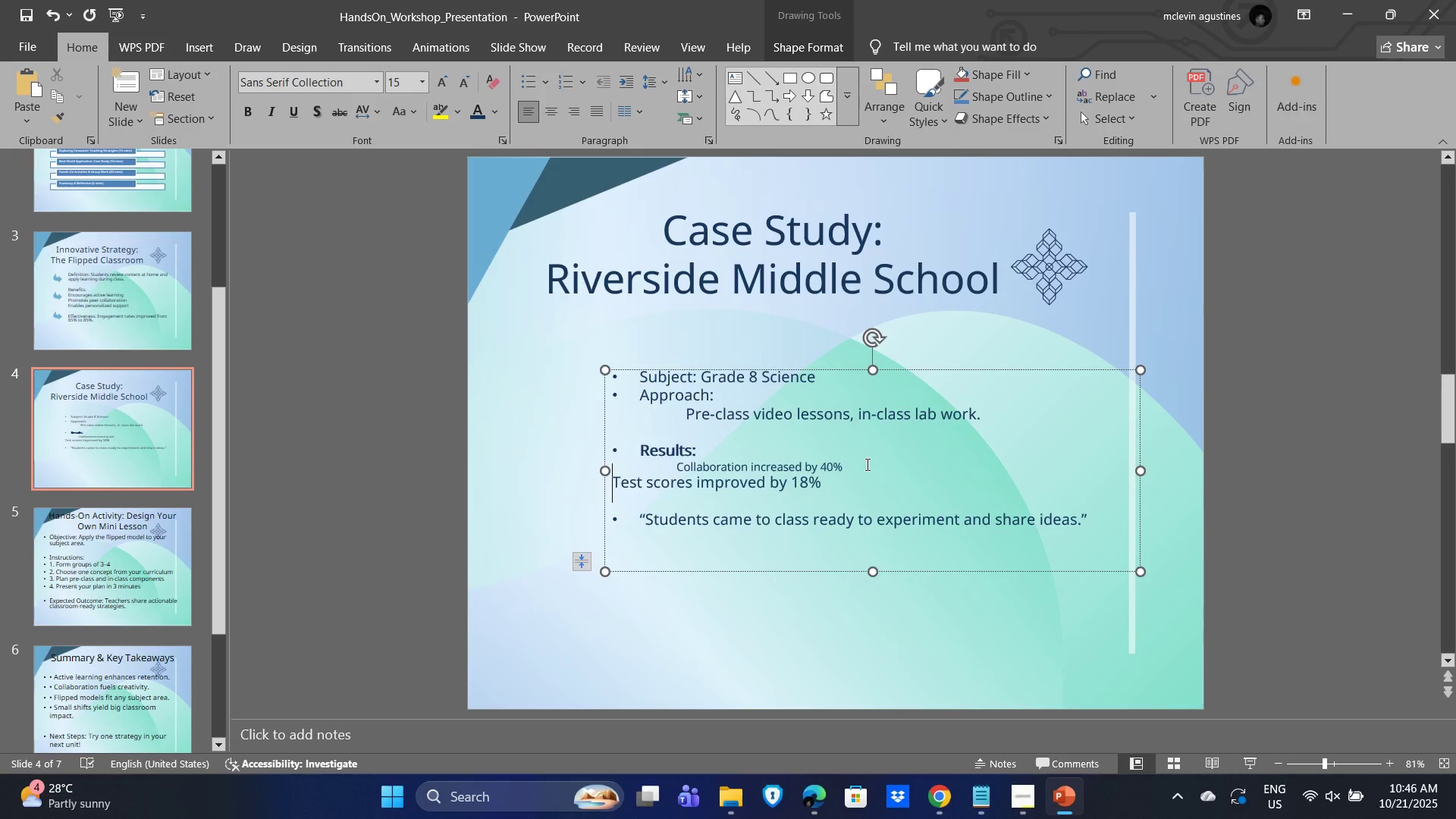 
key(Tab)
 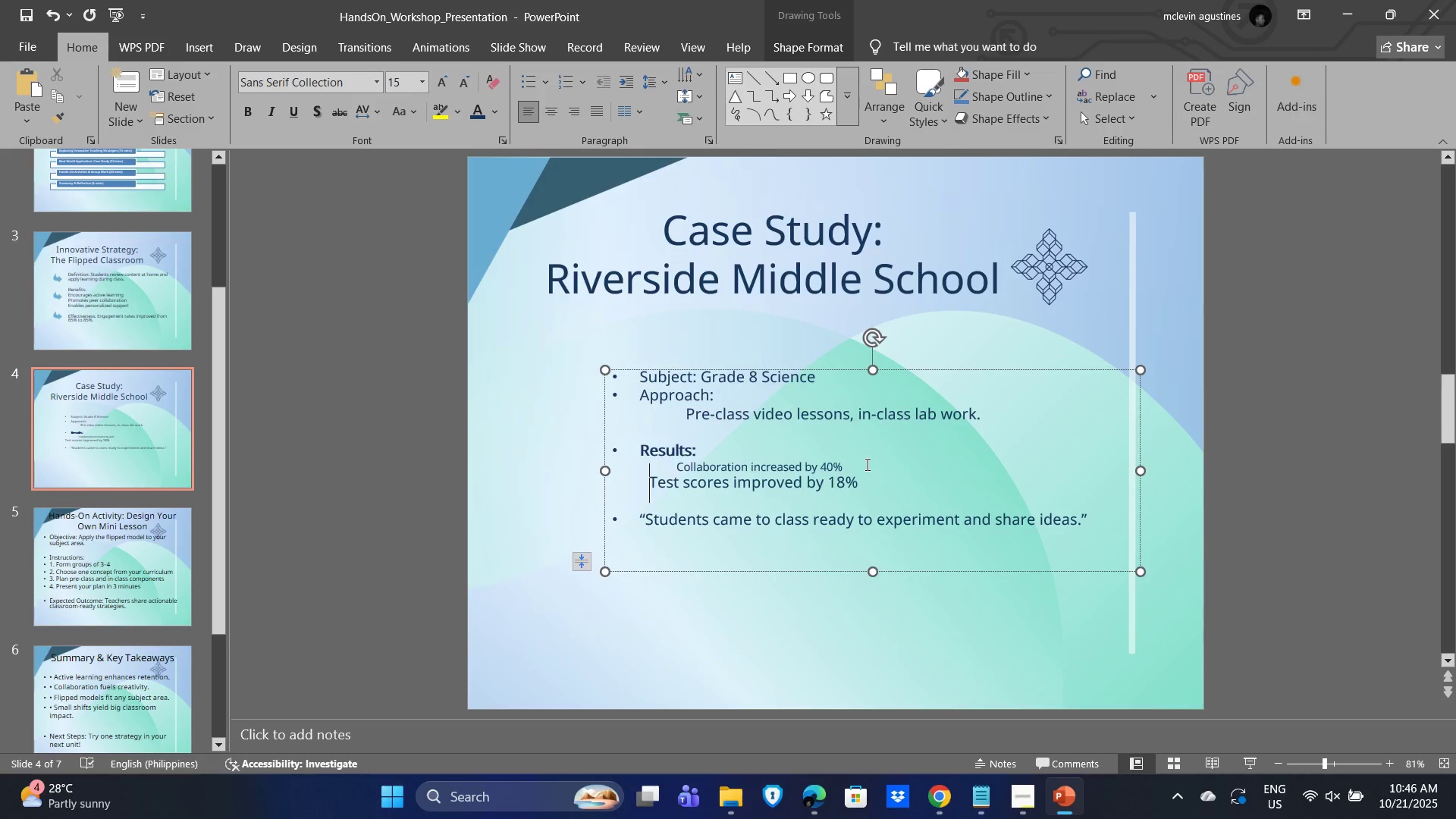 
key(Tab)
 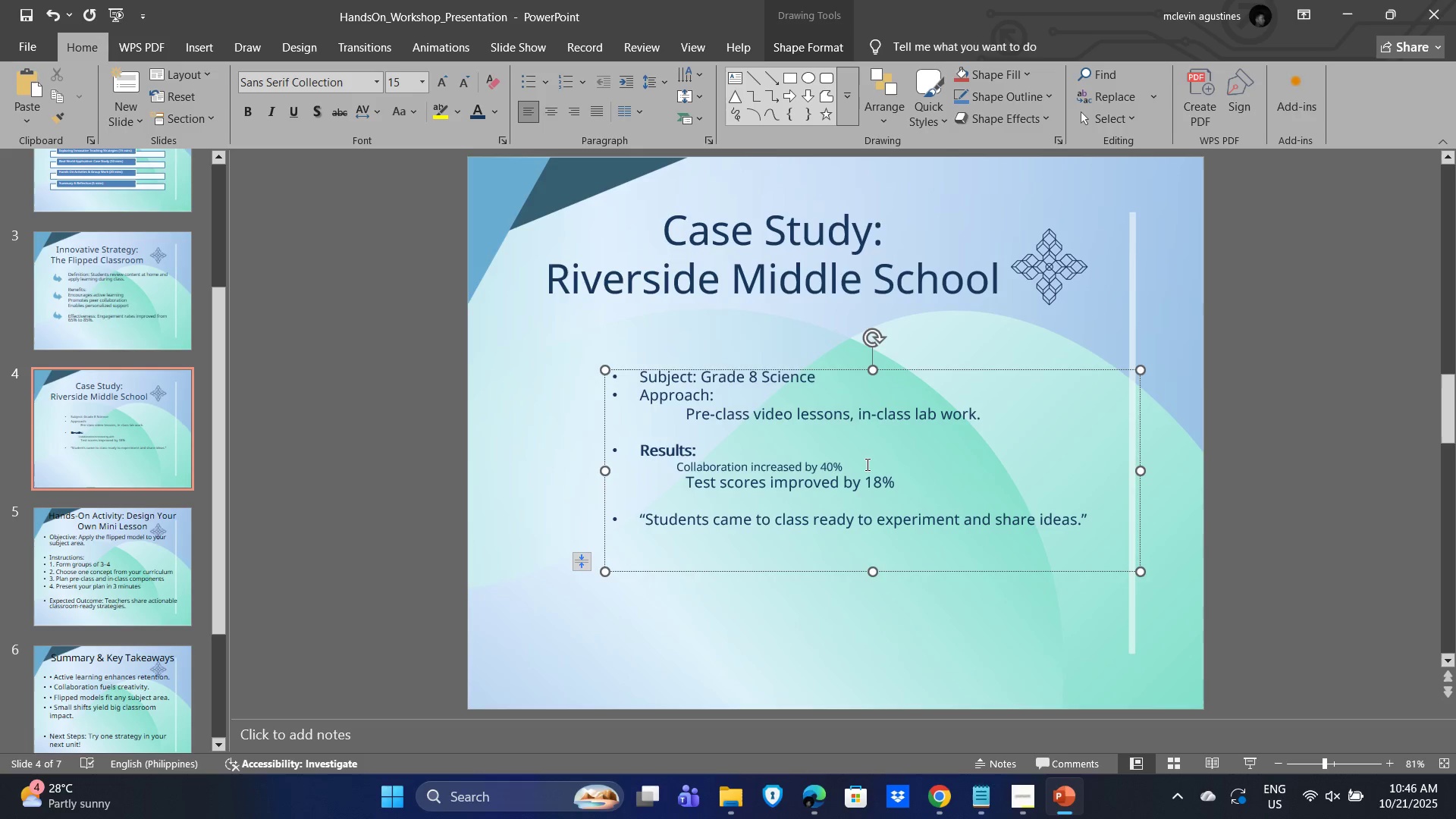 
key(Backspace)
 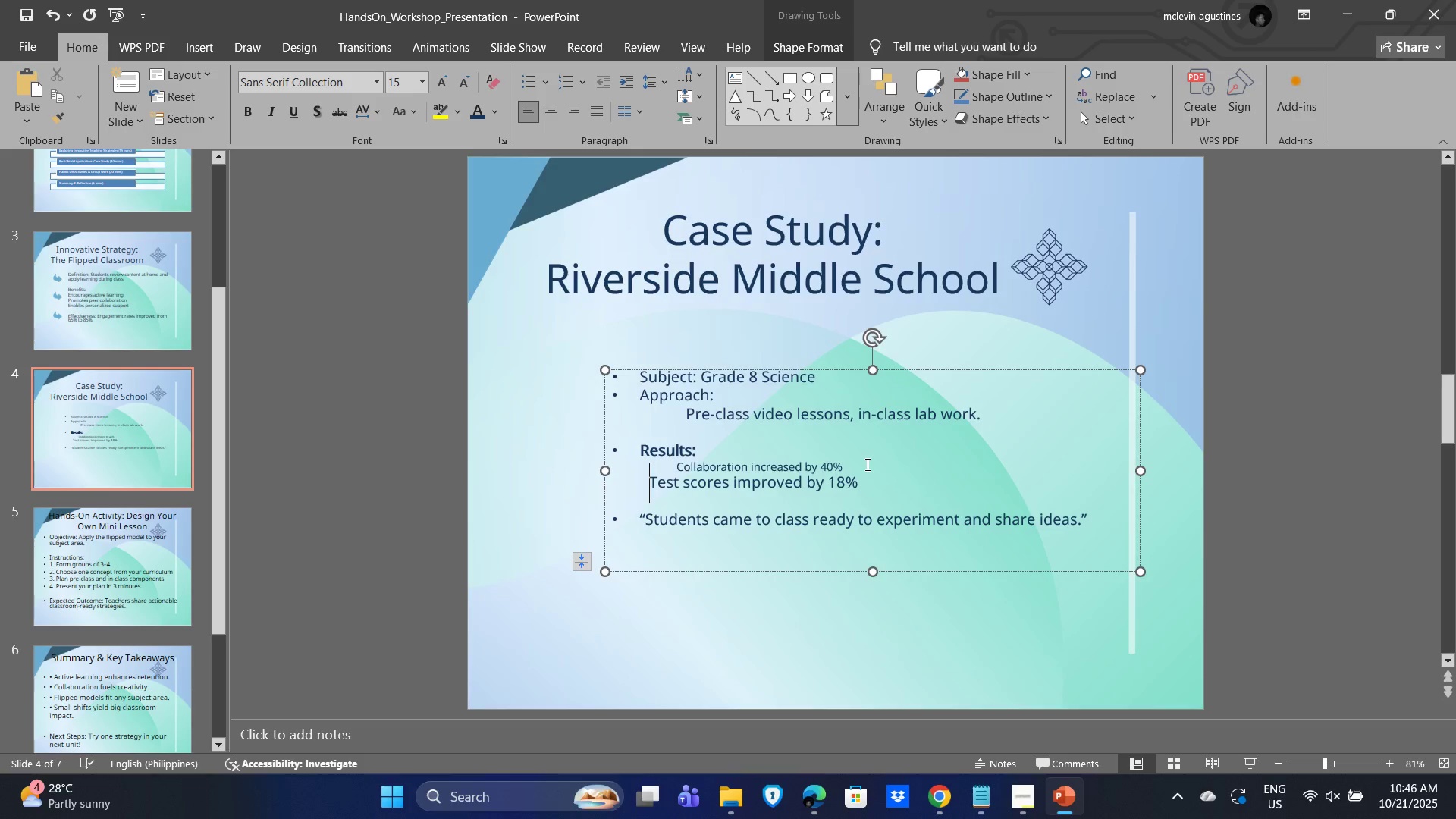 
key(Tab)
 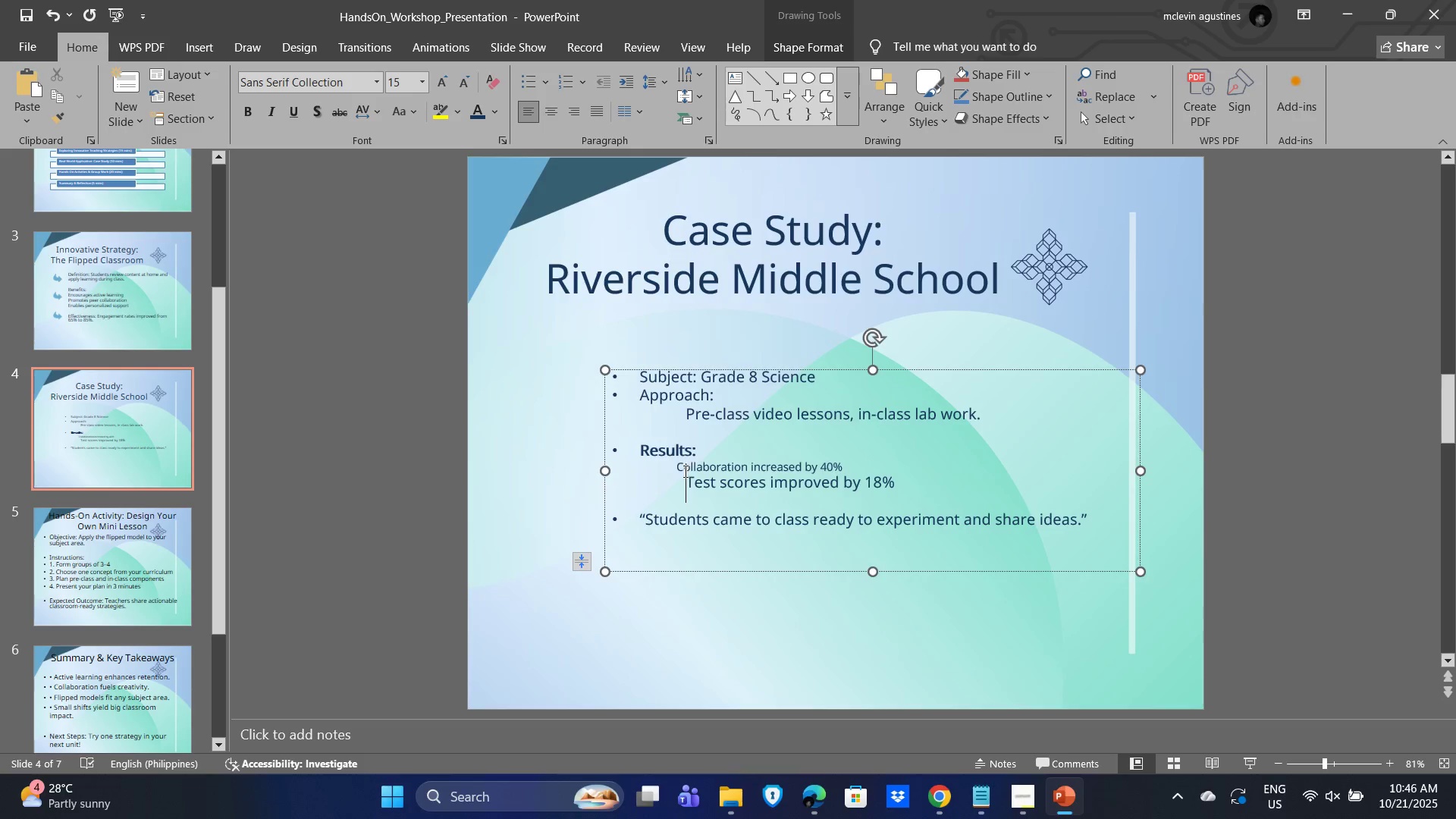 
left_click([673, 466])
 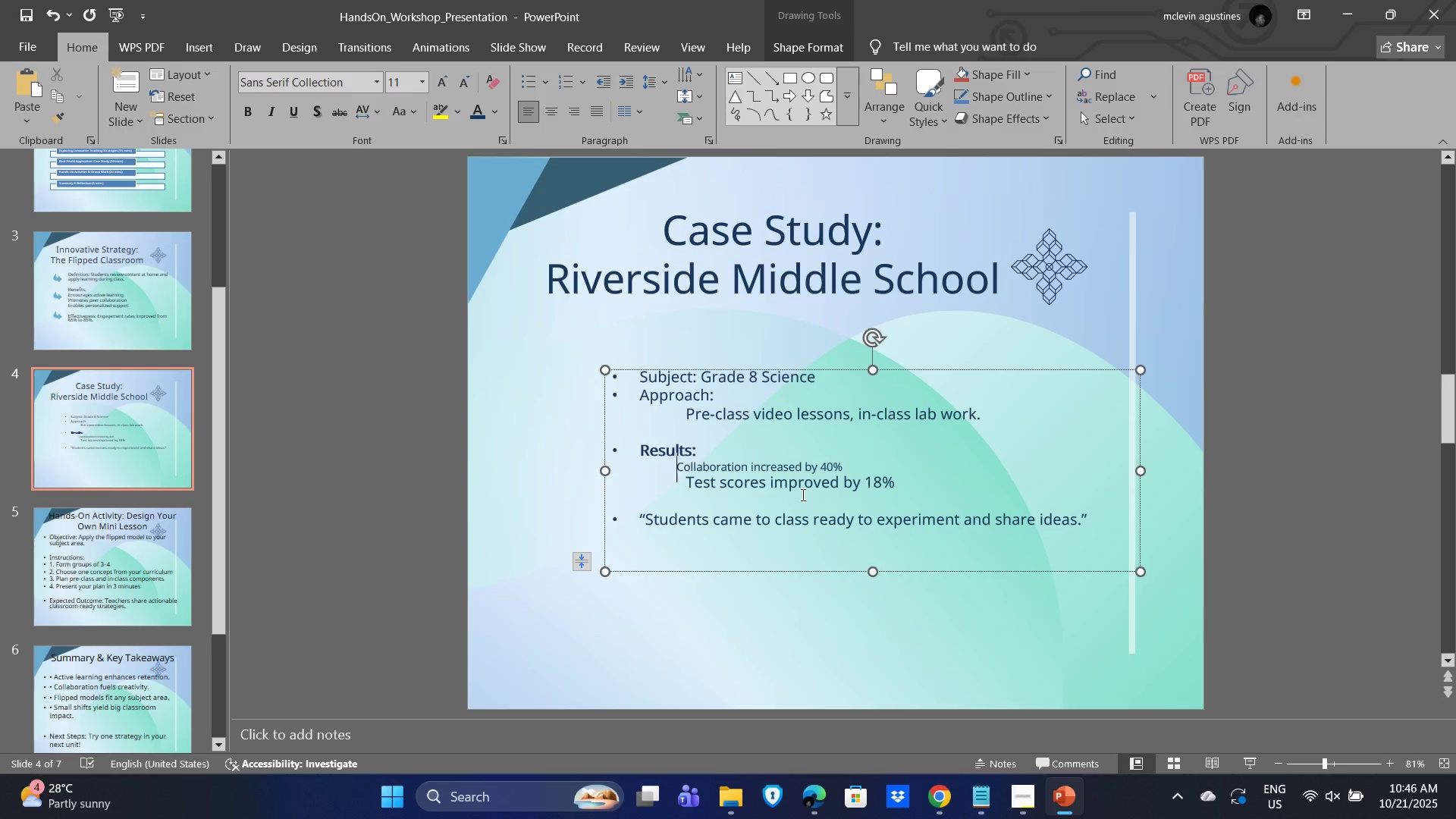 
key(Backspace)
 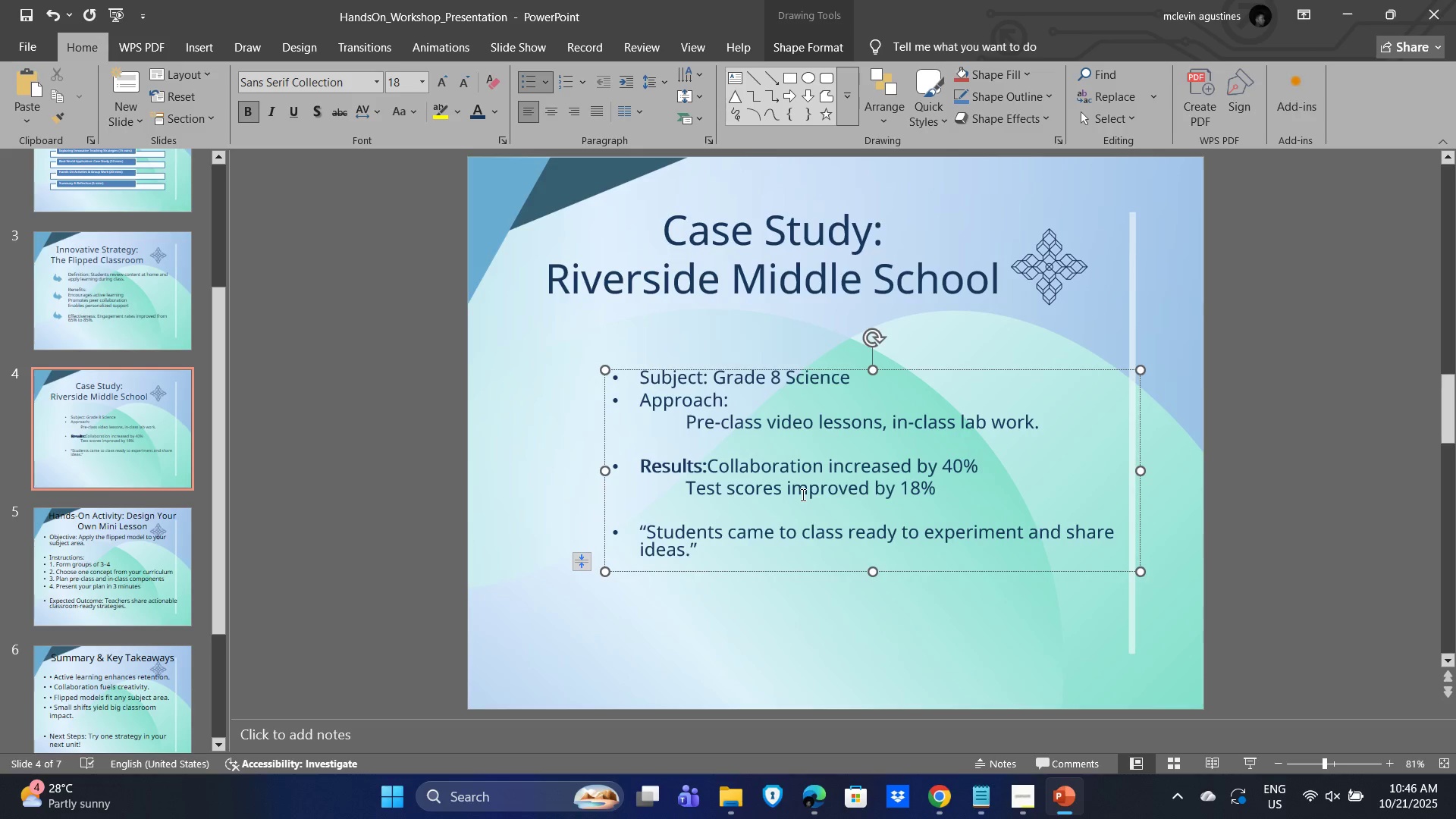 
key(Enter)
 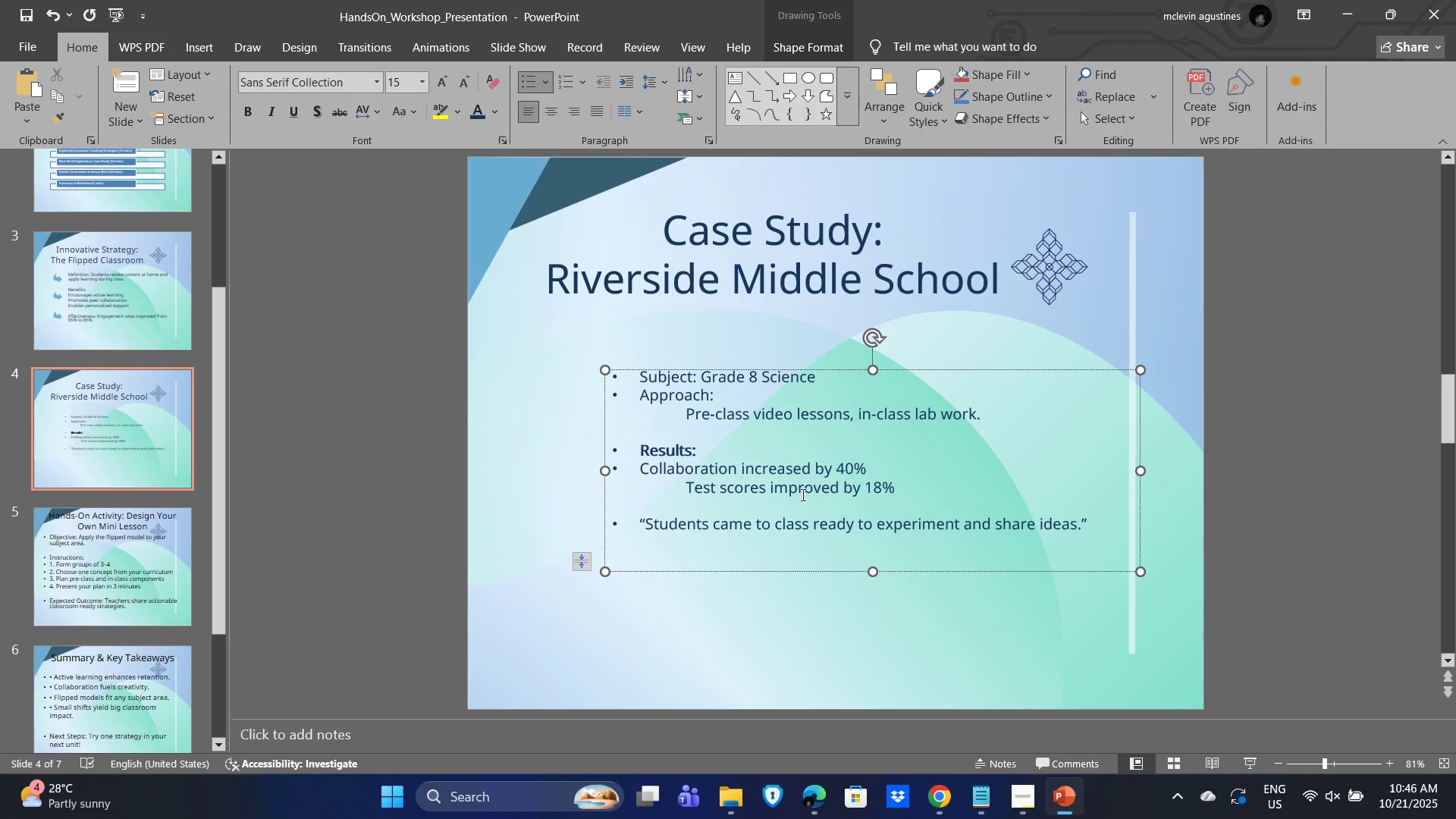 
key(Tab)
 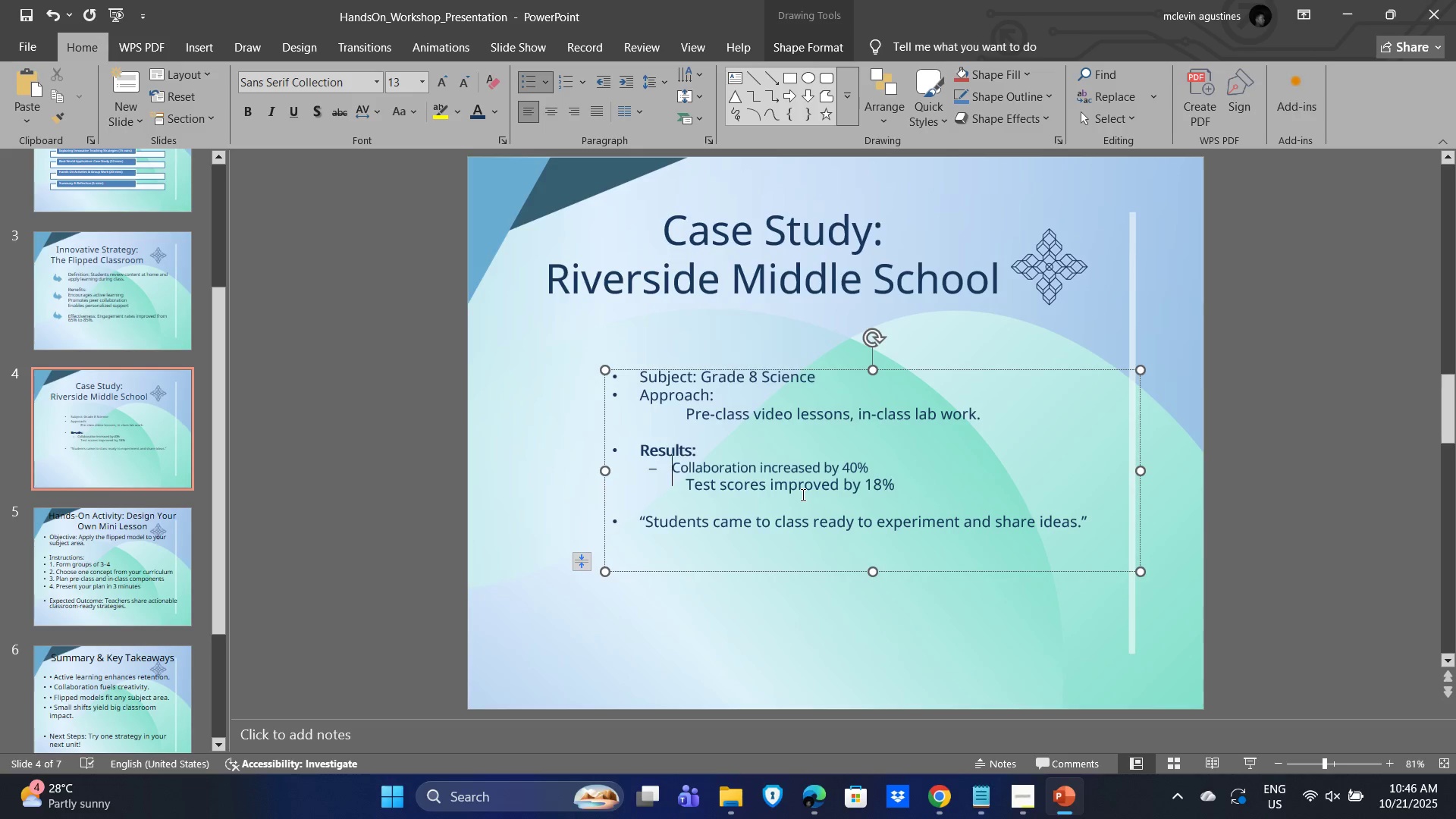 
key(Backspace)
 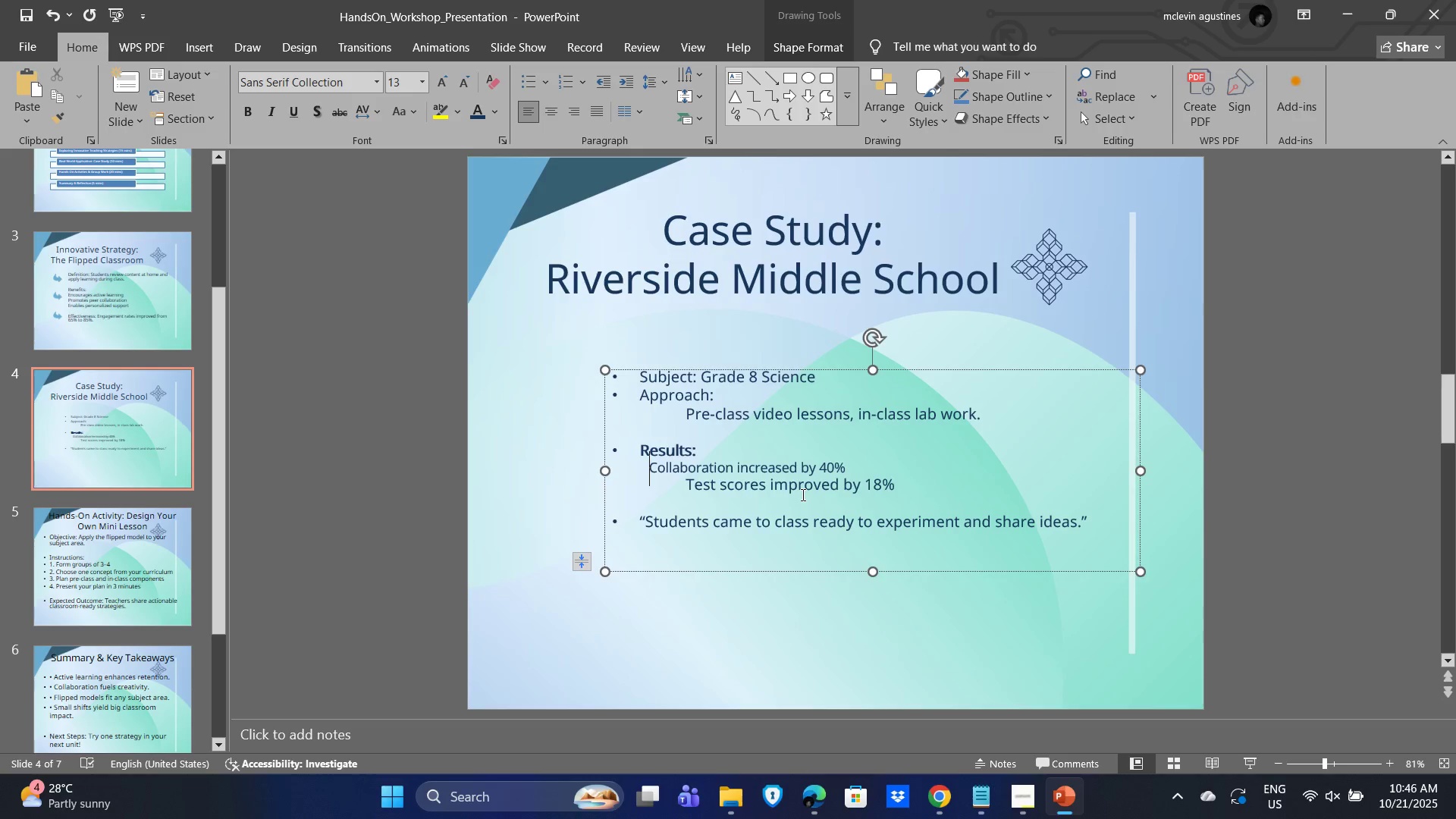 
key(Tab)
 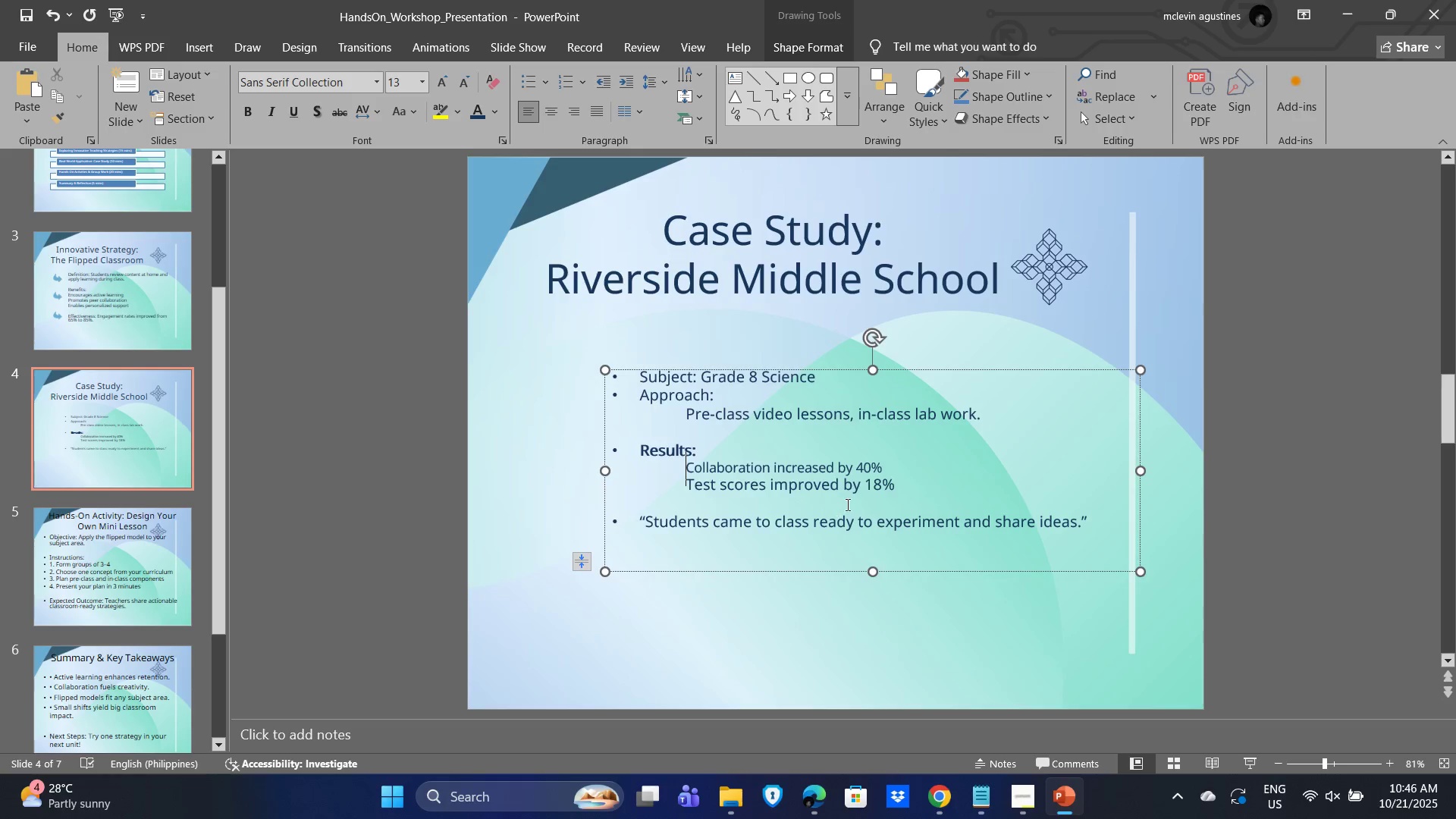 
double_click([983, 471])
 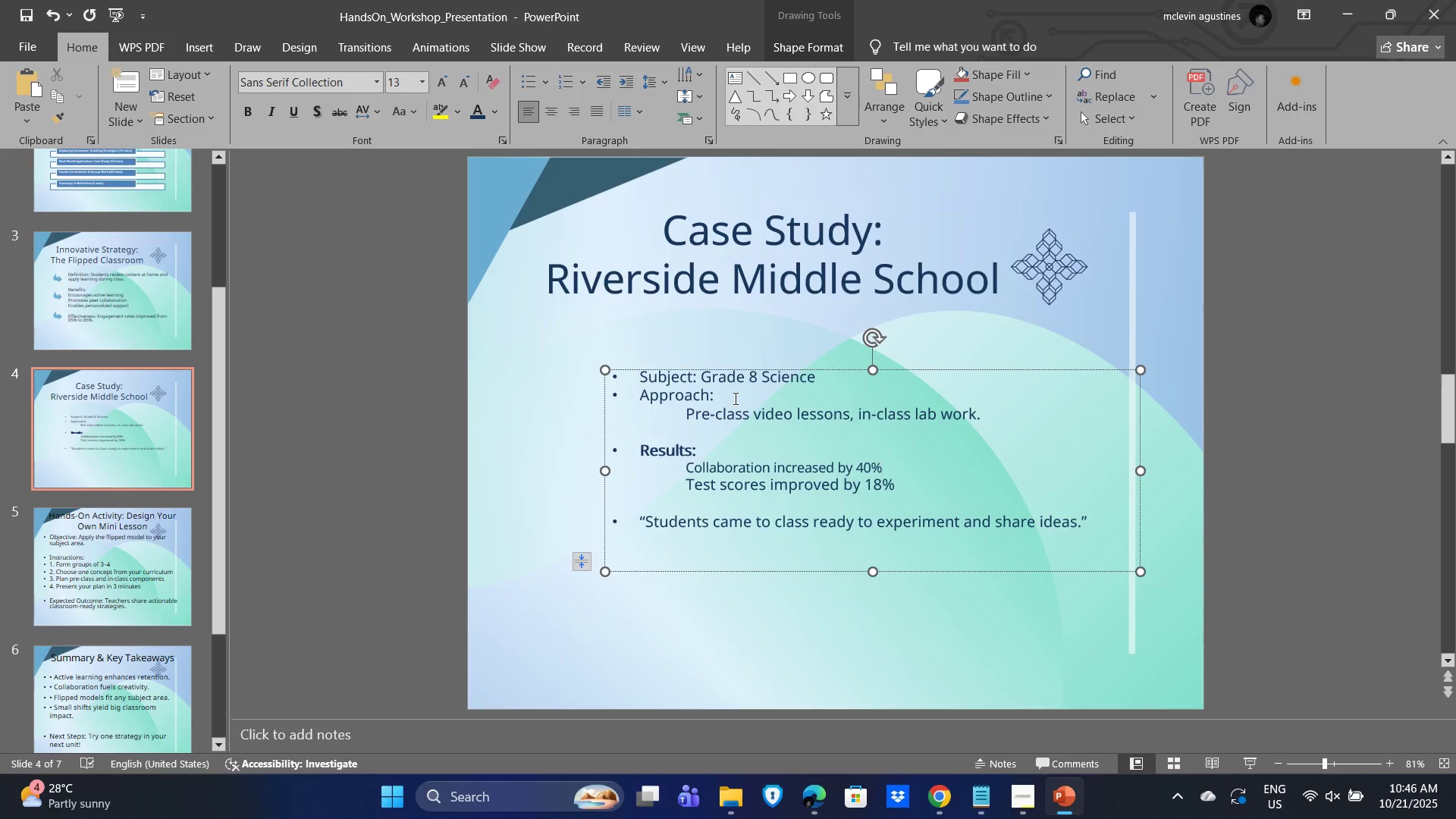 
triple_click([734, 398])
 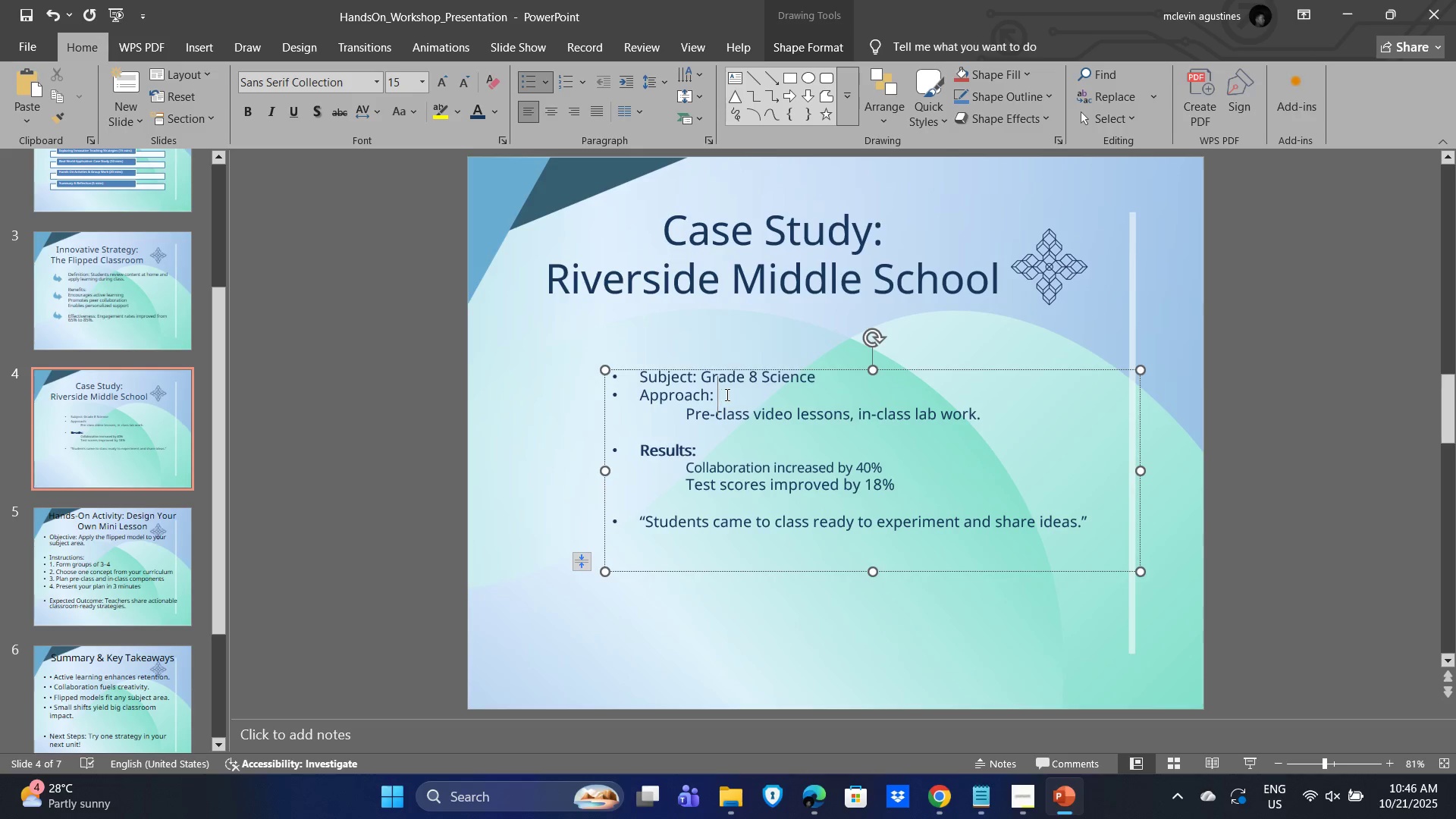 
left_click_drag(start_coordinate=[726, 394], to_coordinate=[653, 397])
 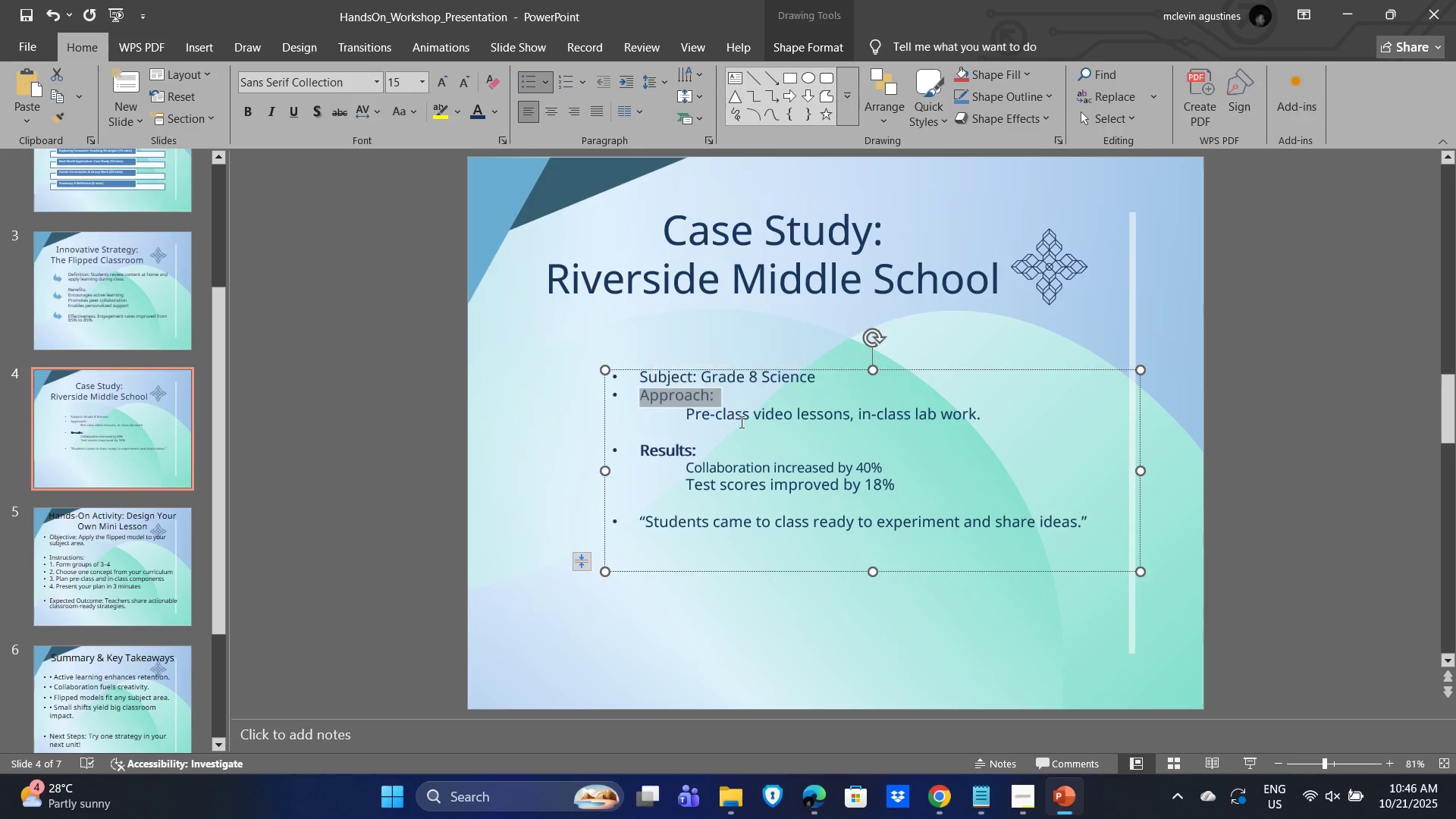 
key(Control+B)
 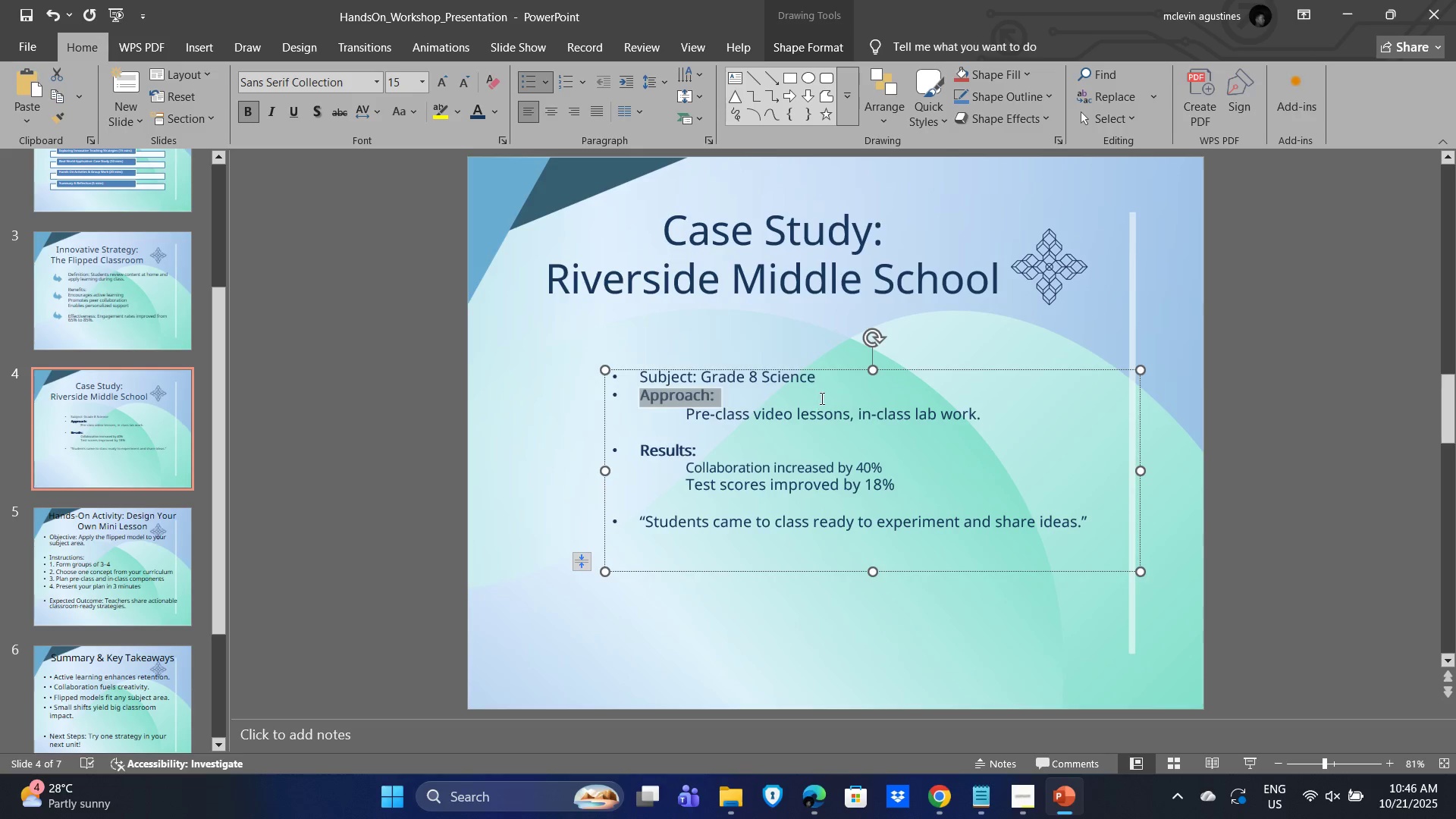 
left_click([821, 398])
 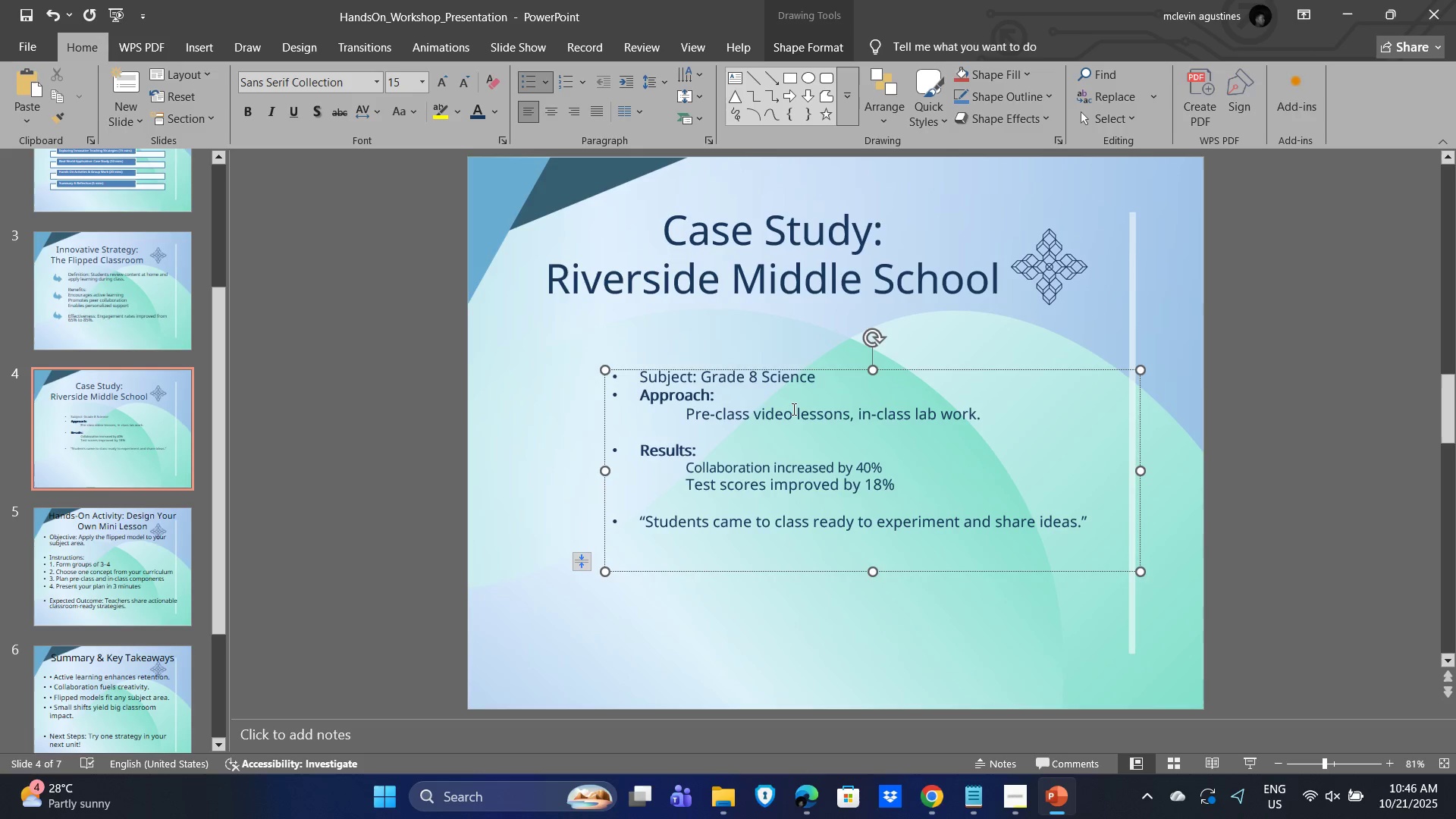 
key(Enter)
 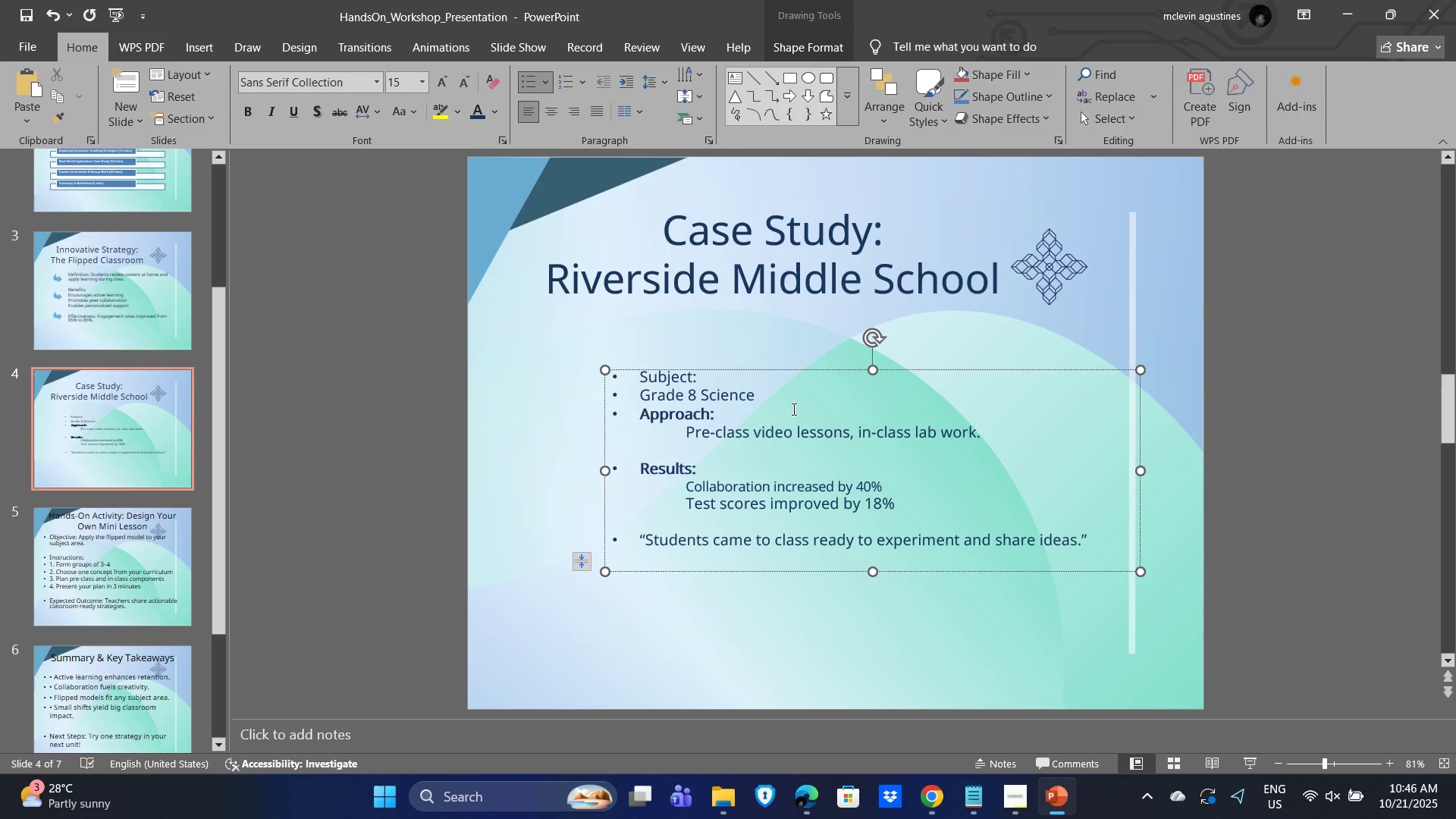 
key(Backspace)
 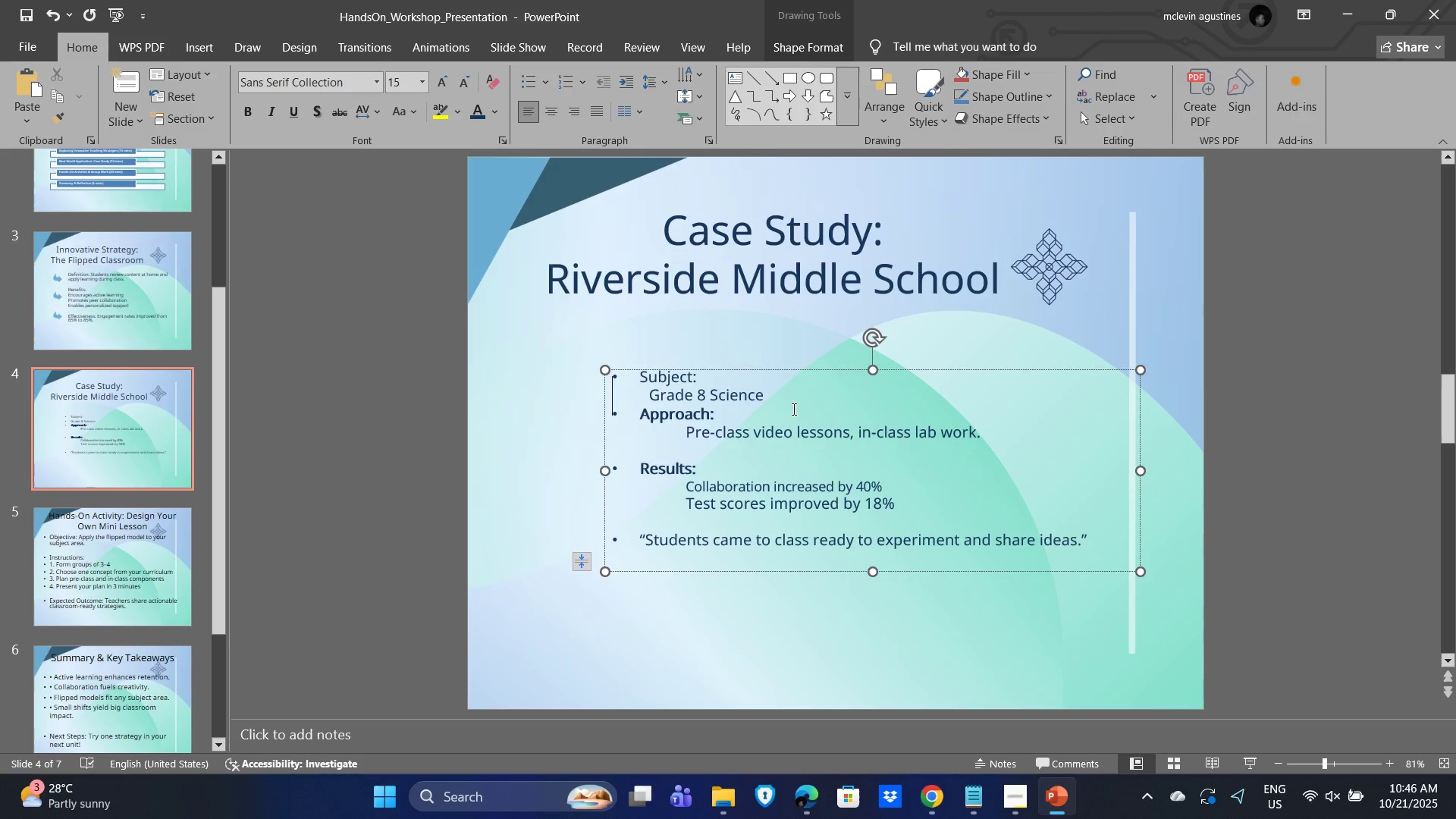 
key(Tab)
 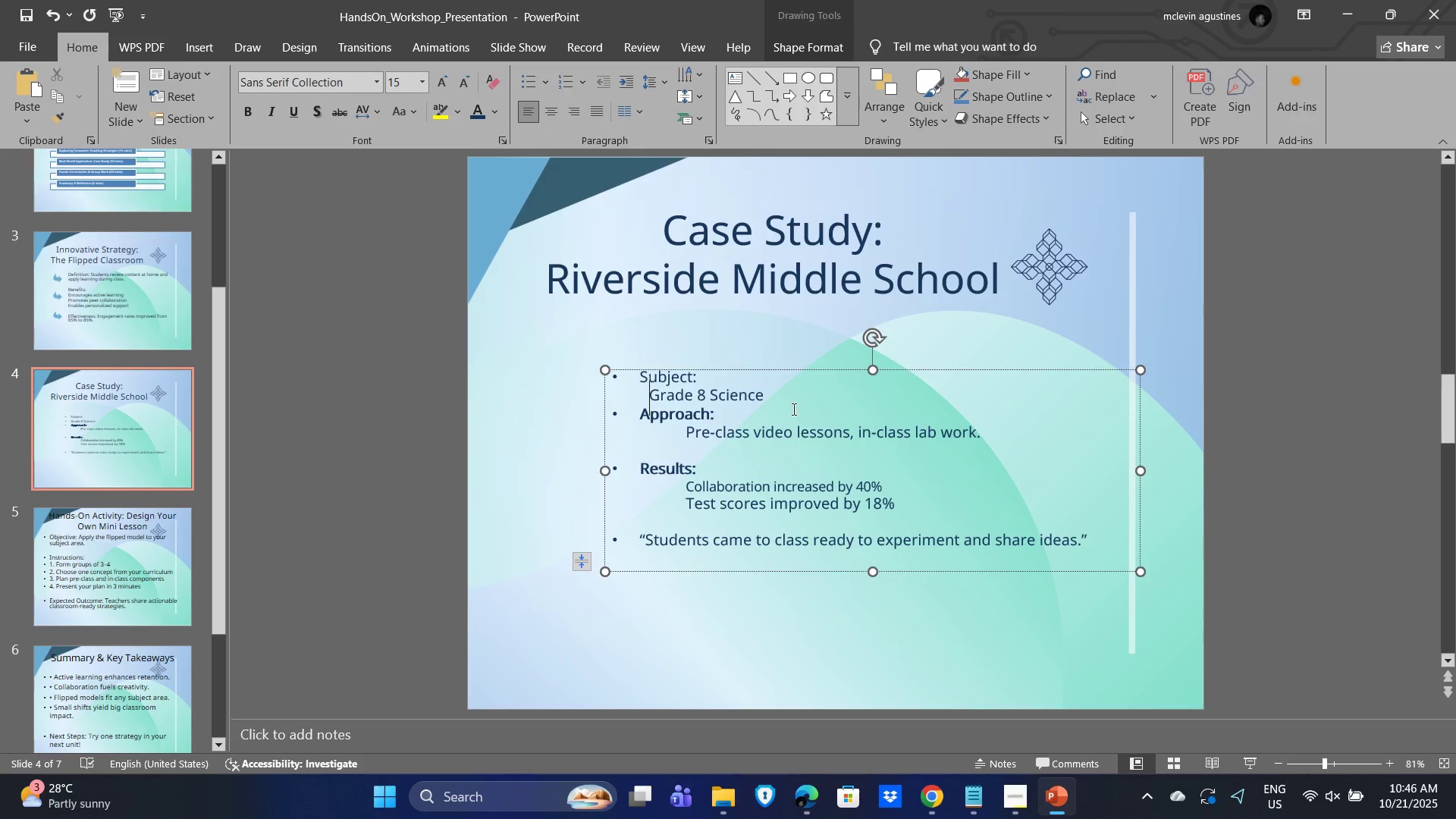 
key(Tab)
 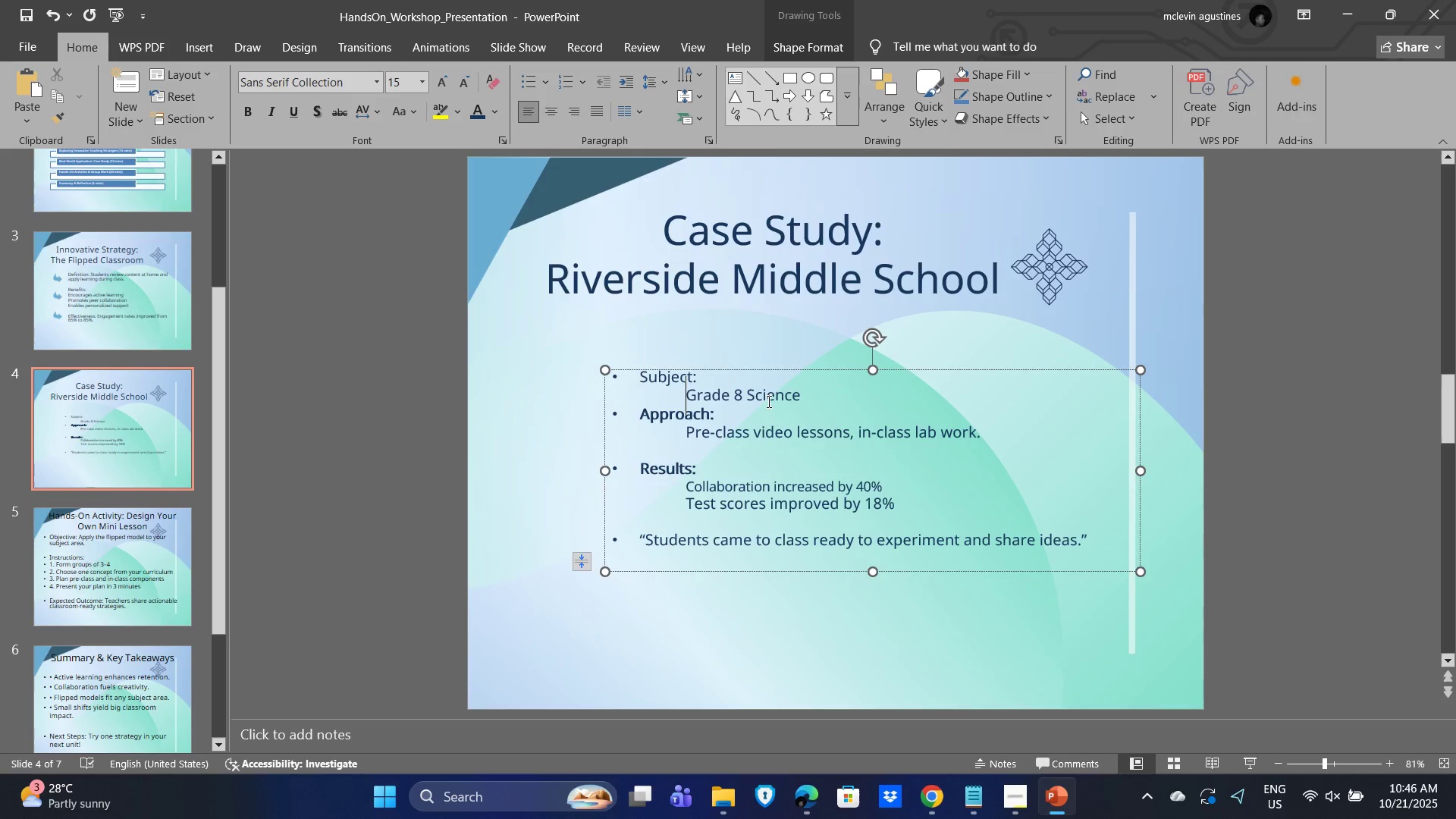 
left_click_drag(start_coordinate=[710, 375], to_coordinate=[627, 367])
 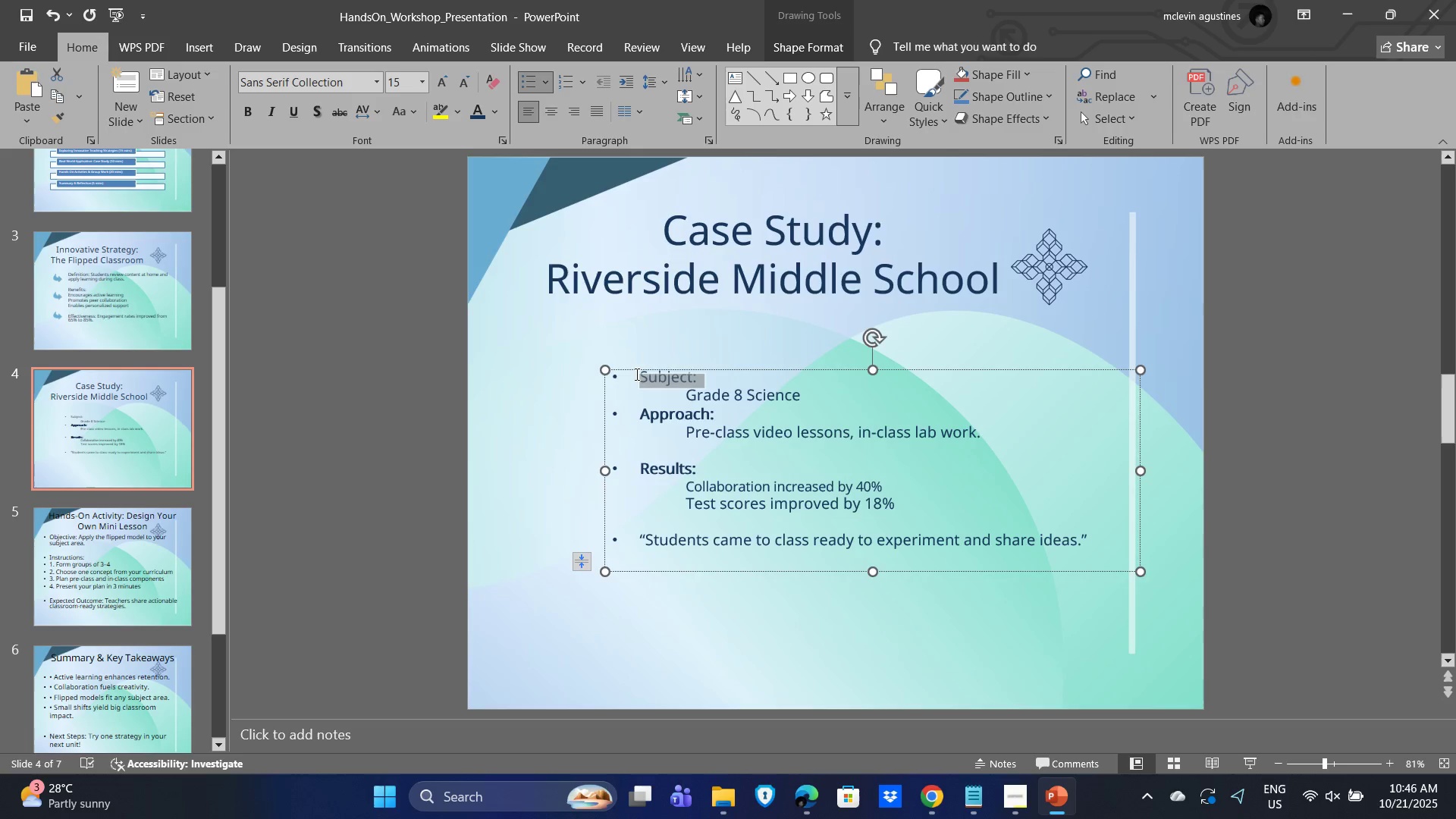 
key(Control+B)
 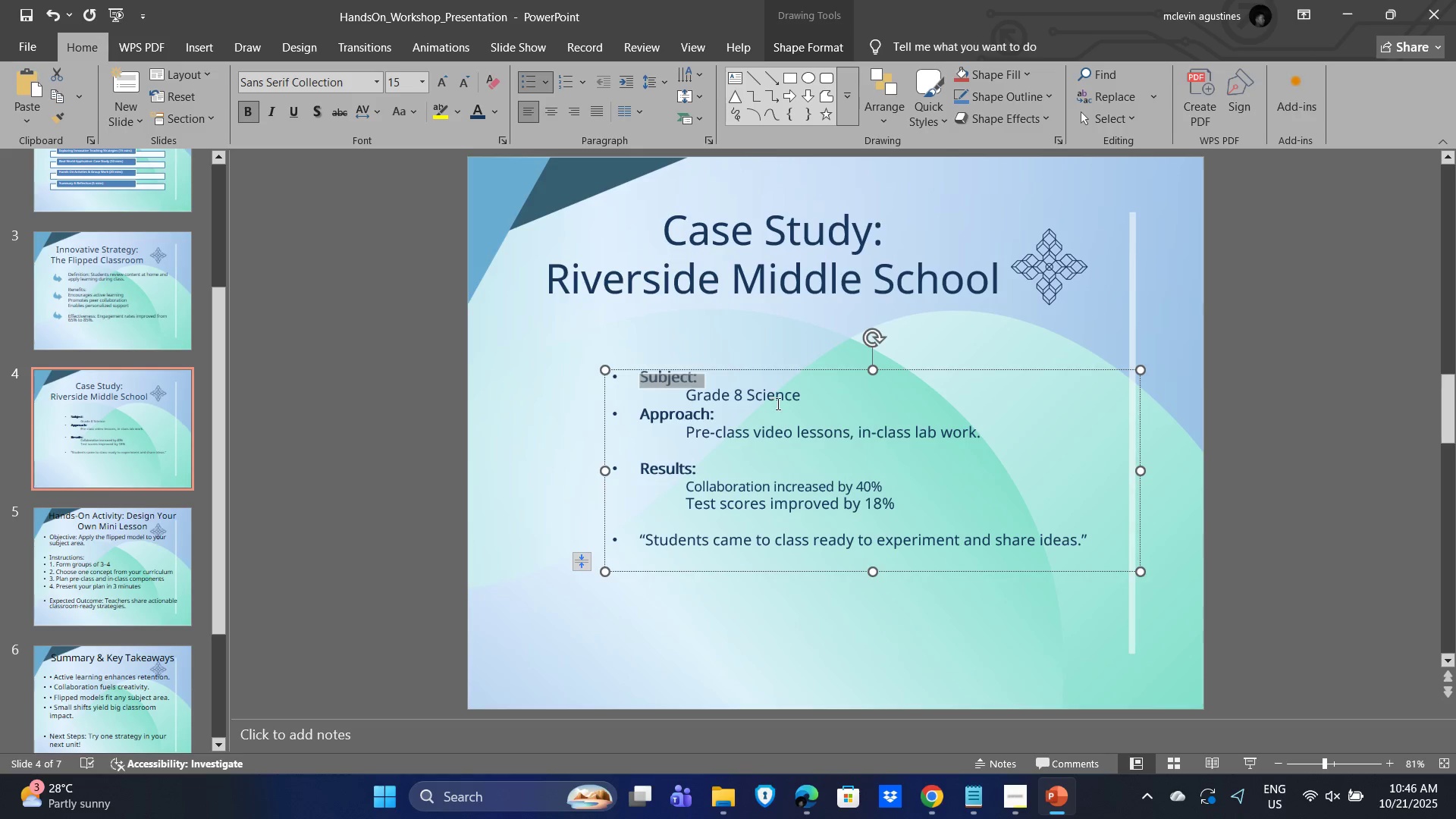 
left_click([777, 403])
 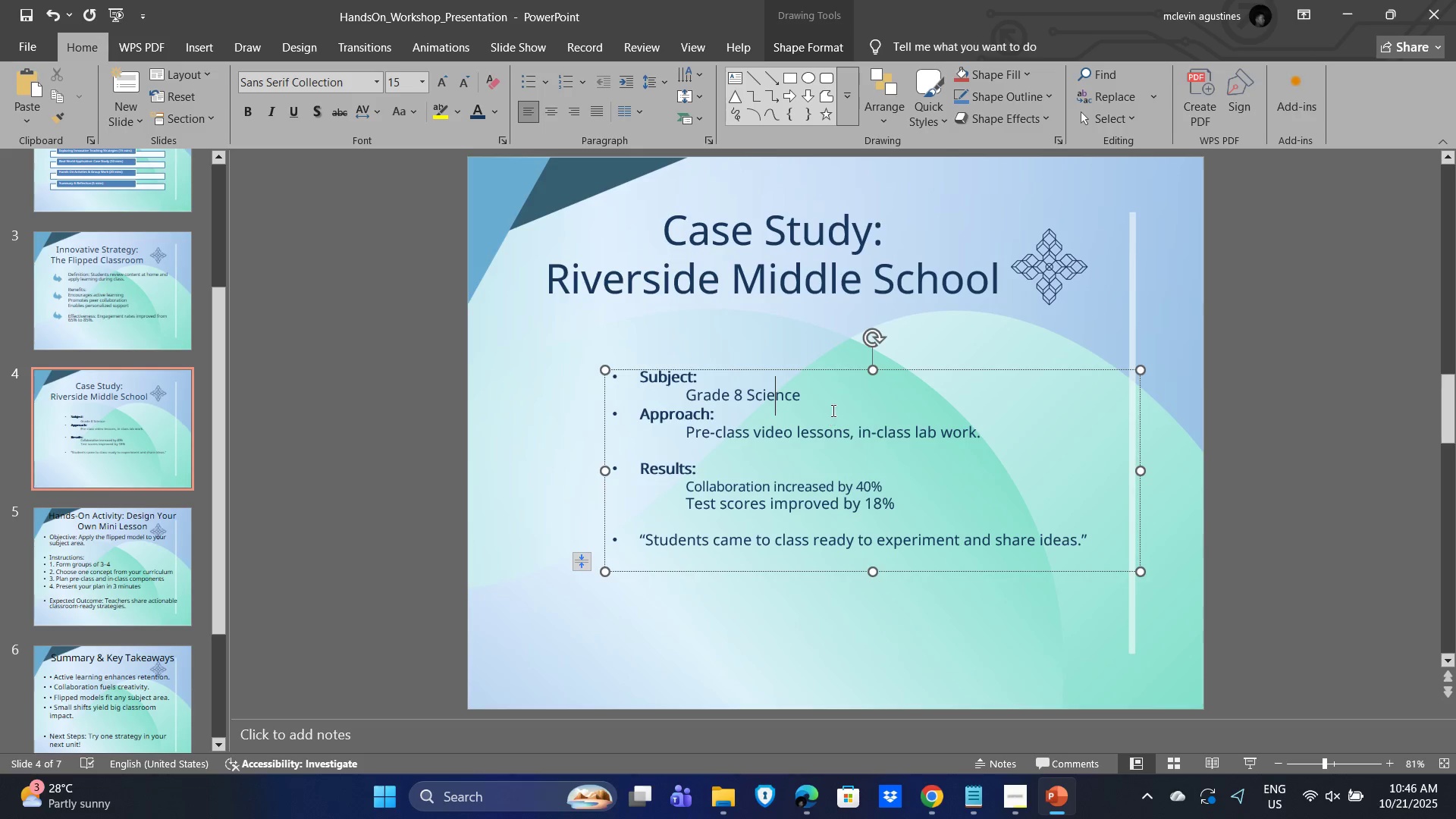 
left_click([822, 404])
 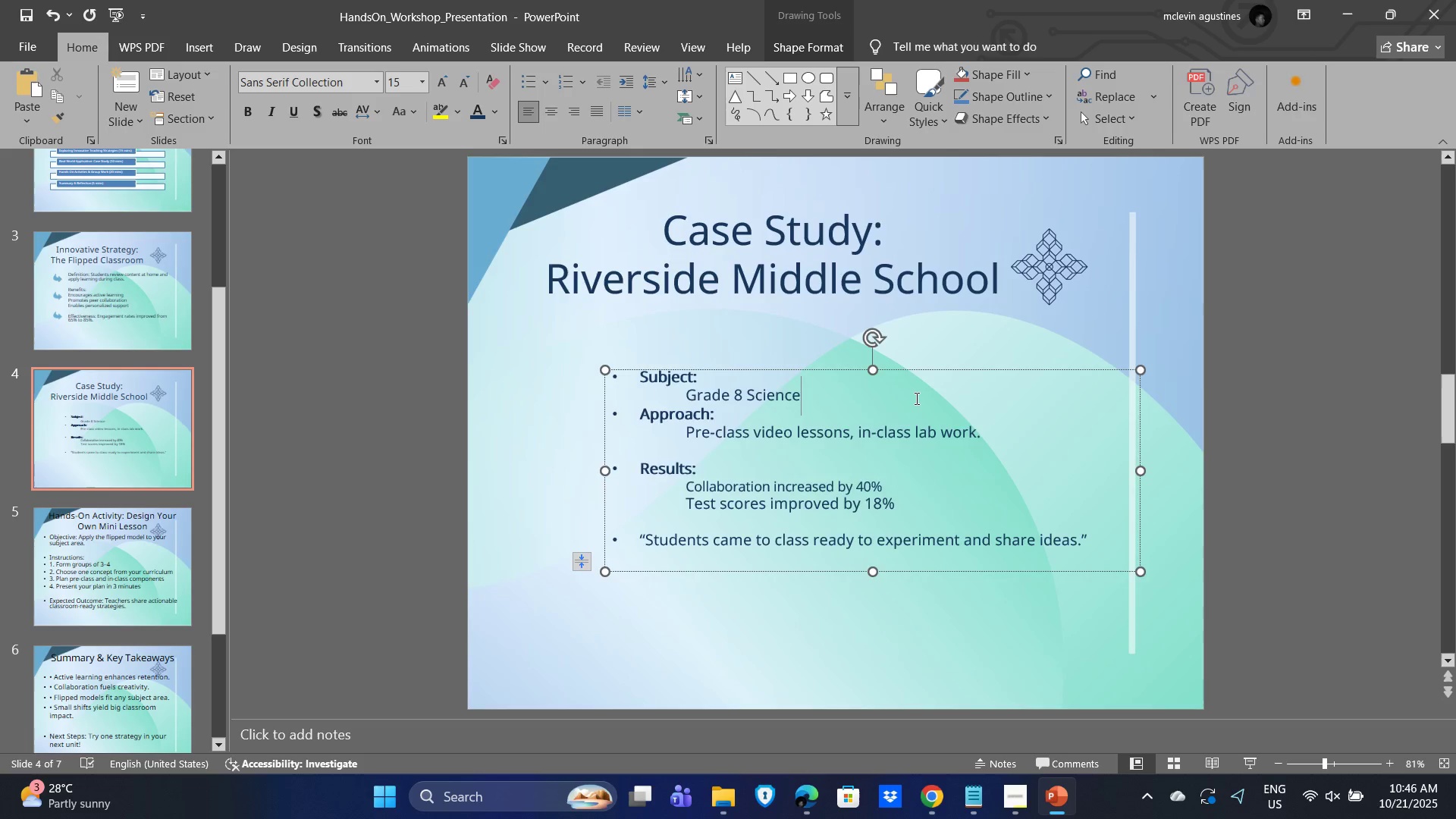 
key(Enter)
 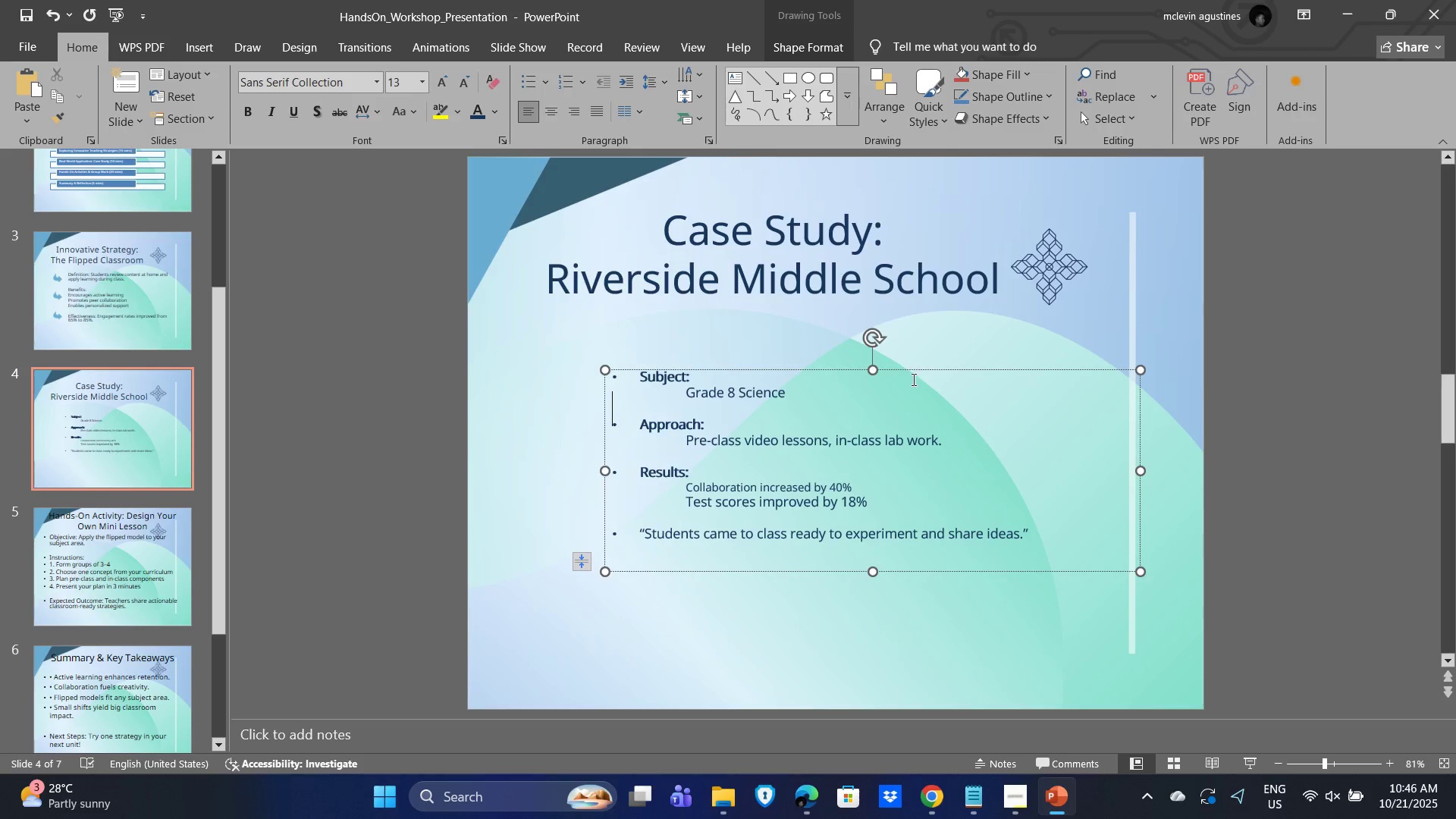 
key(Backspace)
 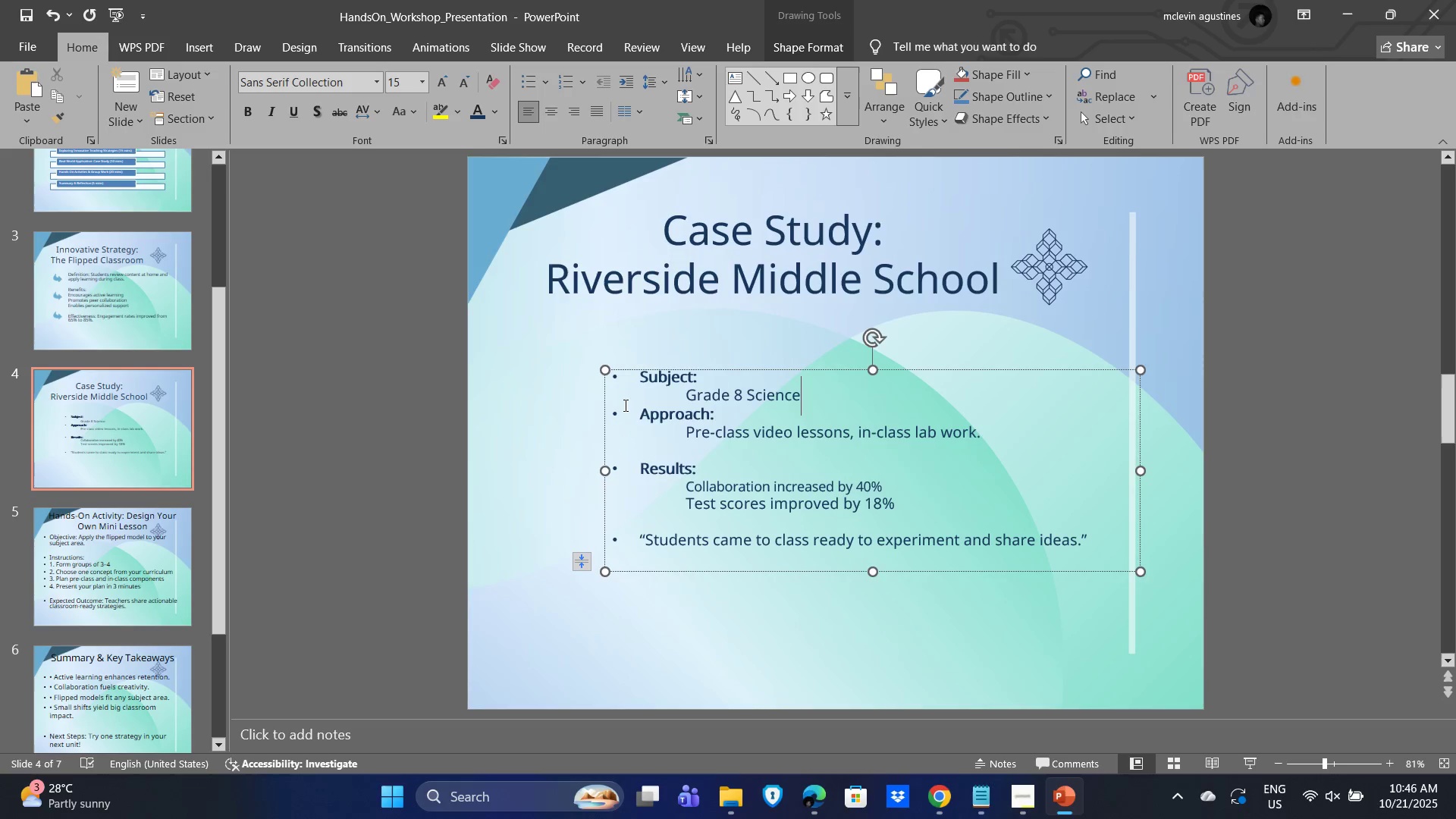 
left_click([630, 410])
 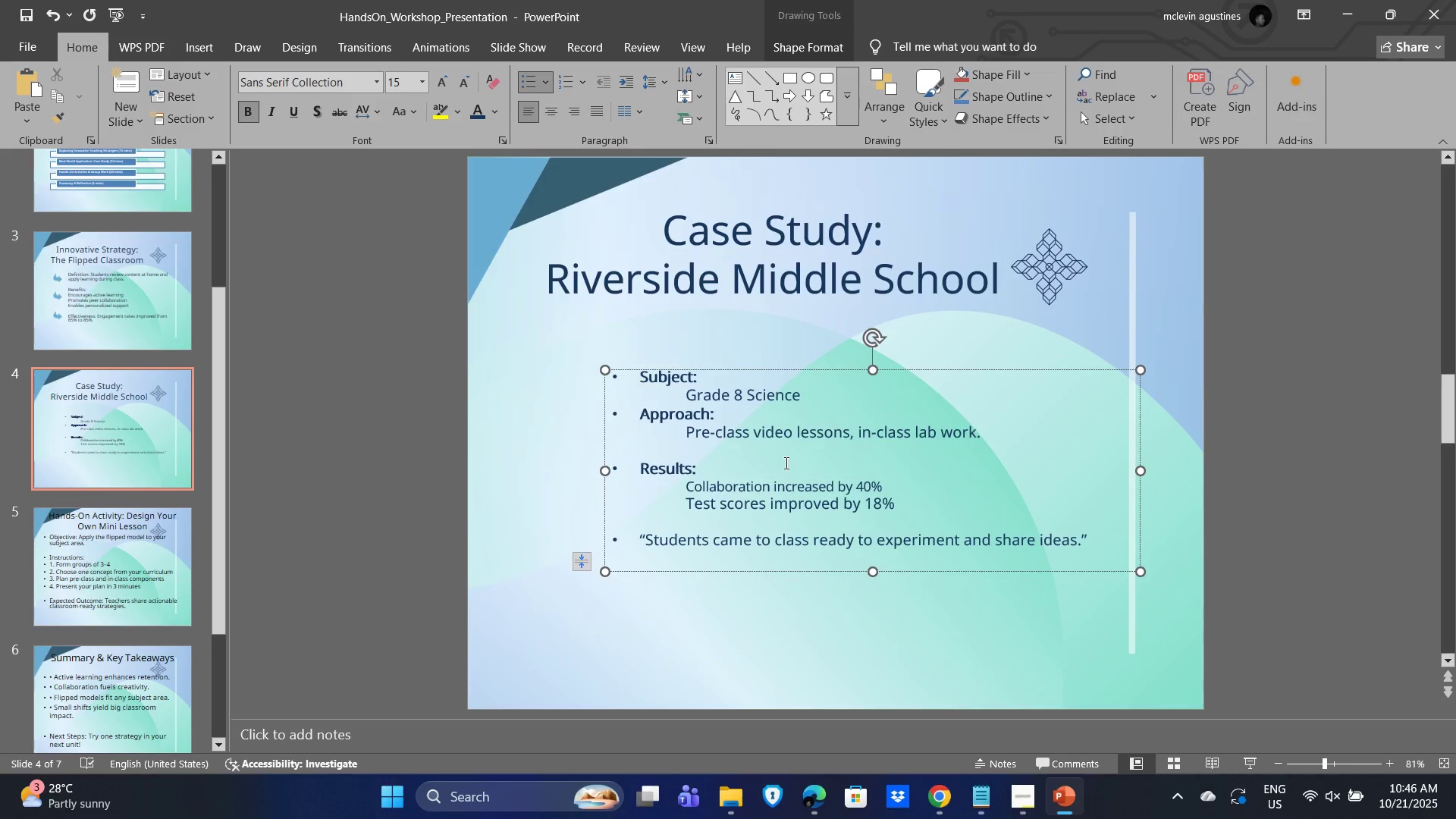 
key(Enter)
 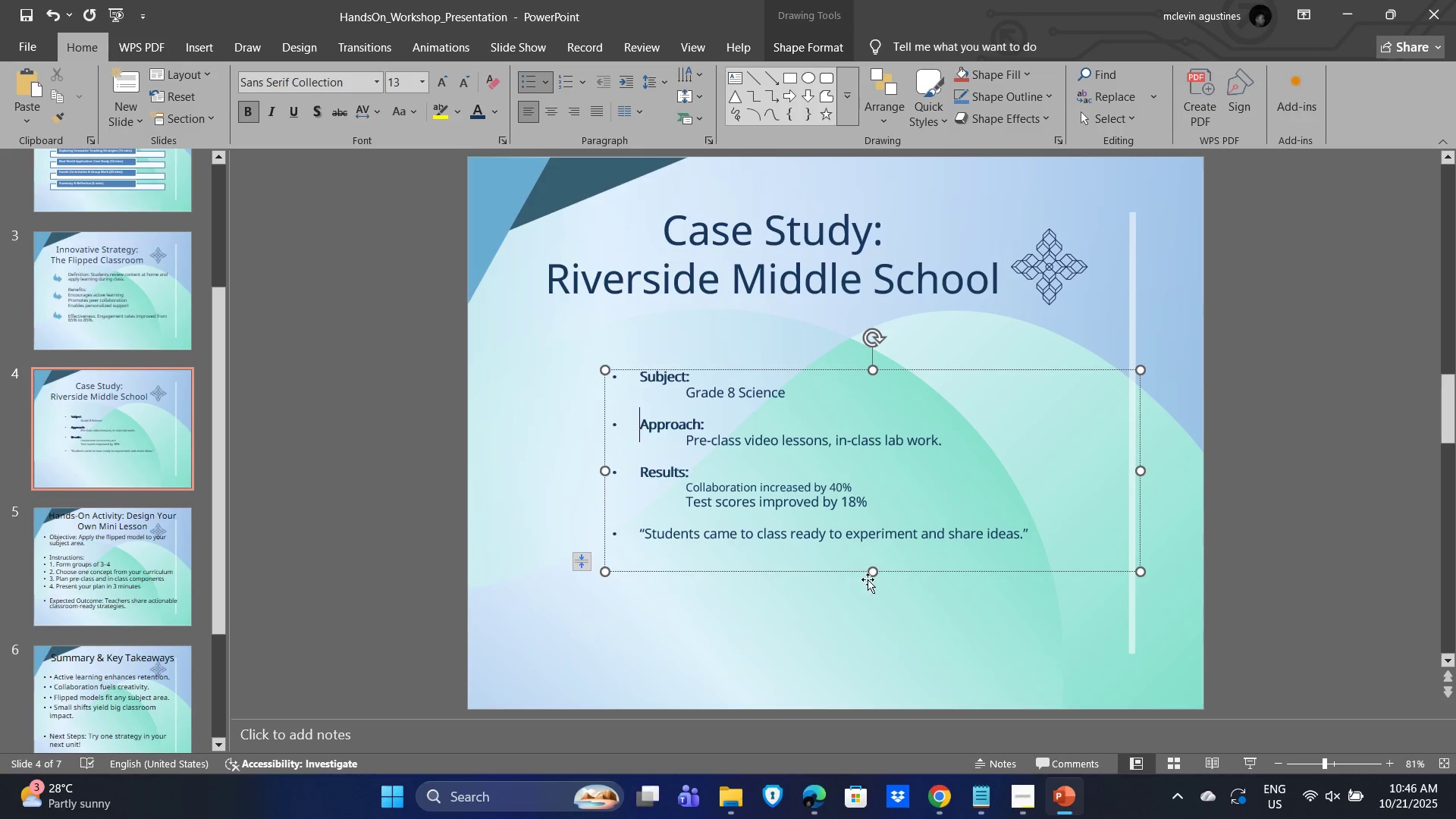 
left_click_drag(start_coordinate=[874, 570], to_coordinate=[877, 609])
 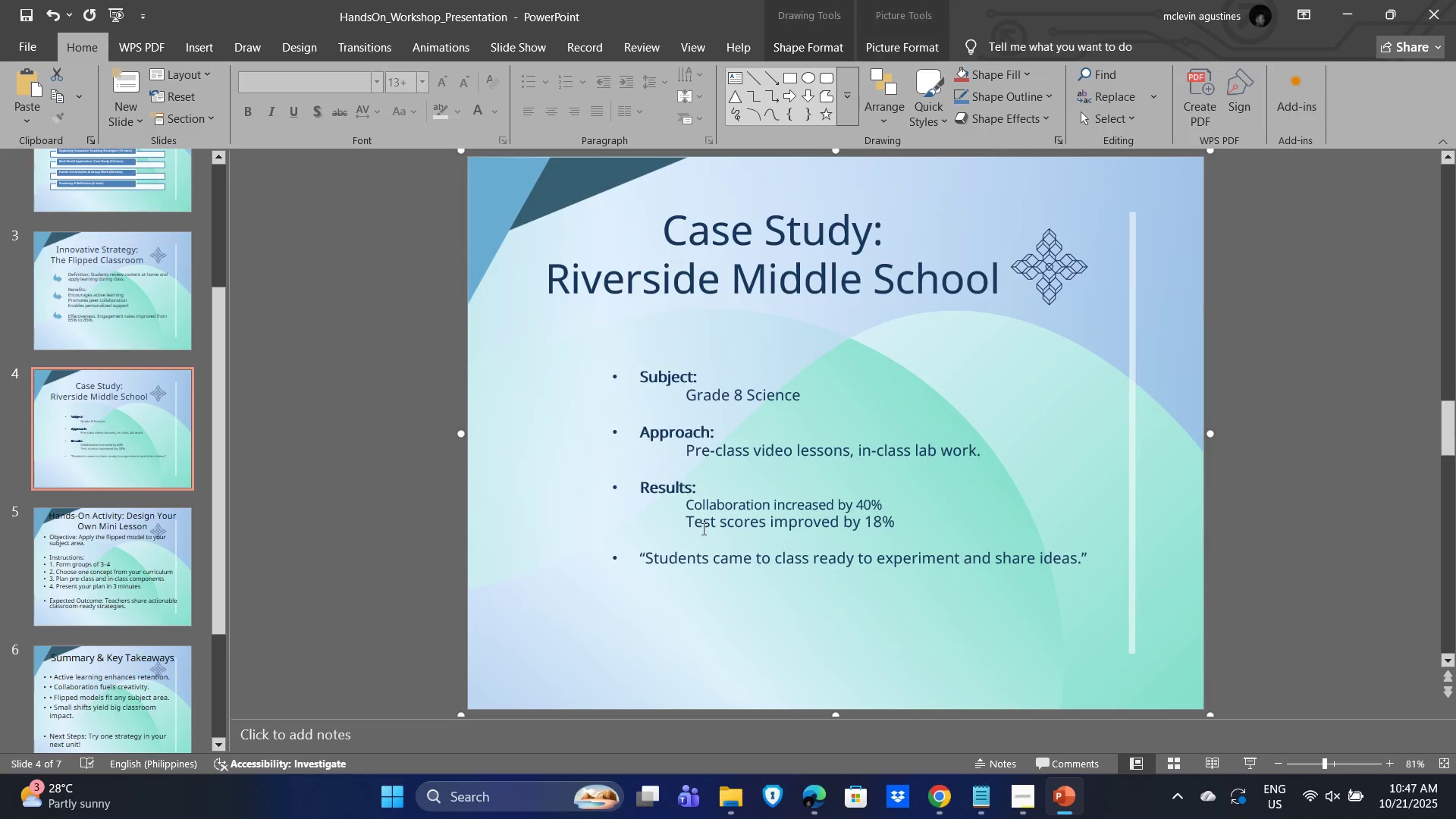 
double_click([670, 495])
 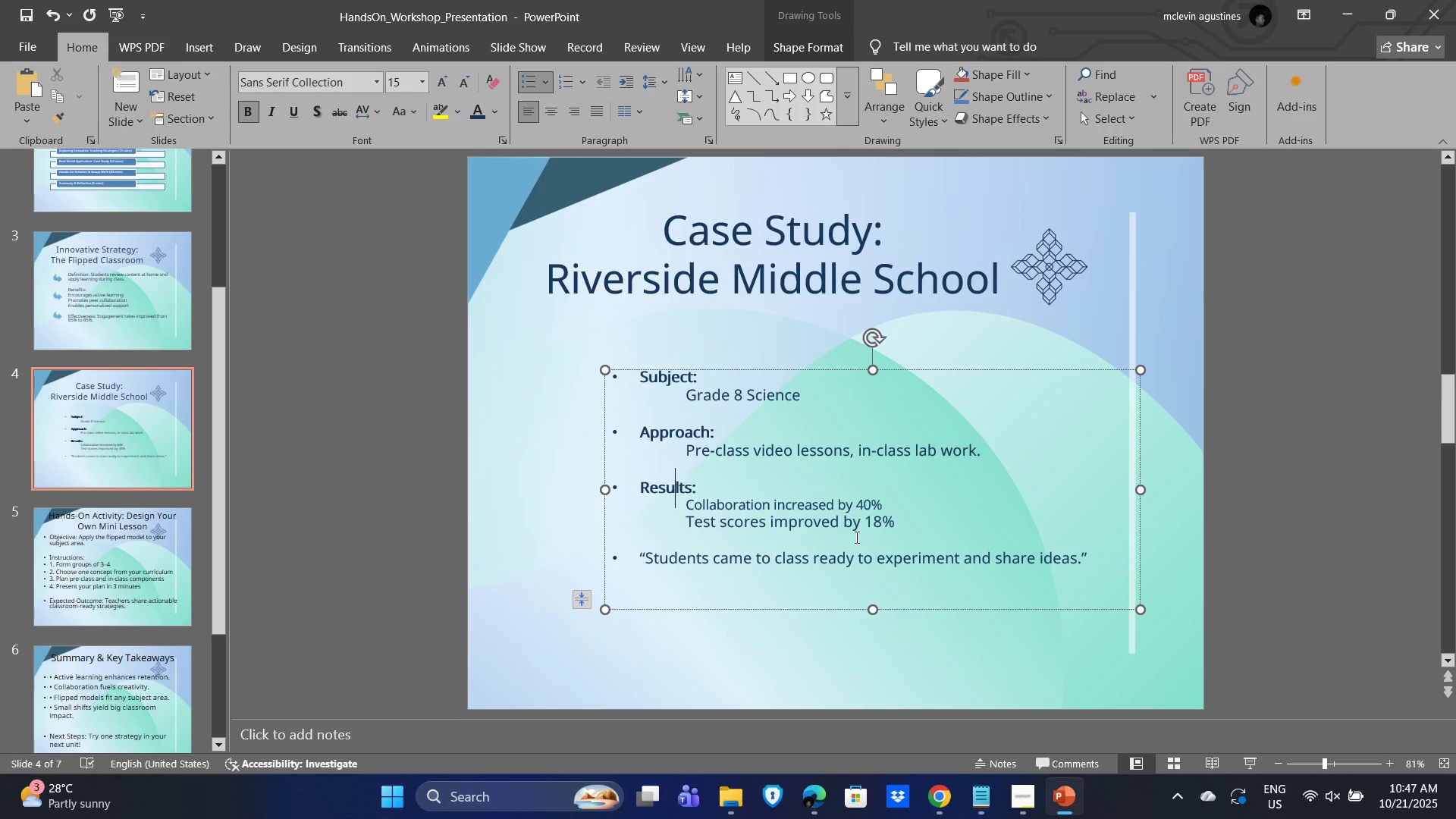 
left_click([855, 537])
 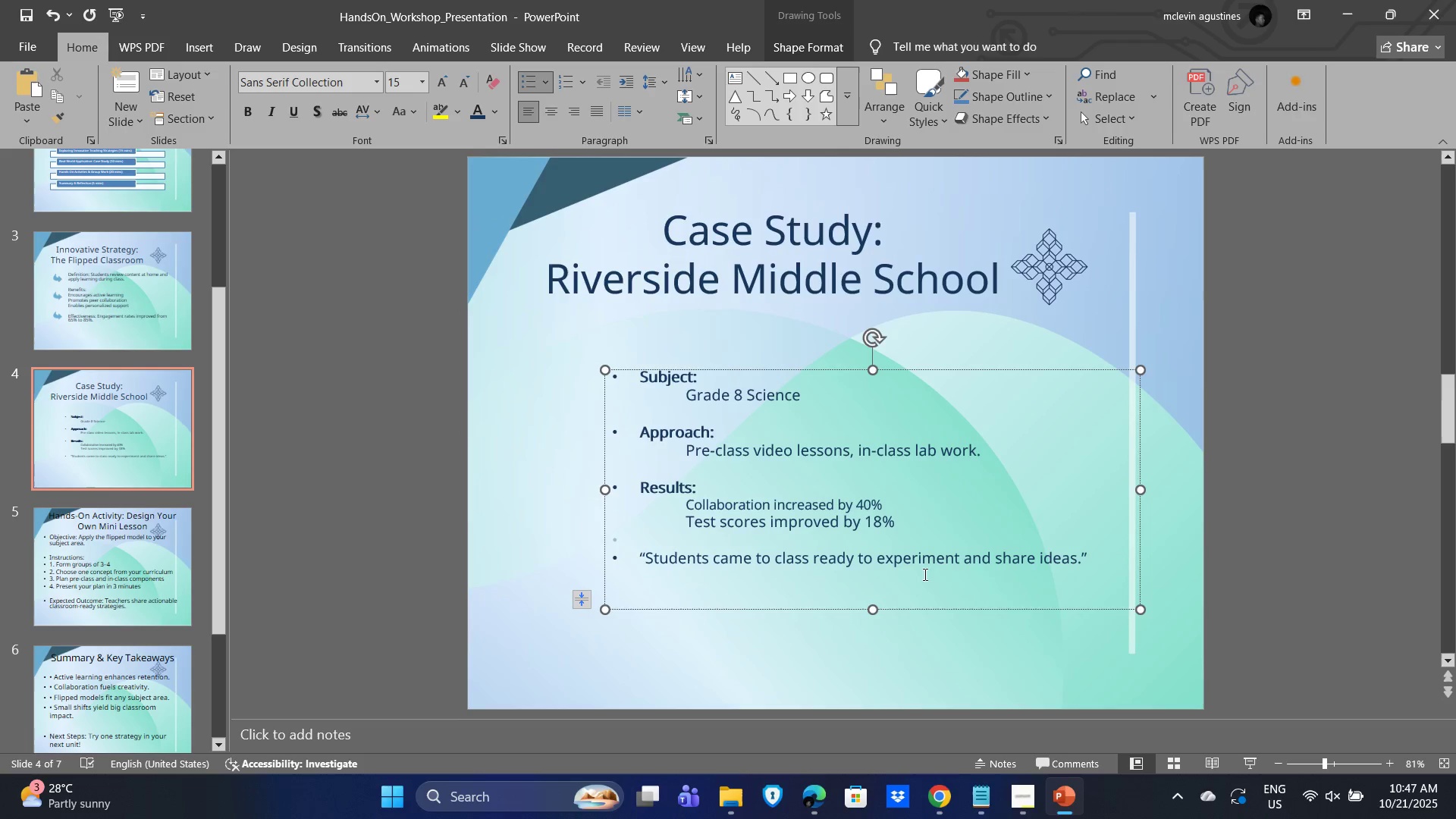 
wait(5.85)
 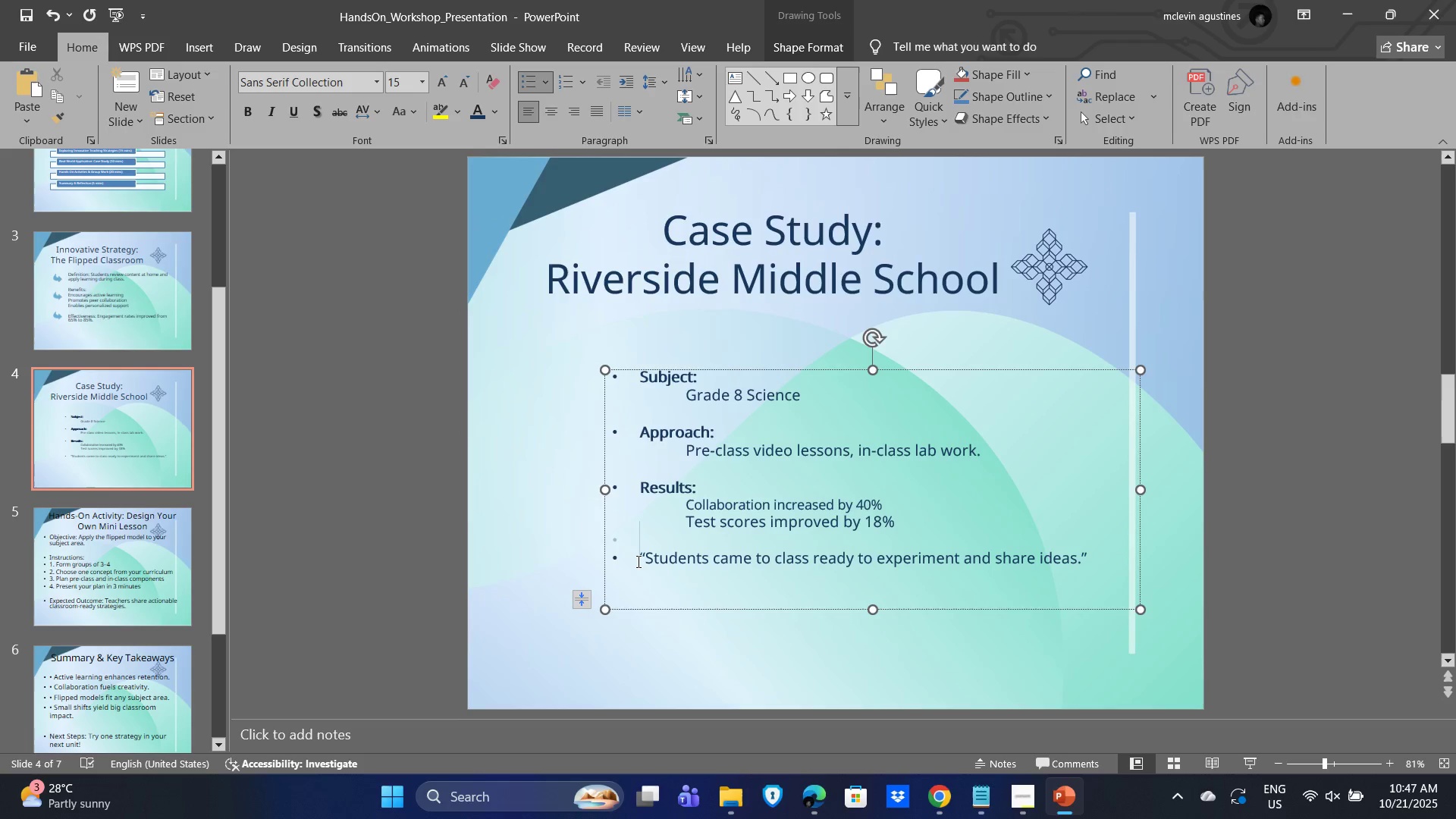 
key(Alt+Tab)
 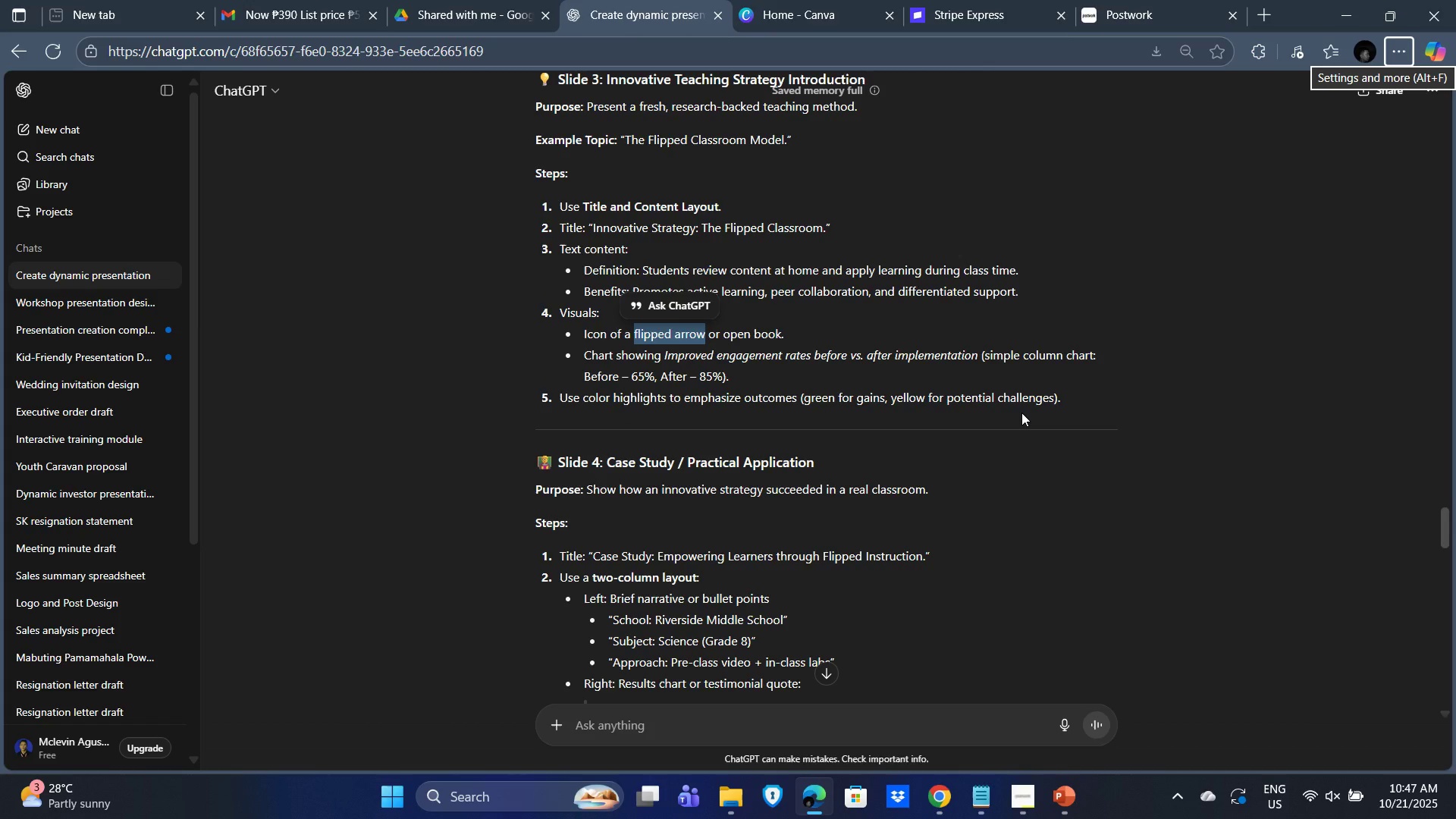 
wait(17.06)
 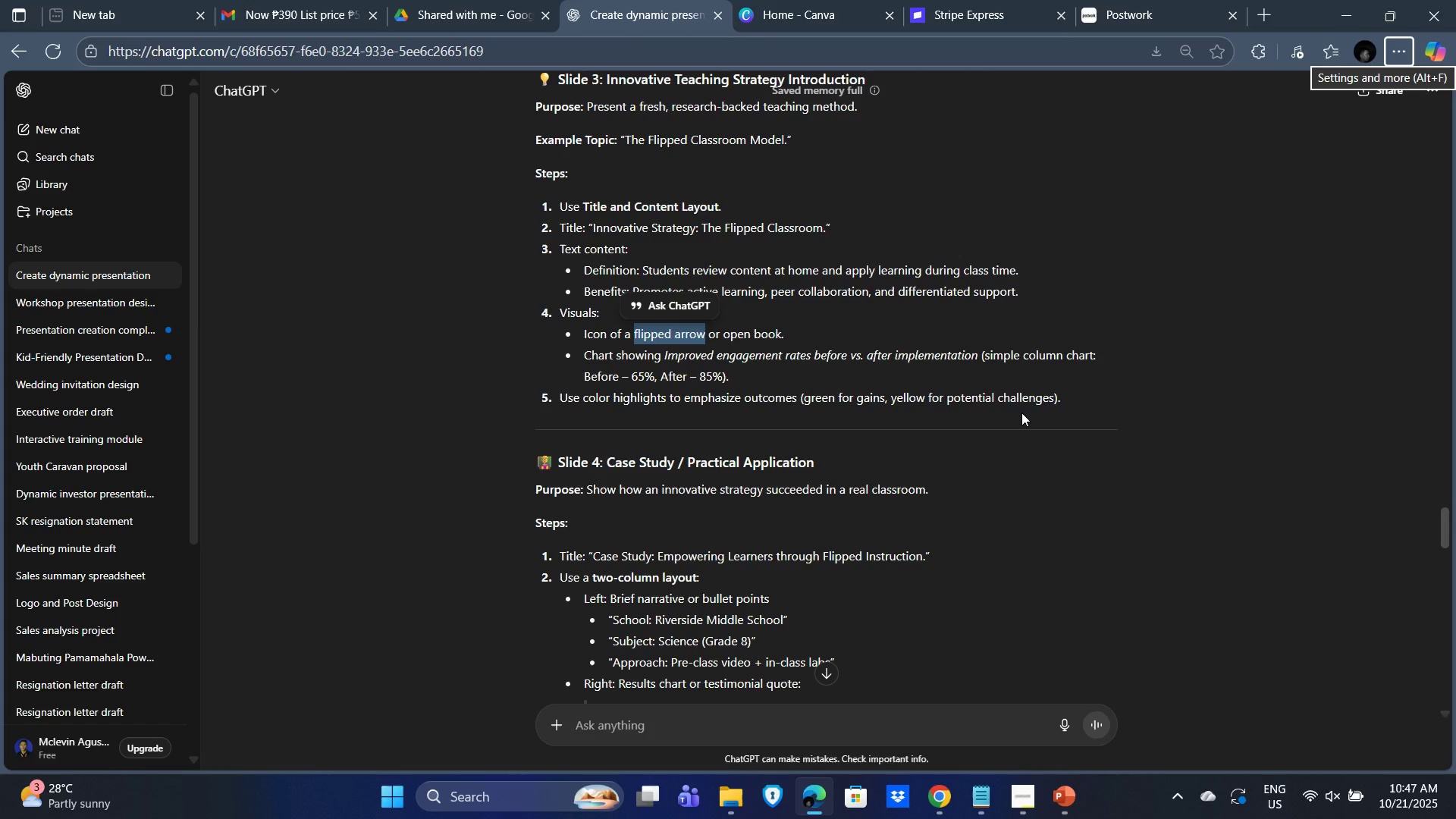 
key(Alt+AltLeft)
 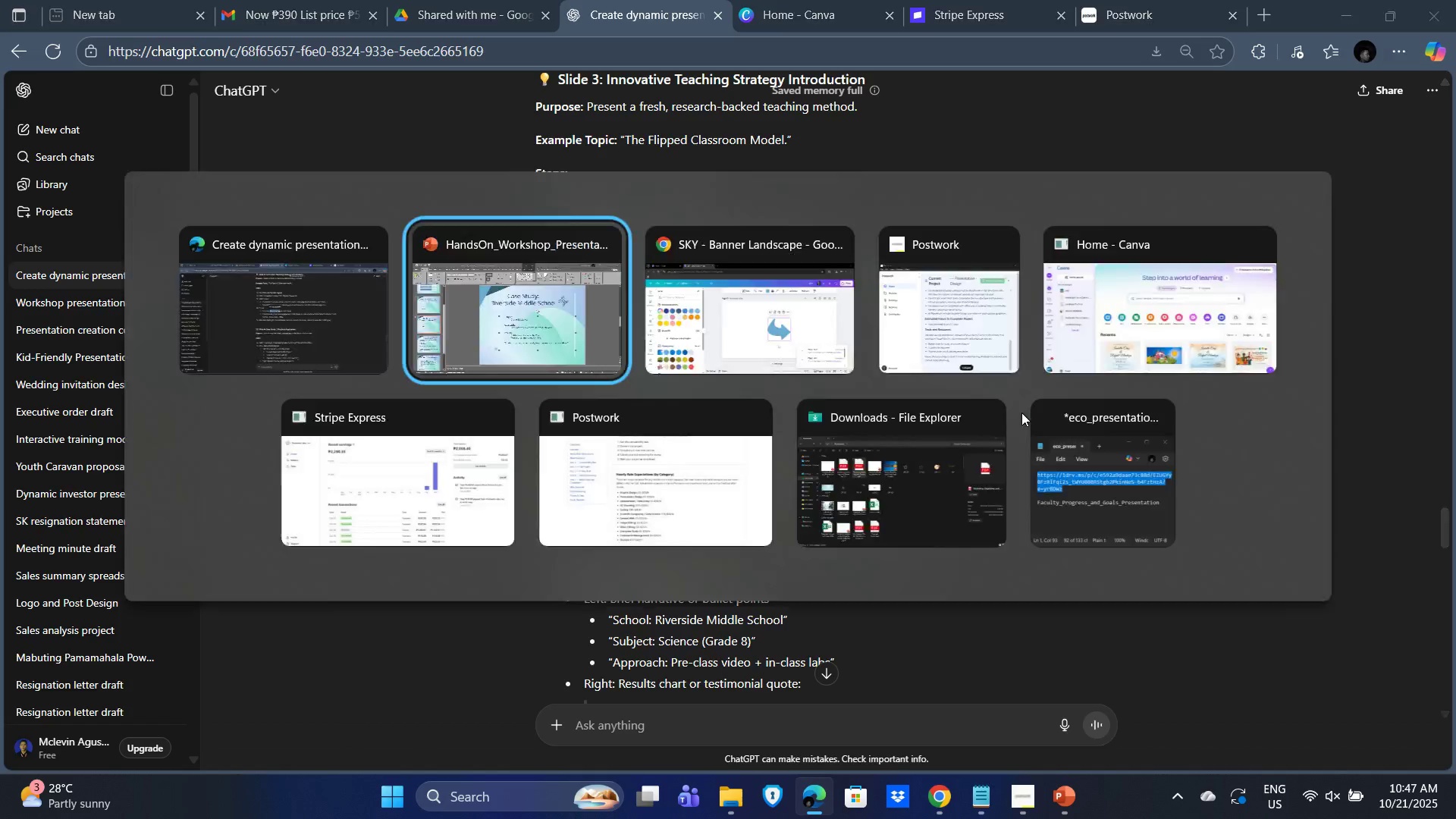 
key(Alt+Tab)
 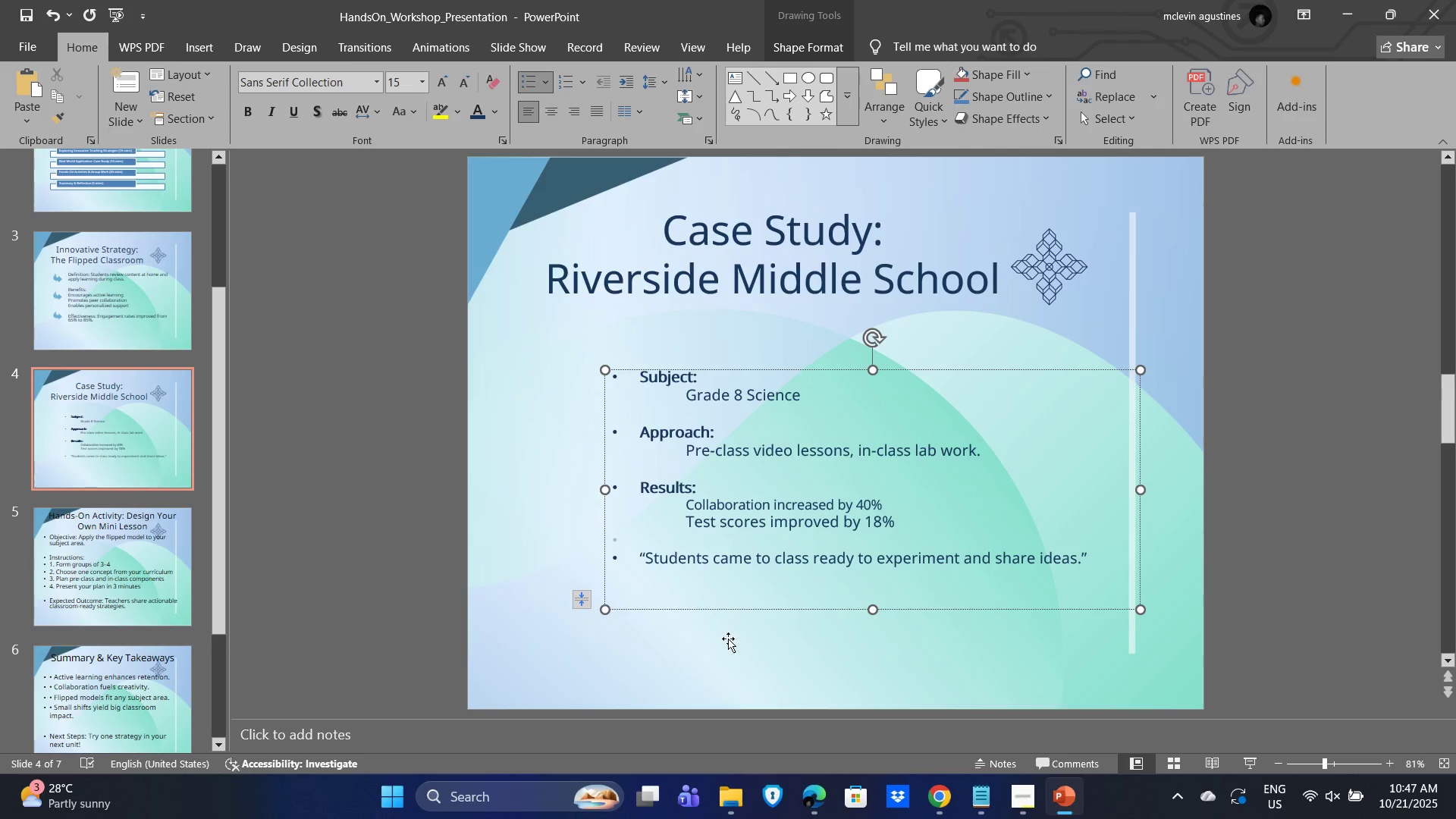 
left_click([725, 636])
 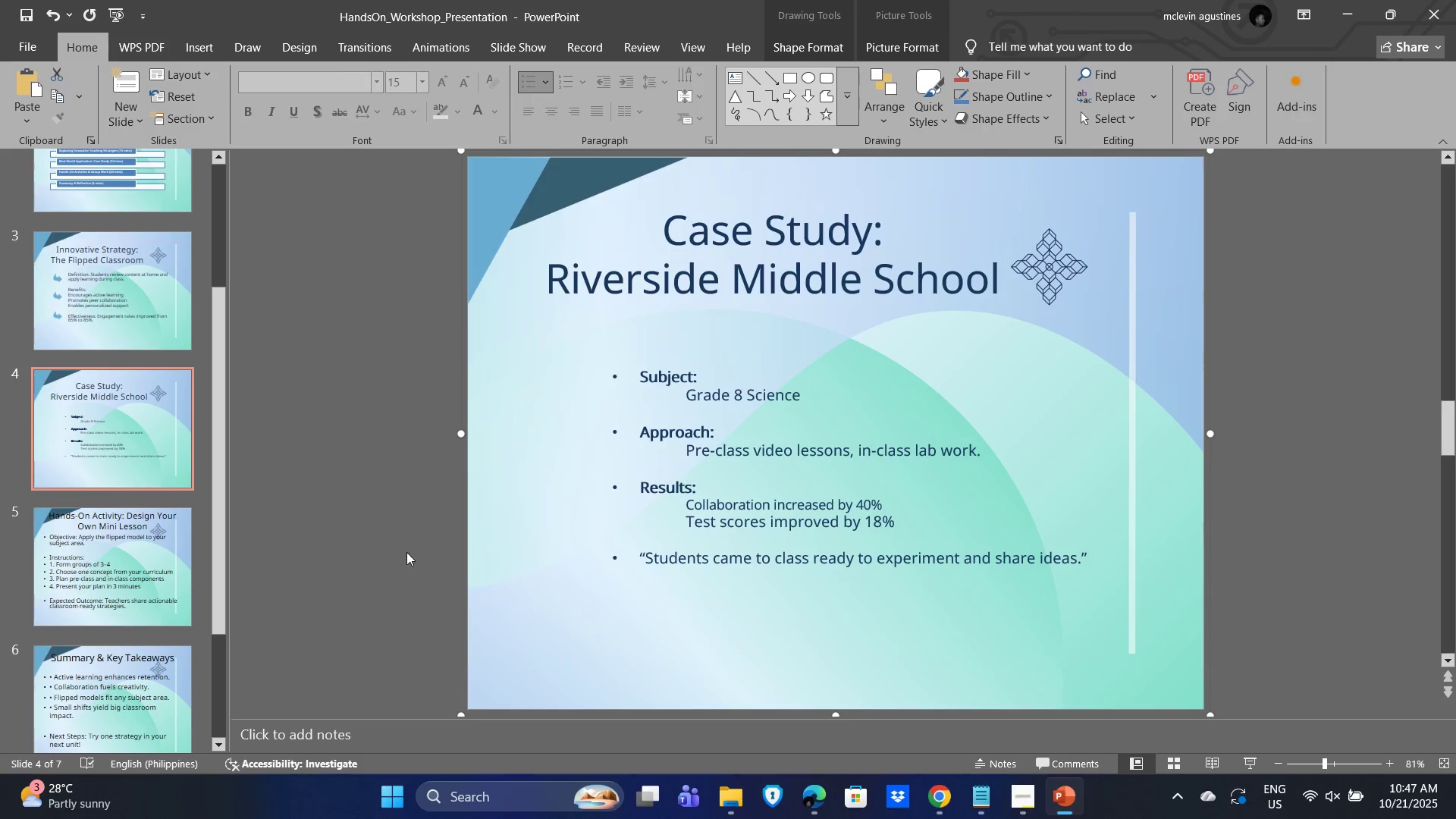 
left_click_drag(start_coordinate=[219, 451], to_coordinate=[203, 508])
 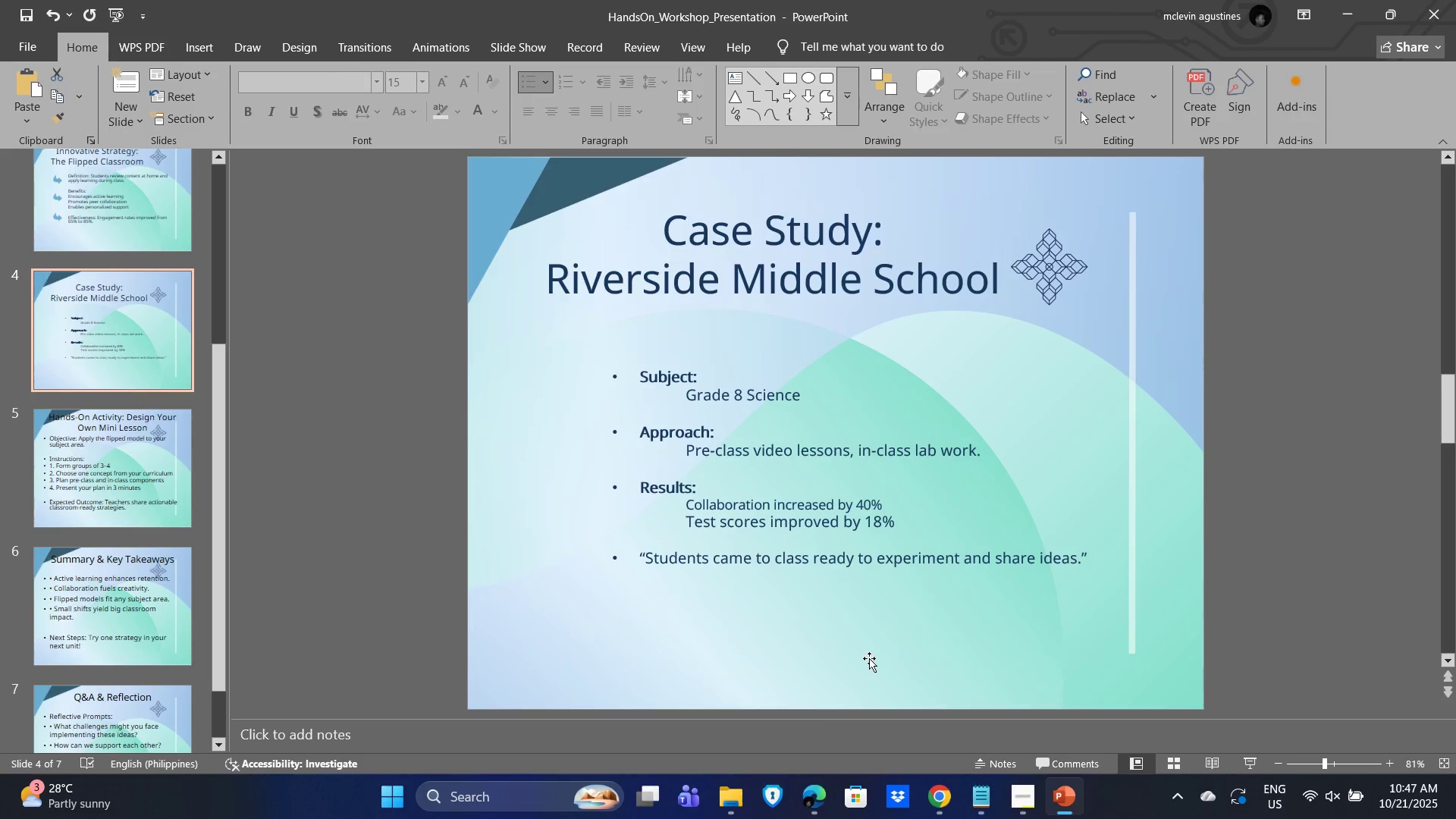 
left_click([869, 658])
 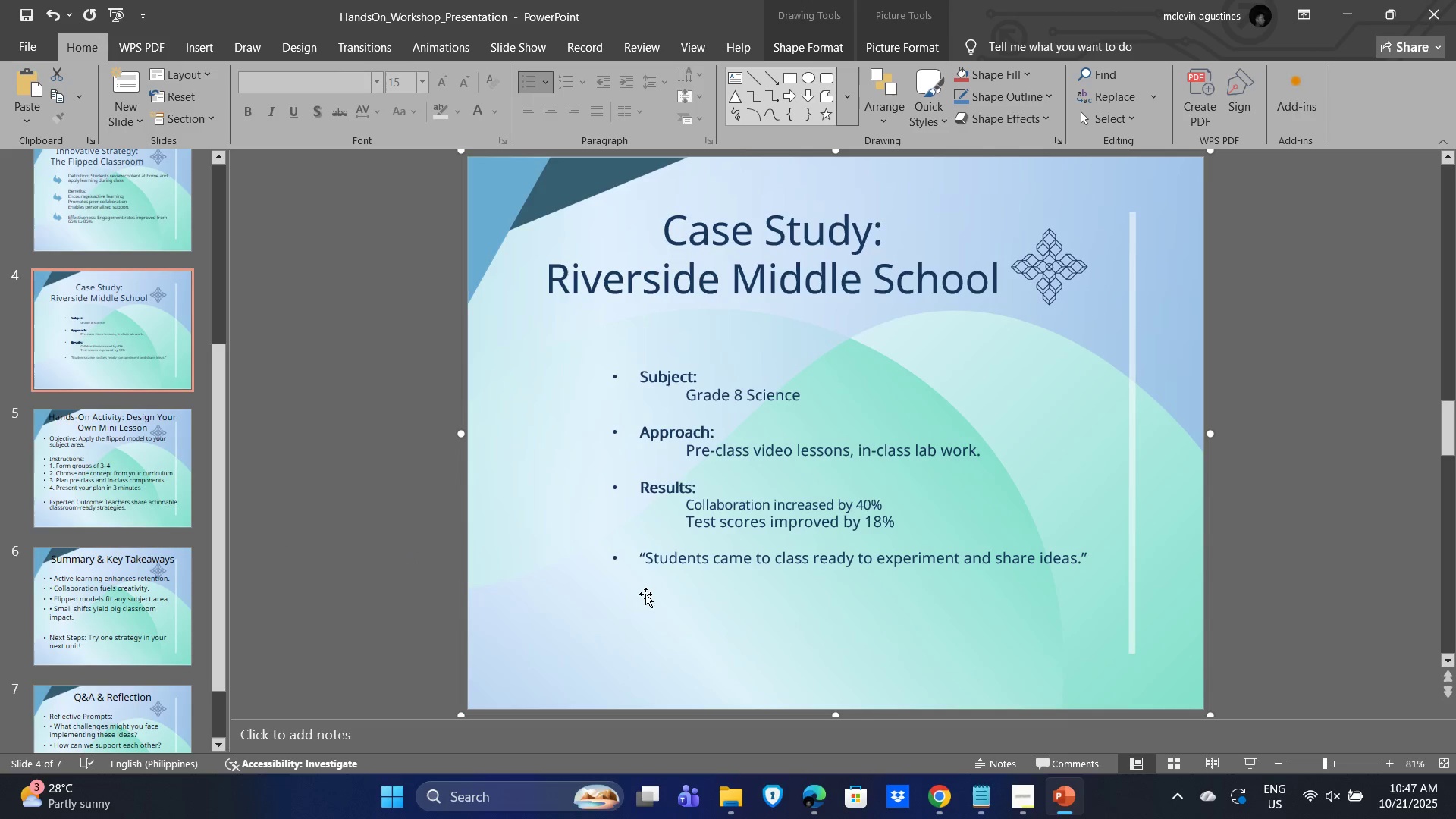 
wait(5.02)
 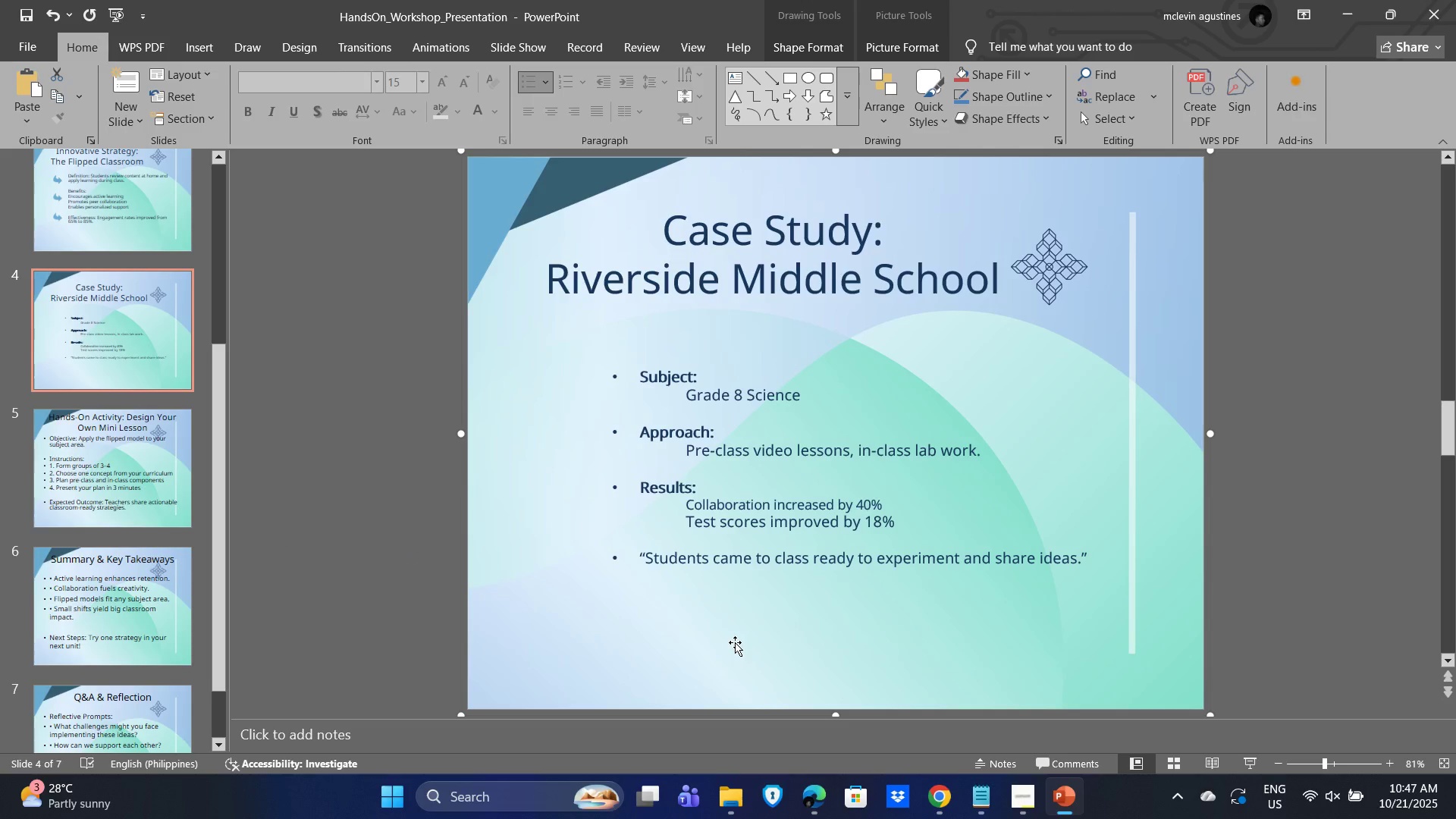 
left_click([638, 563])
 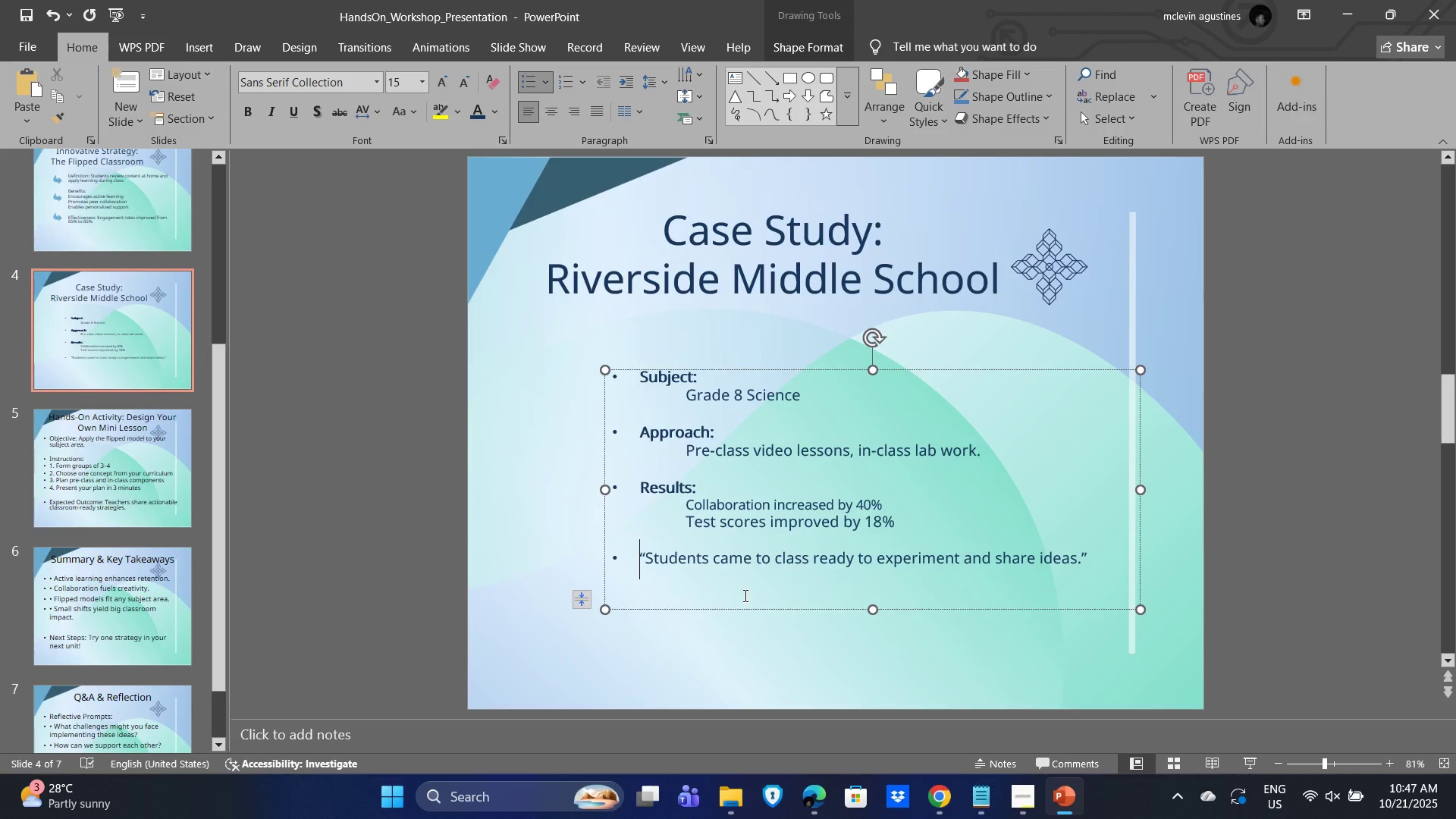 
key(Backspace)
 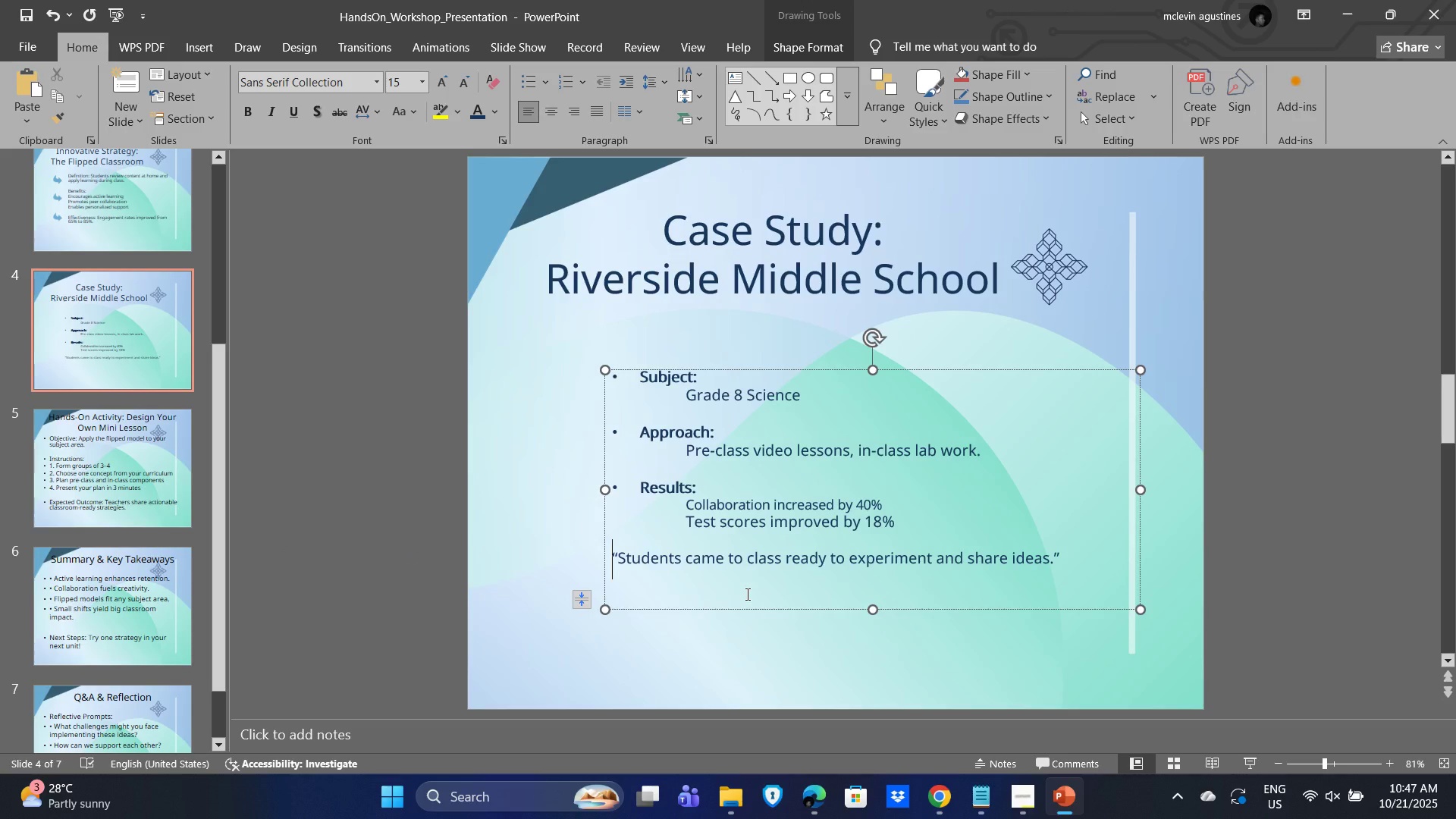 
key(Control+ControlLeft)
 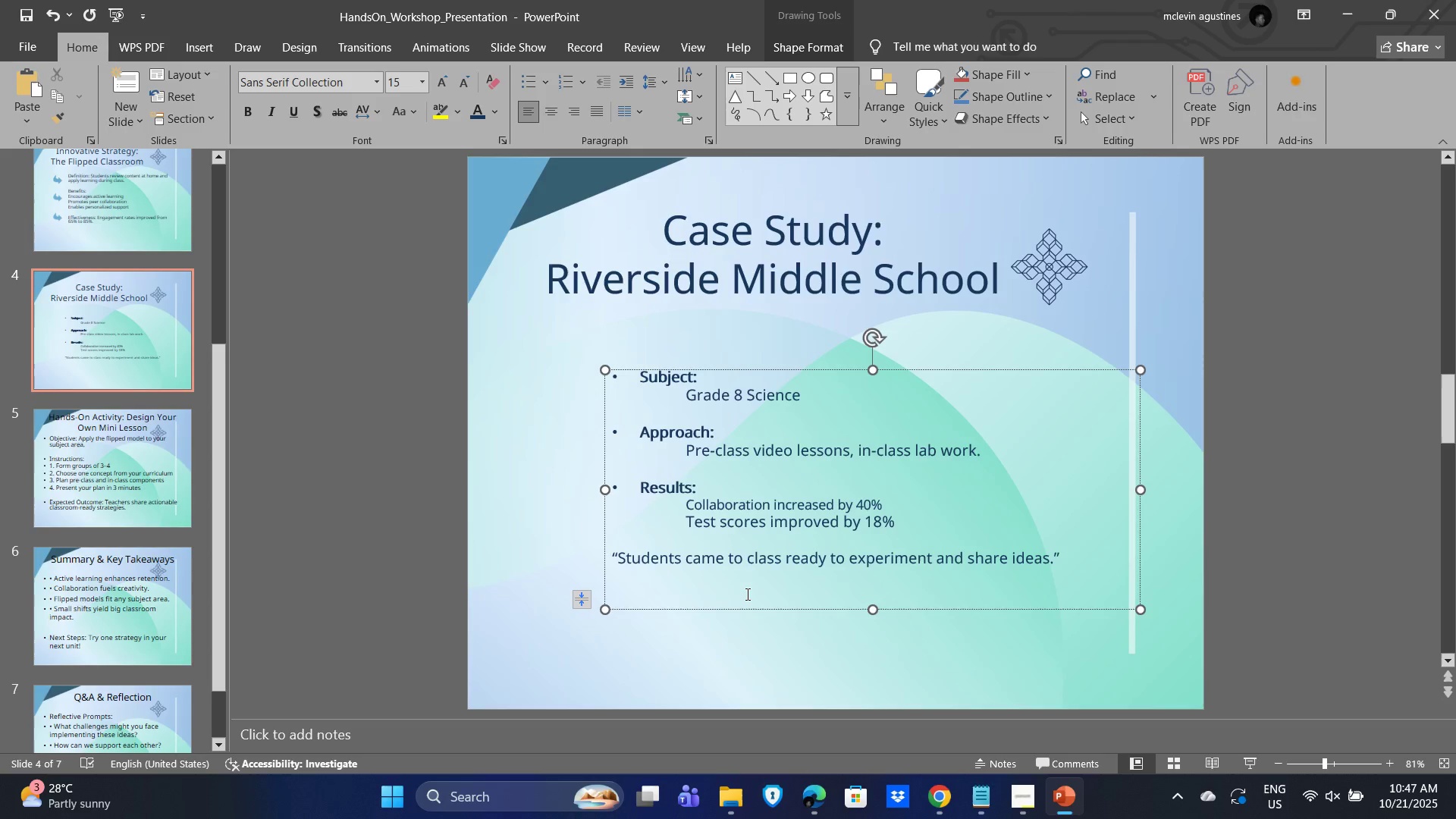 
key(Control+E)
 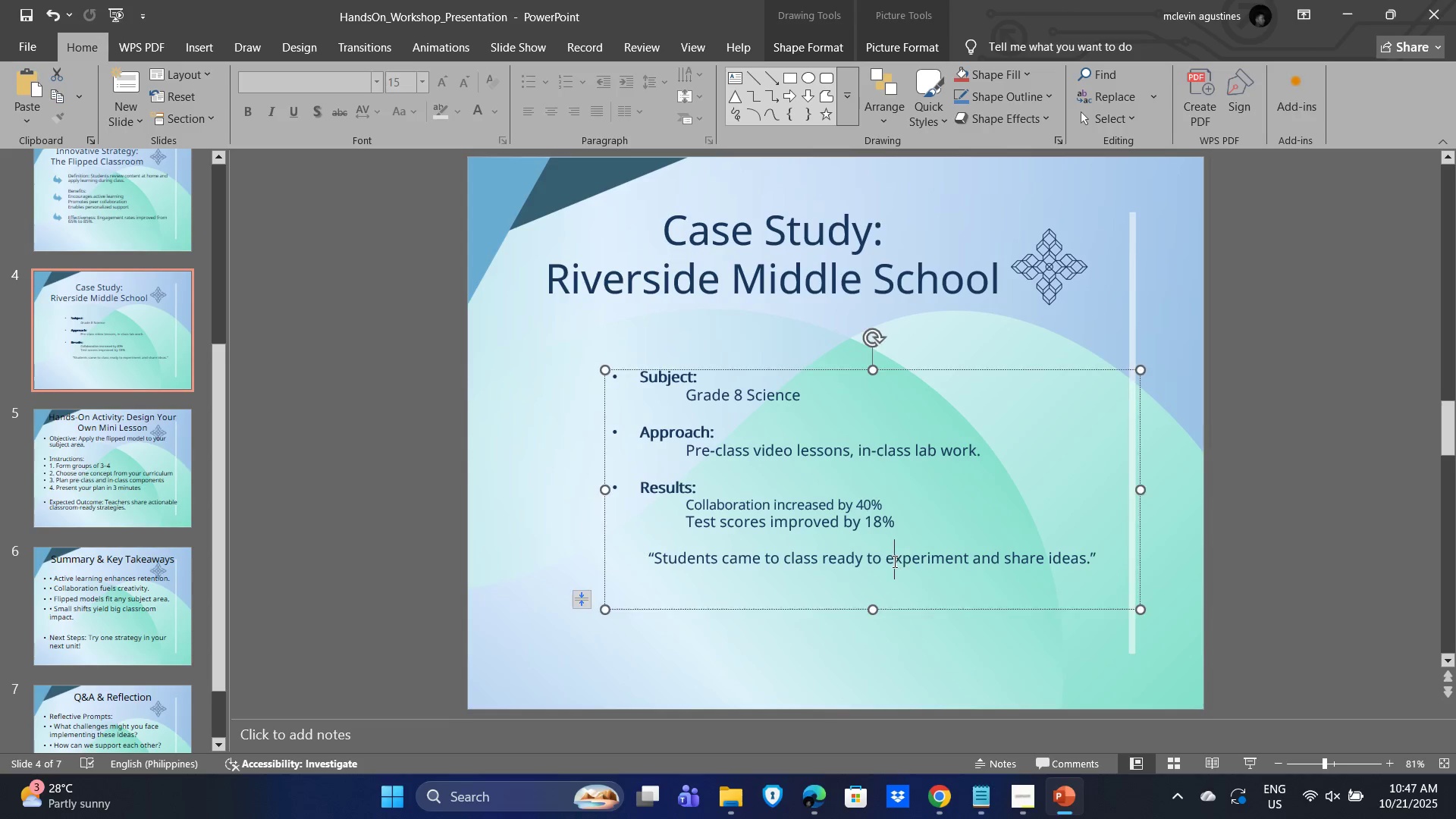 
double_click([925, 522])
 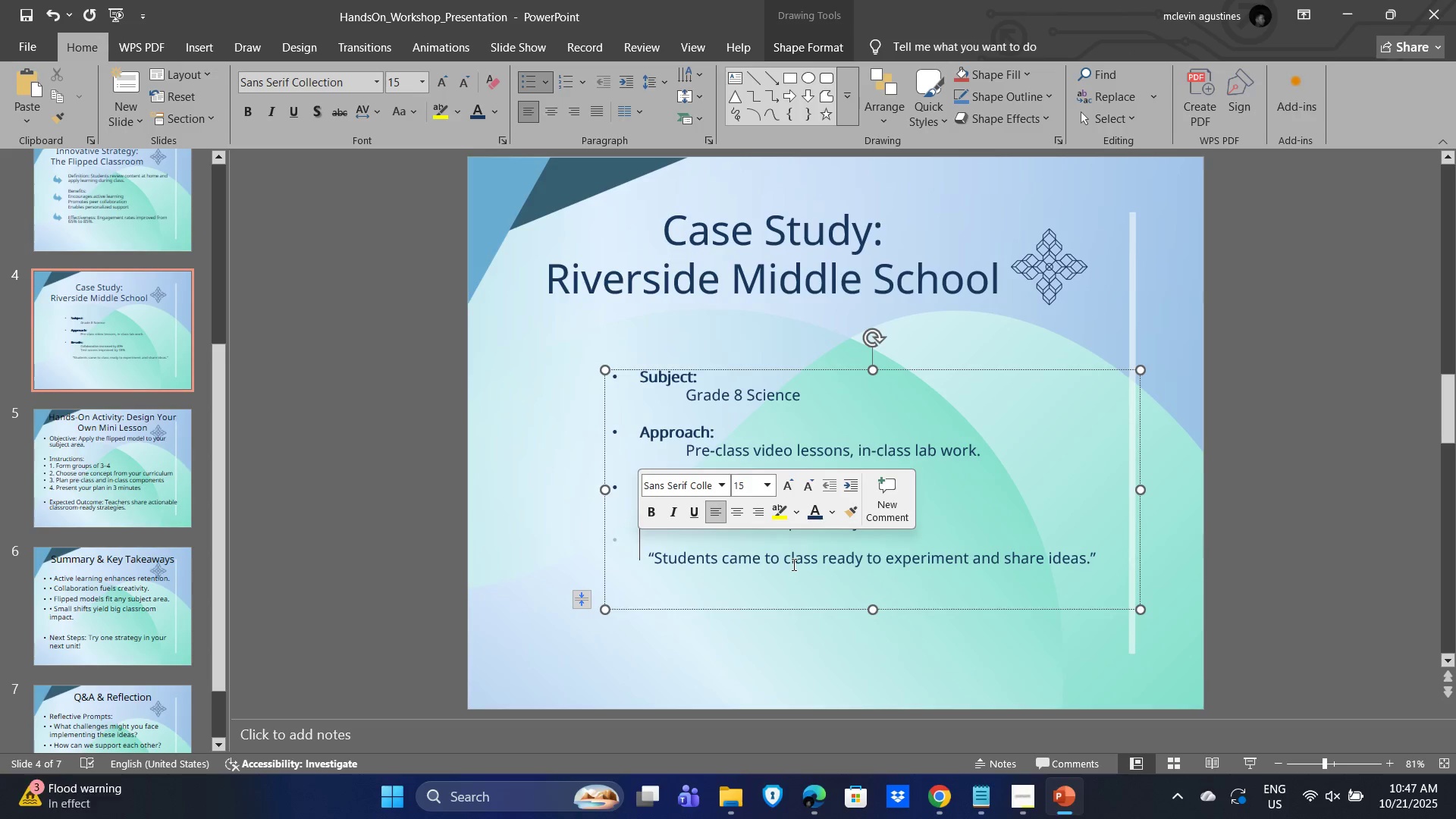 
key(Enter)
 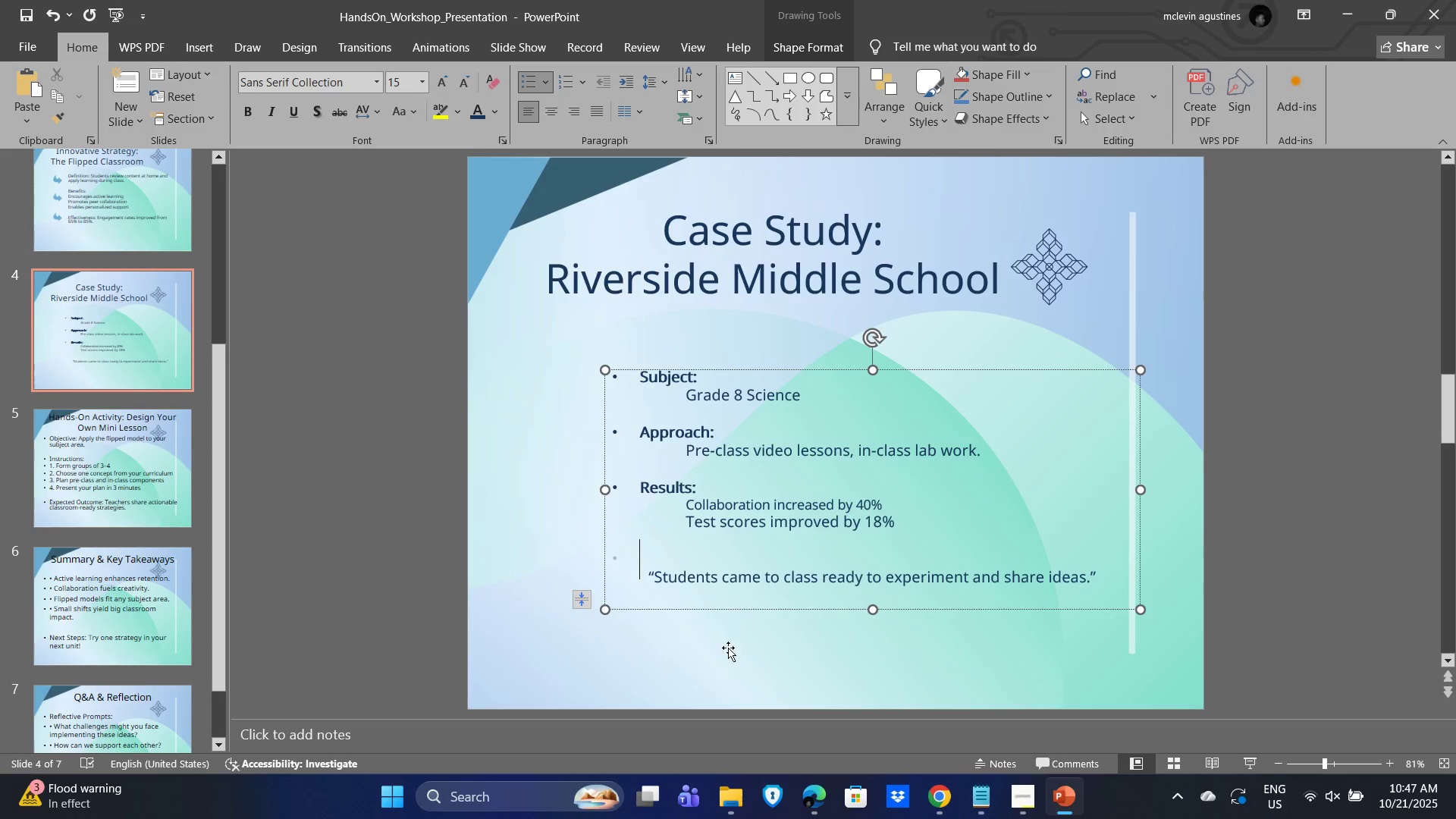 
left_click([742, 629])
 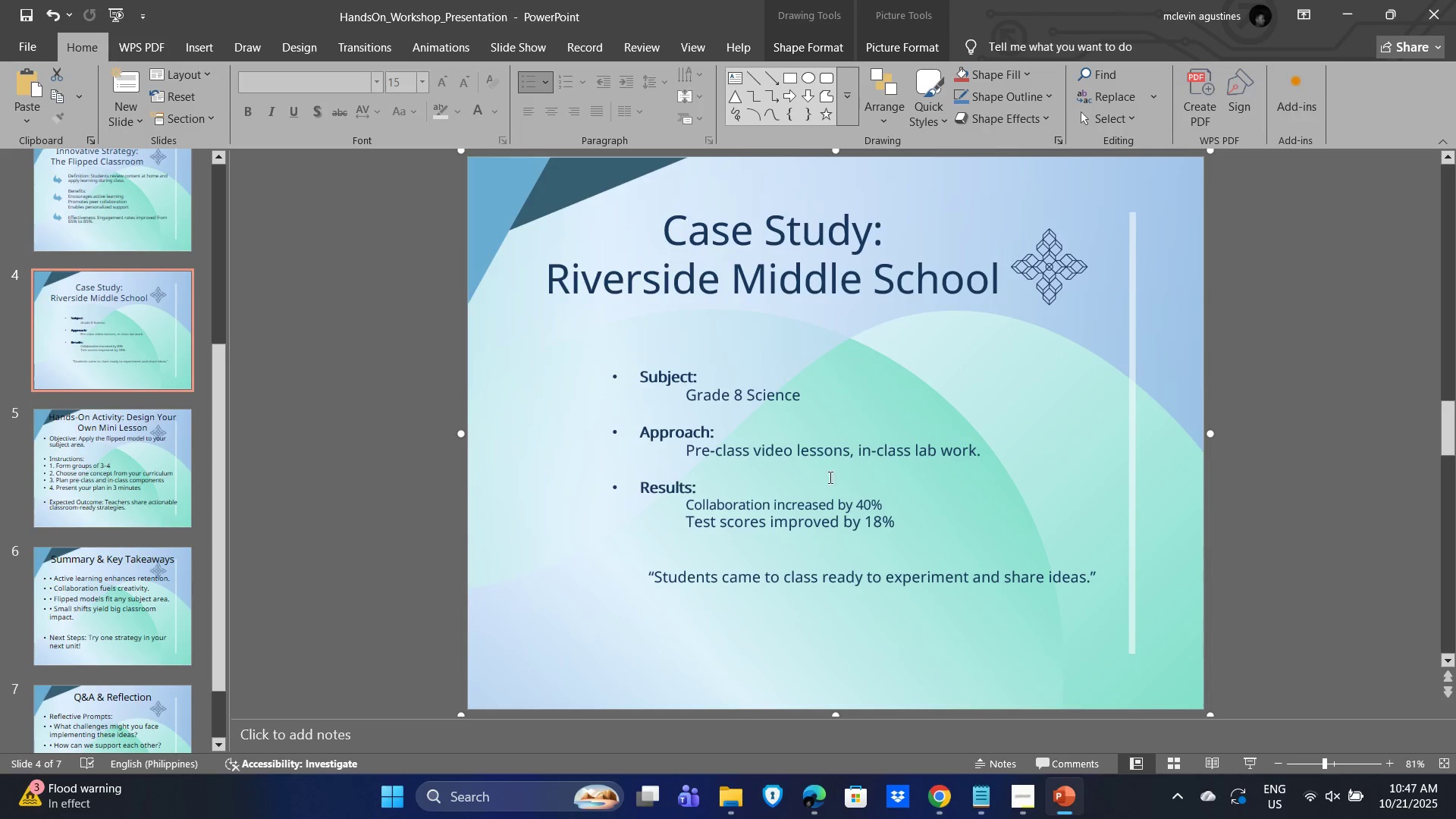 
left_click([718, 479])
 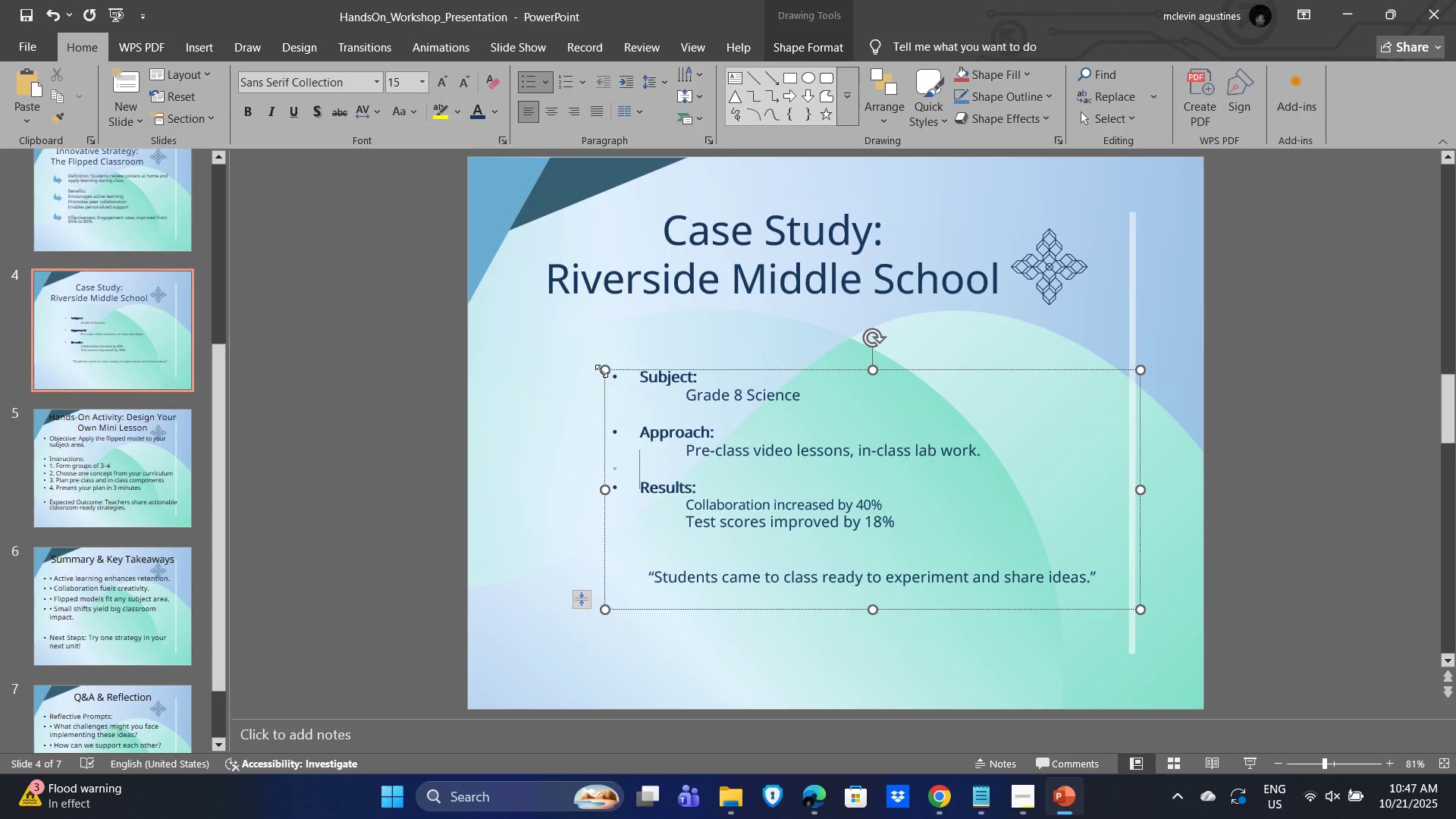 
left_click_drag(start_coordinate=[601, 371], to_coordinate=[530, 327])
 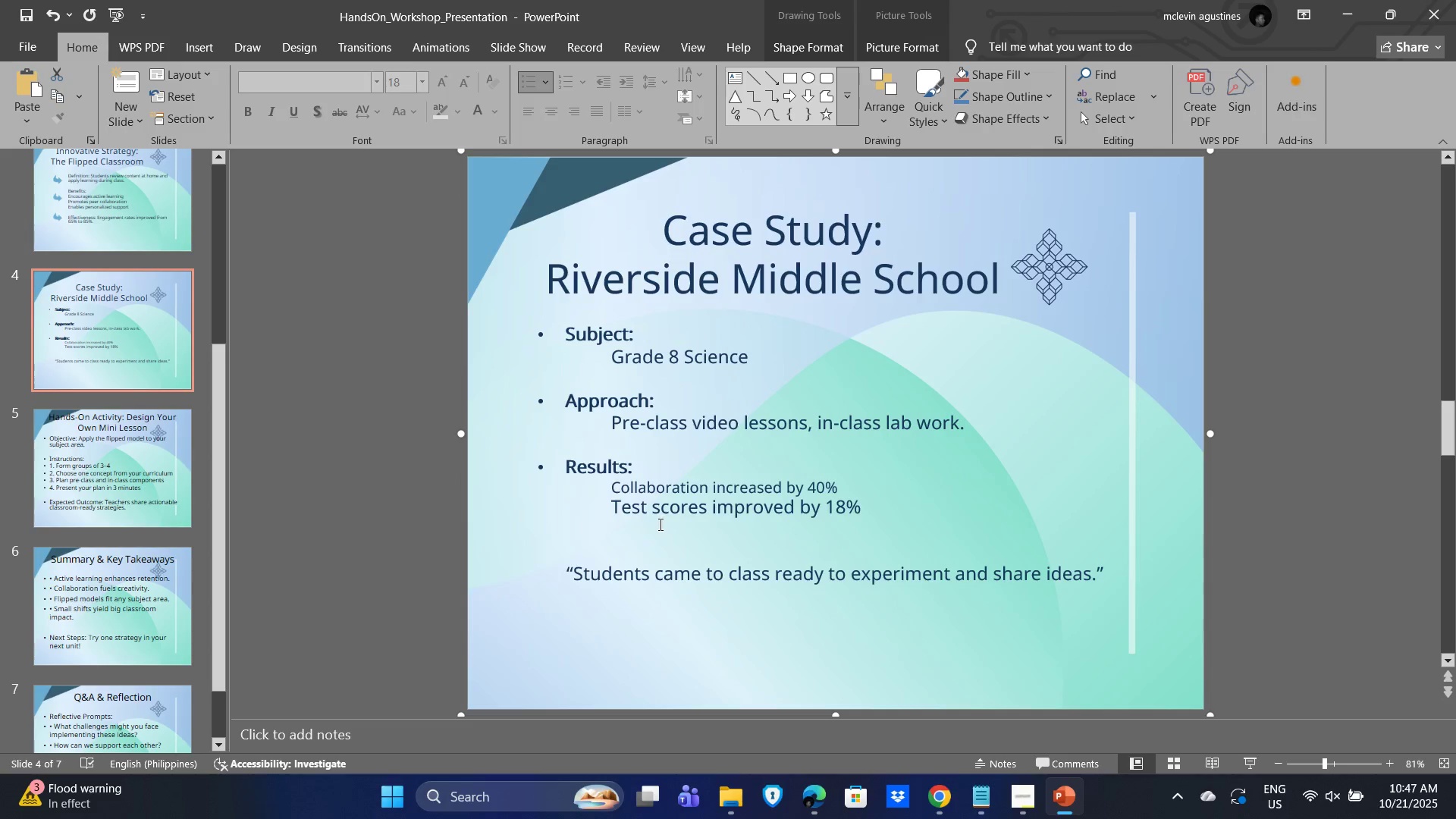 
wait(8.58)
 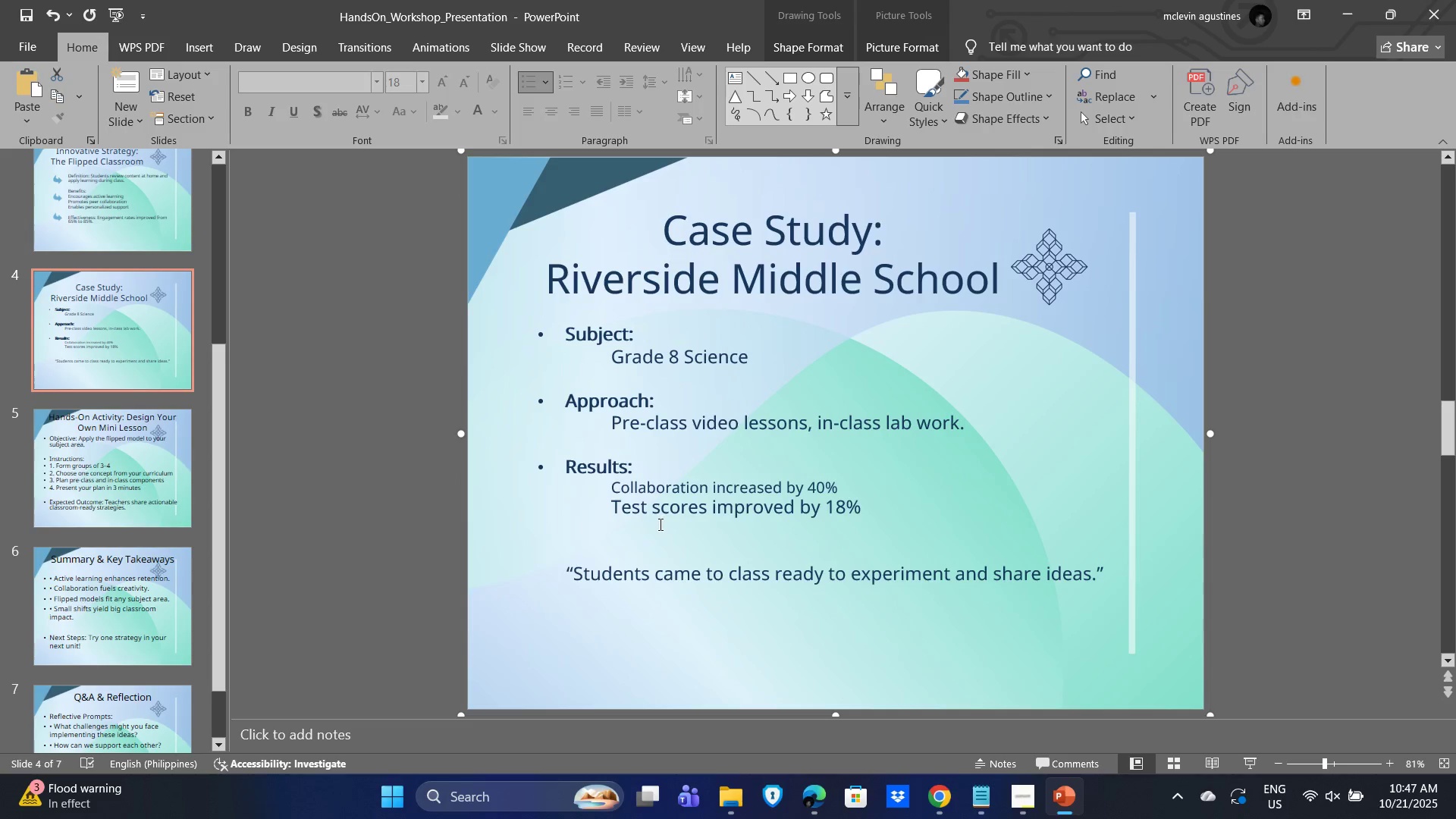 
left_click([59, 439])
 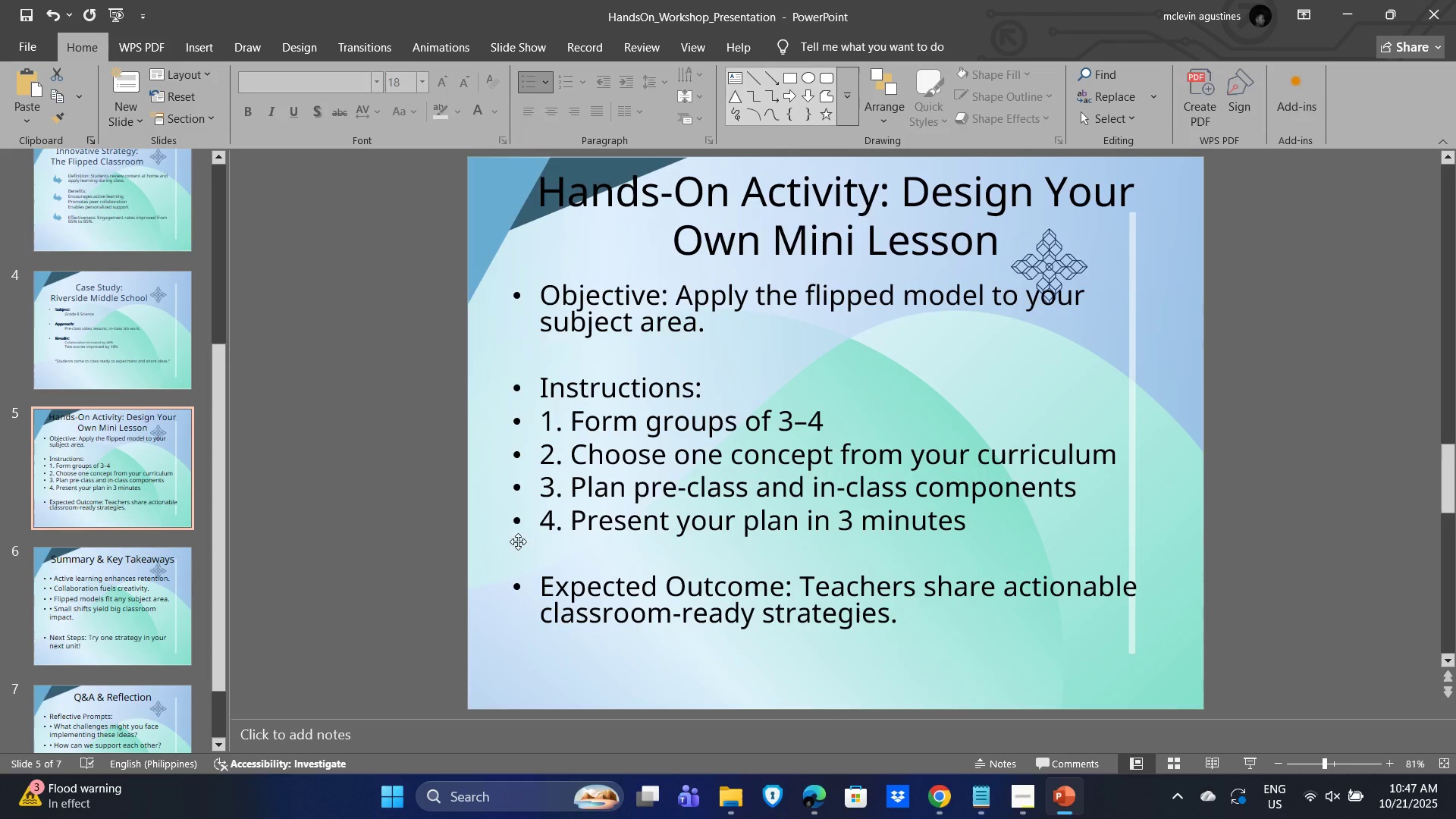 
key(Alt+AltLeft)
 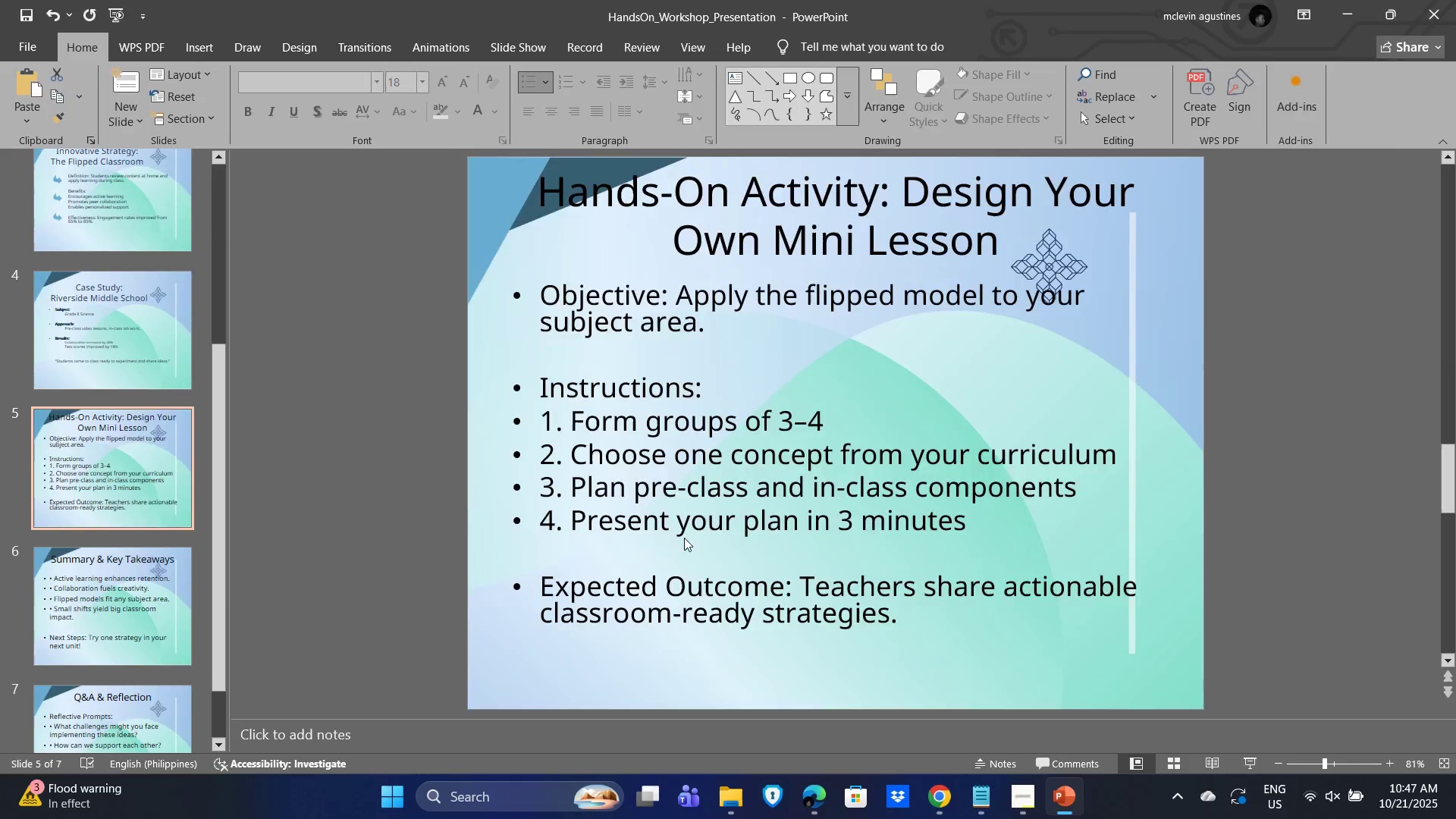 
key(Alt+Tab)
 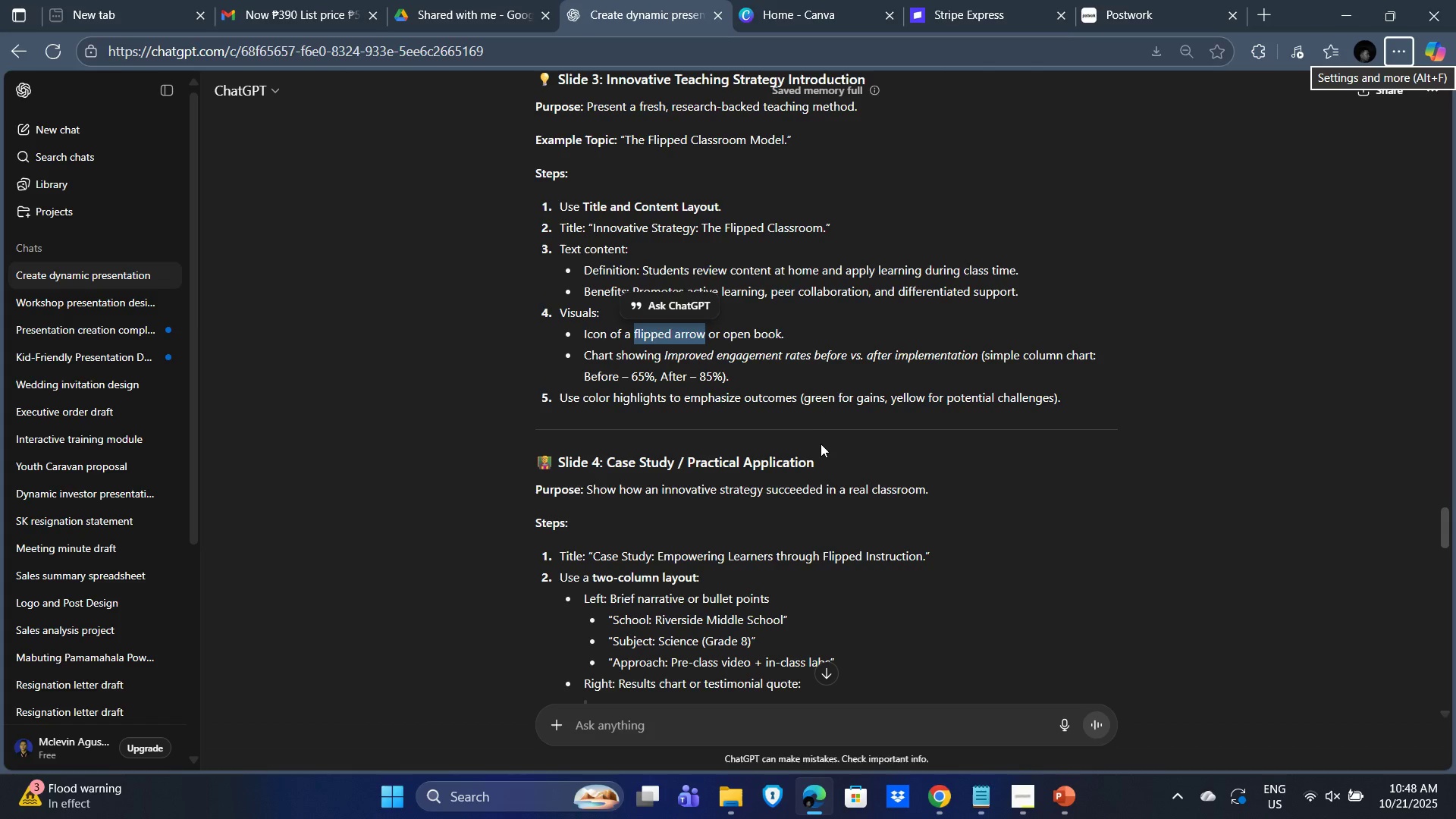 
scroll: coordinate [751, 472], scroll_direction: down, amount: 2.0
 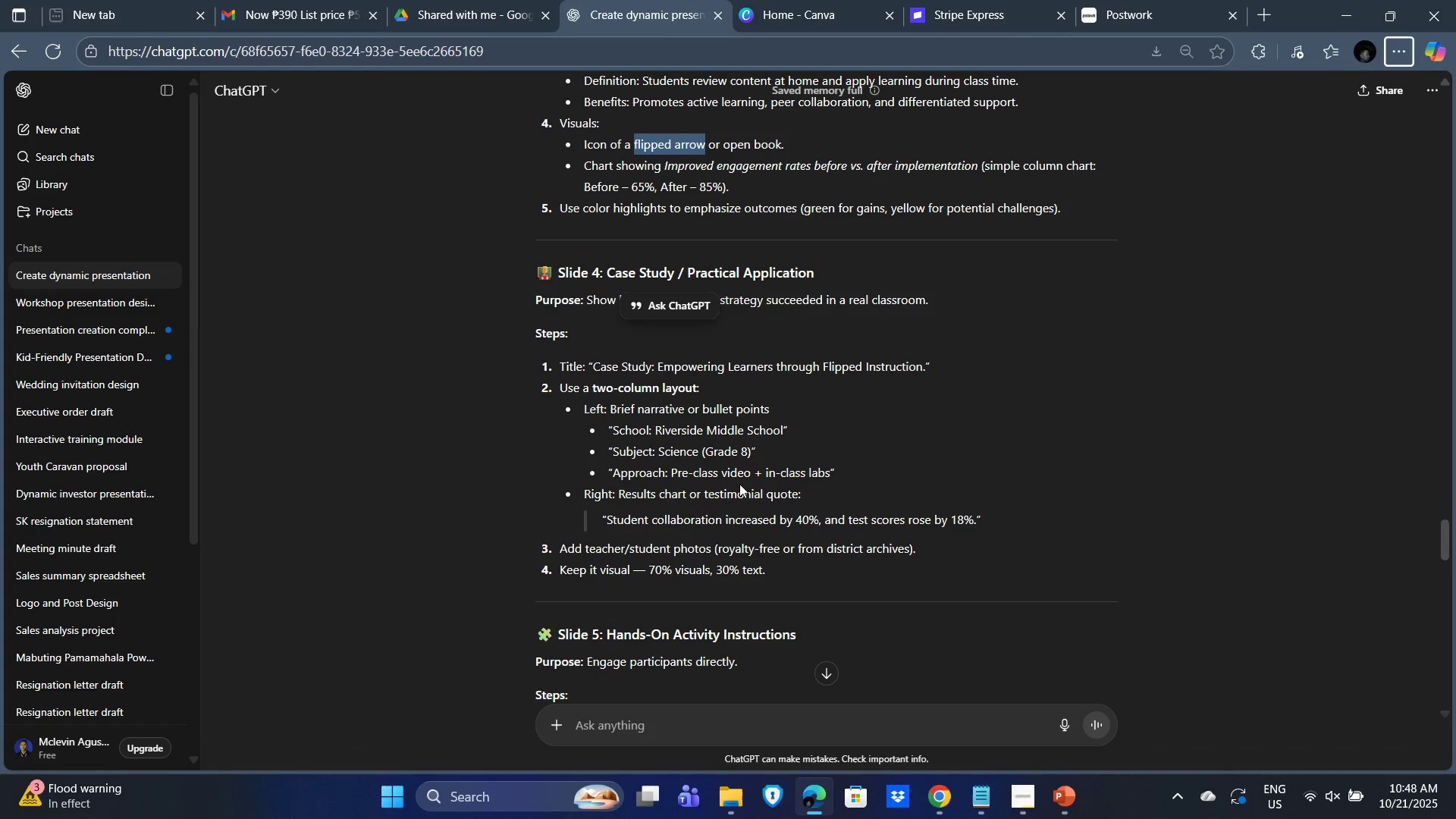 
key(Alt+AltLeft)
 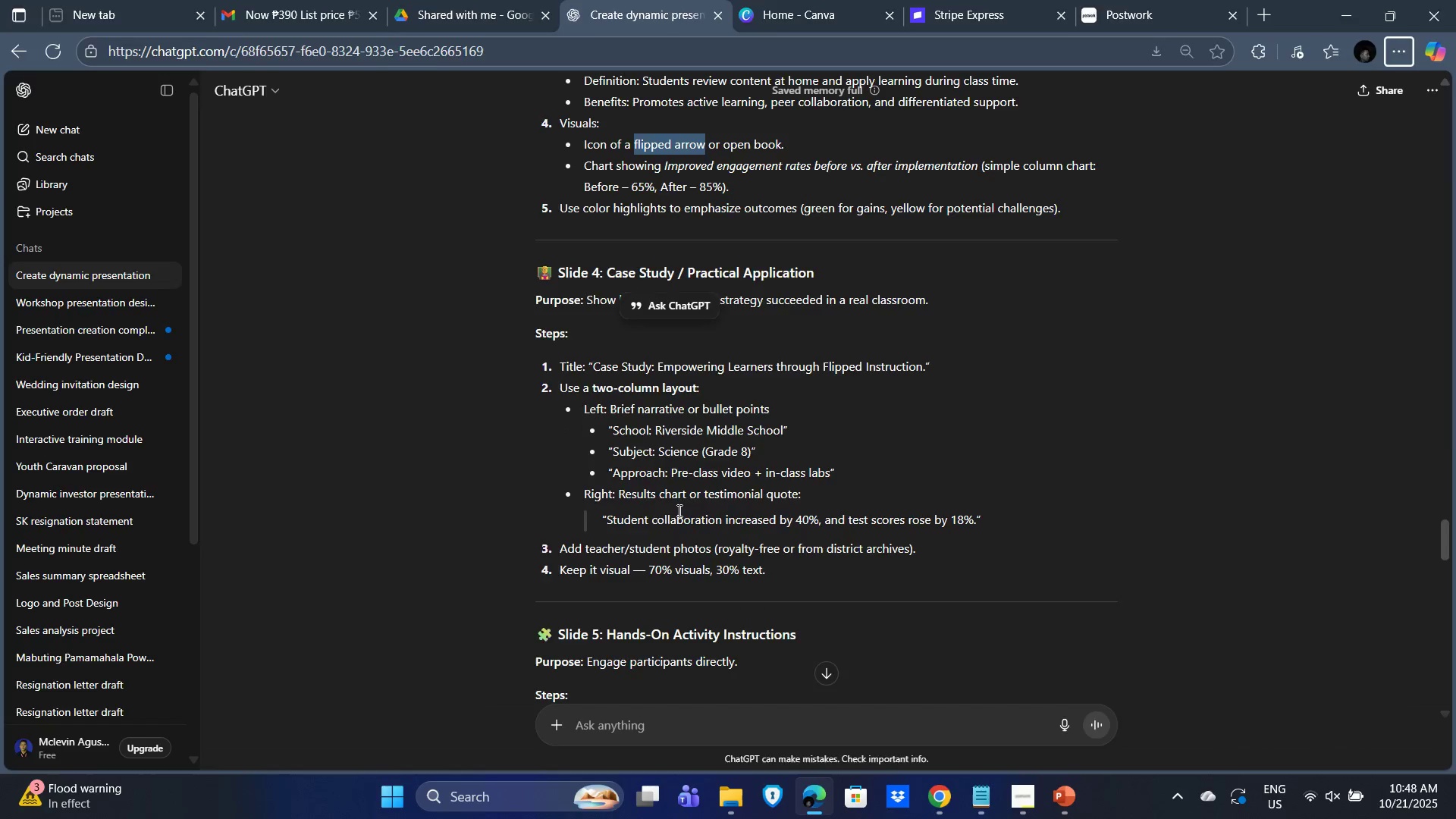 
key(Alt+Tab)
 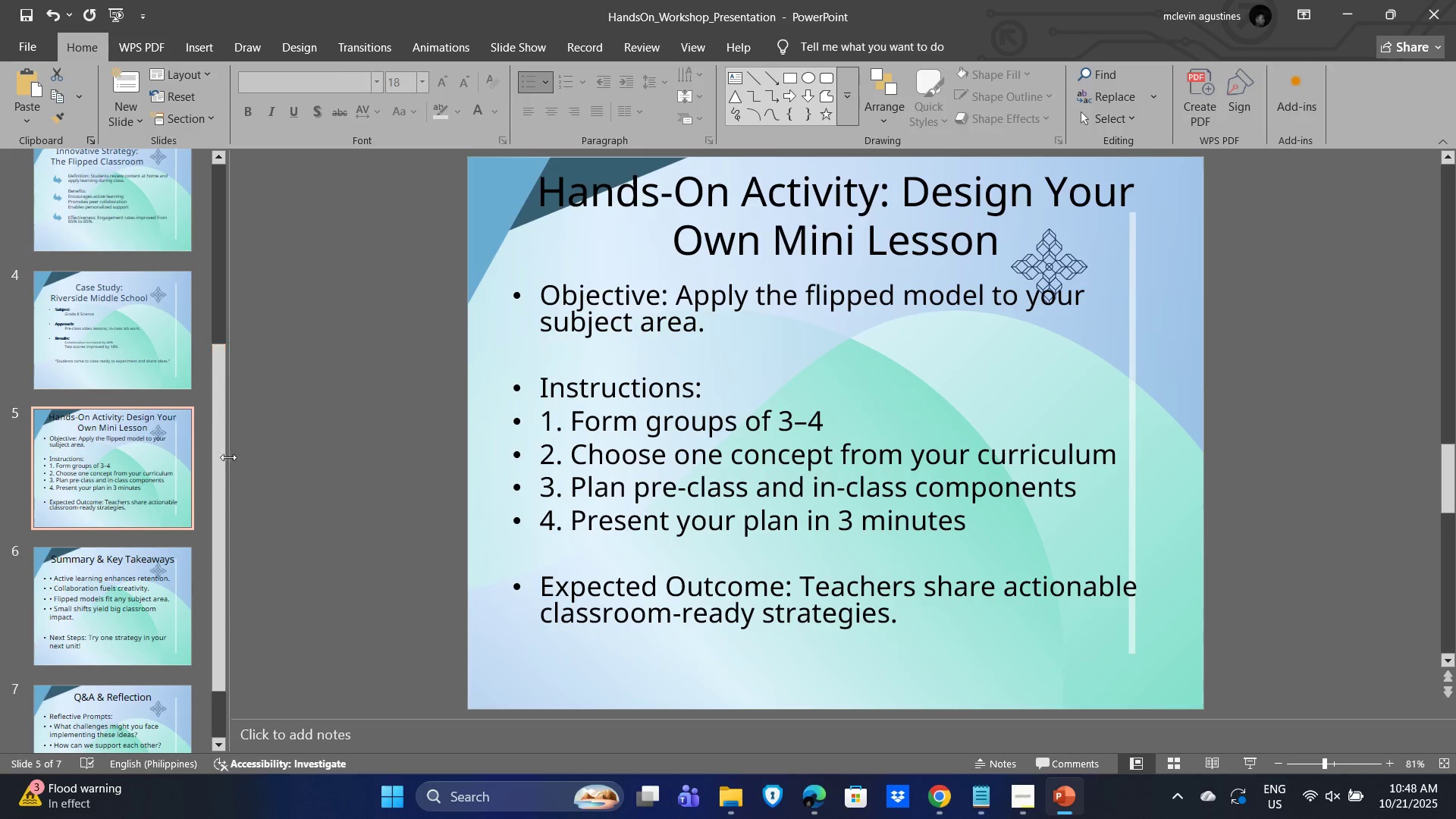 
left_click([135, 362])
 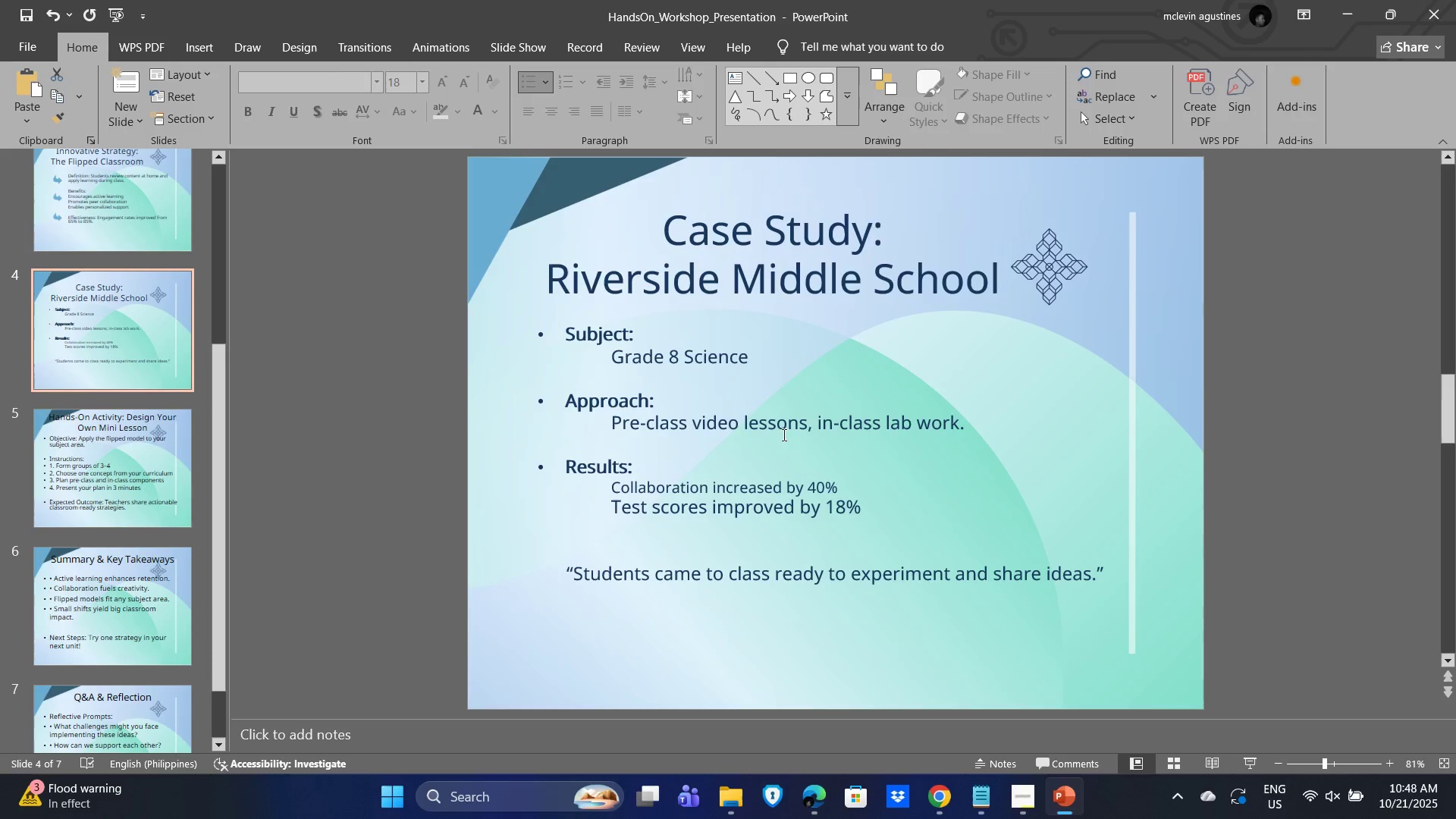 
key(Alt+AltLeft)
 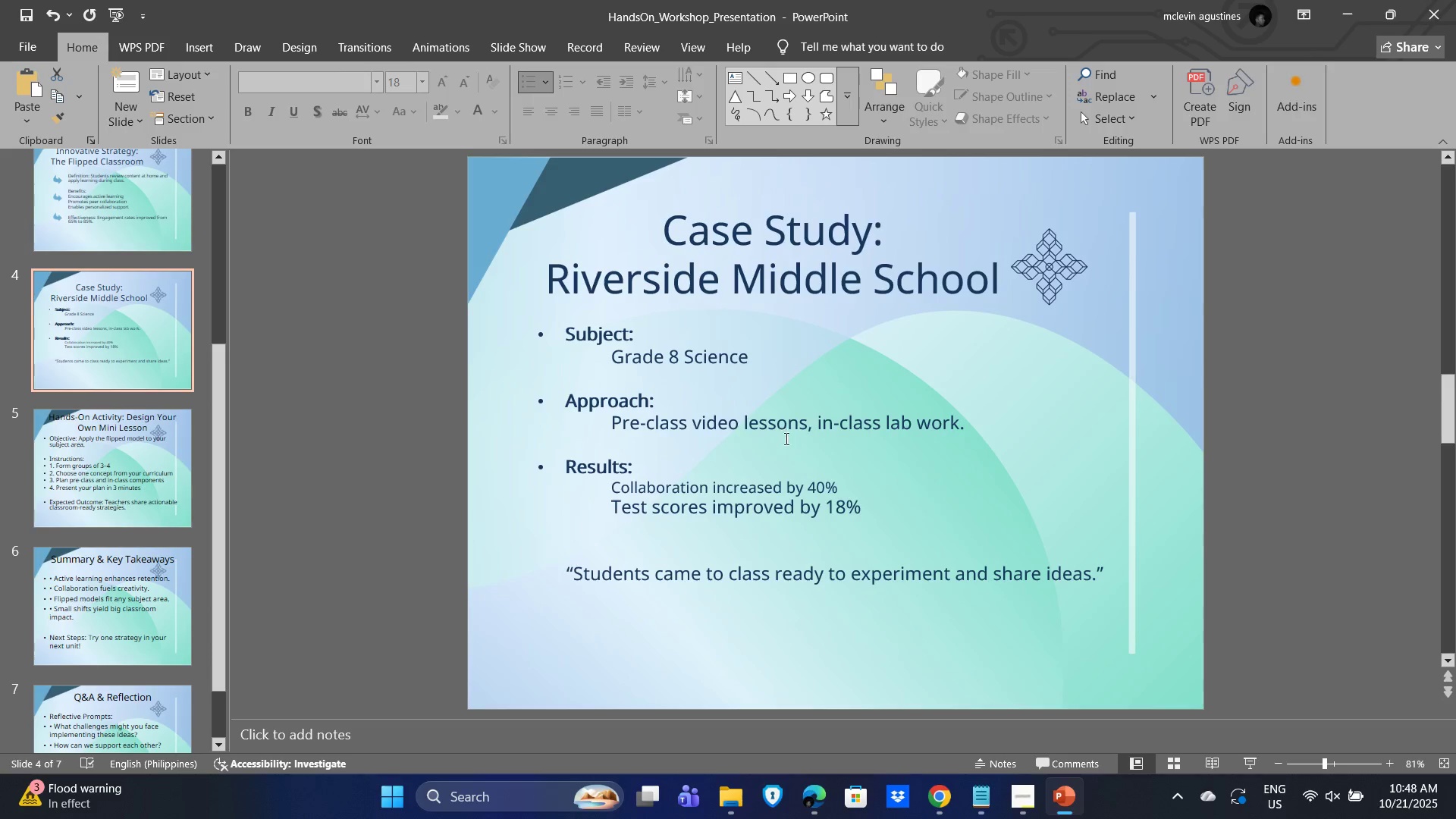 
key(Alt+Tab)
 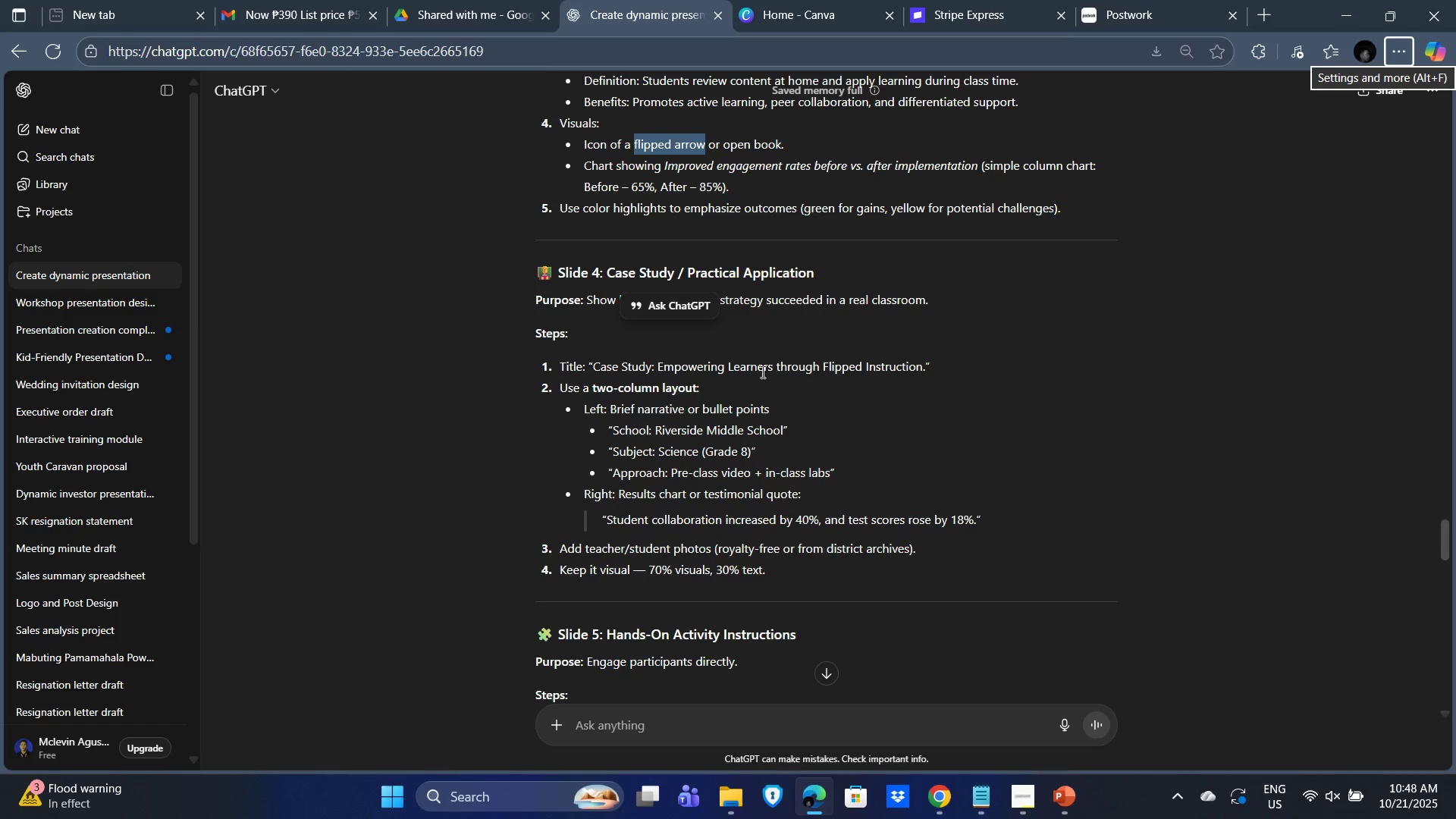 
scroll: coordinate [802, 397], scroll_direction: none, amount: 0.0
 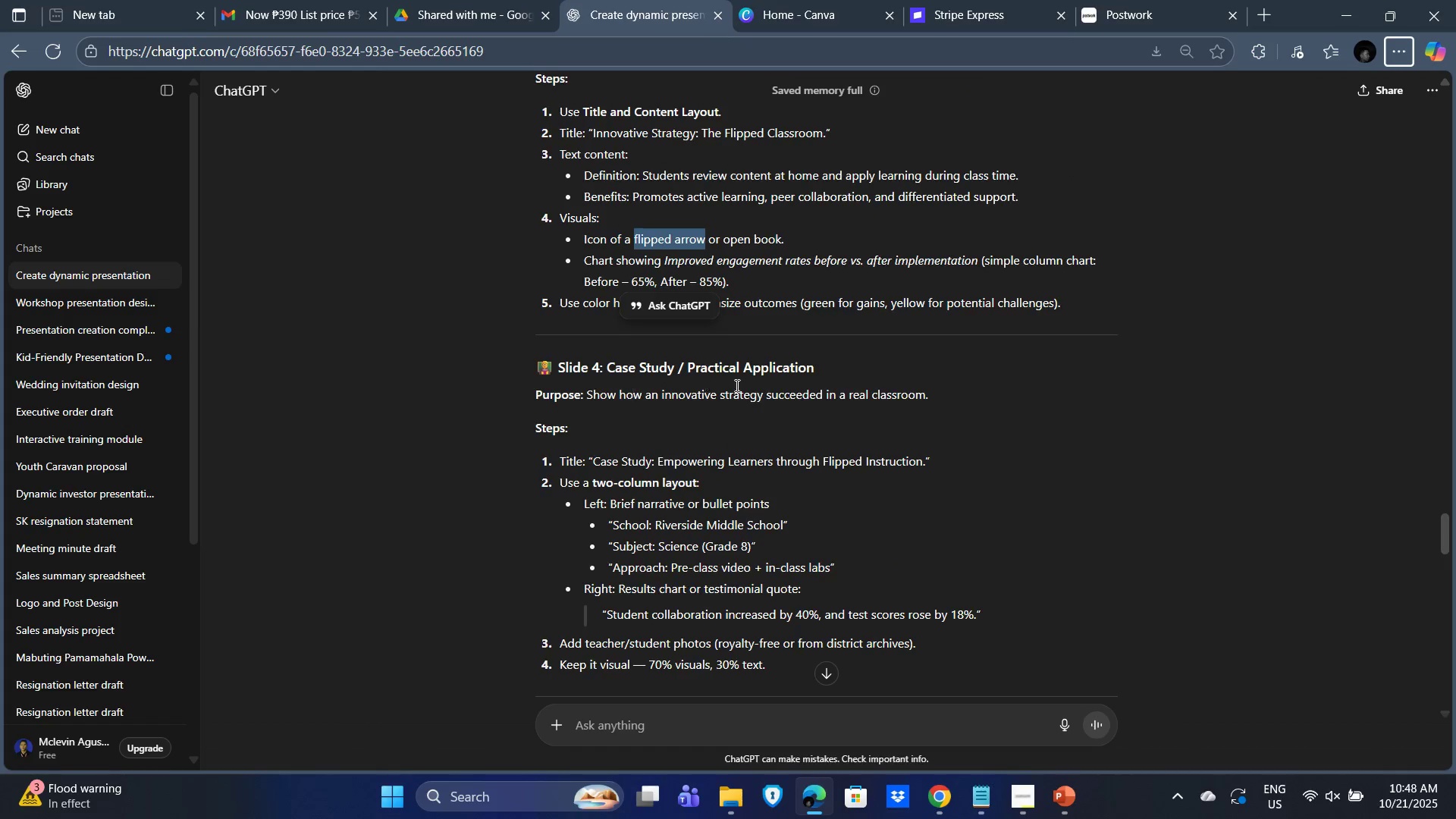 
scroll: coordinate [736, 385], scroll_direction: up, amount: 1.0
 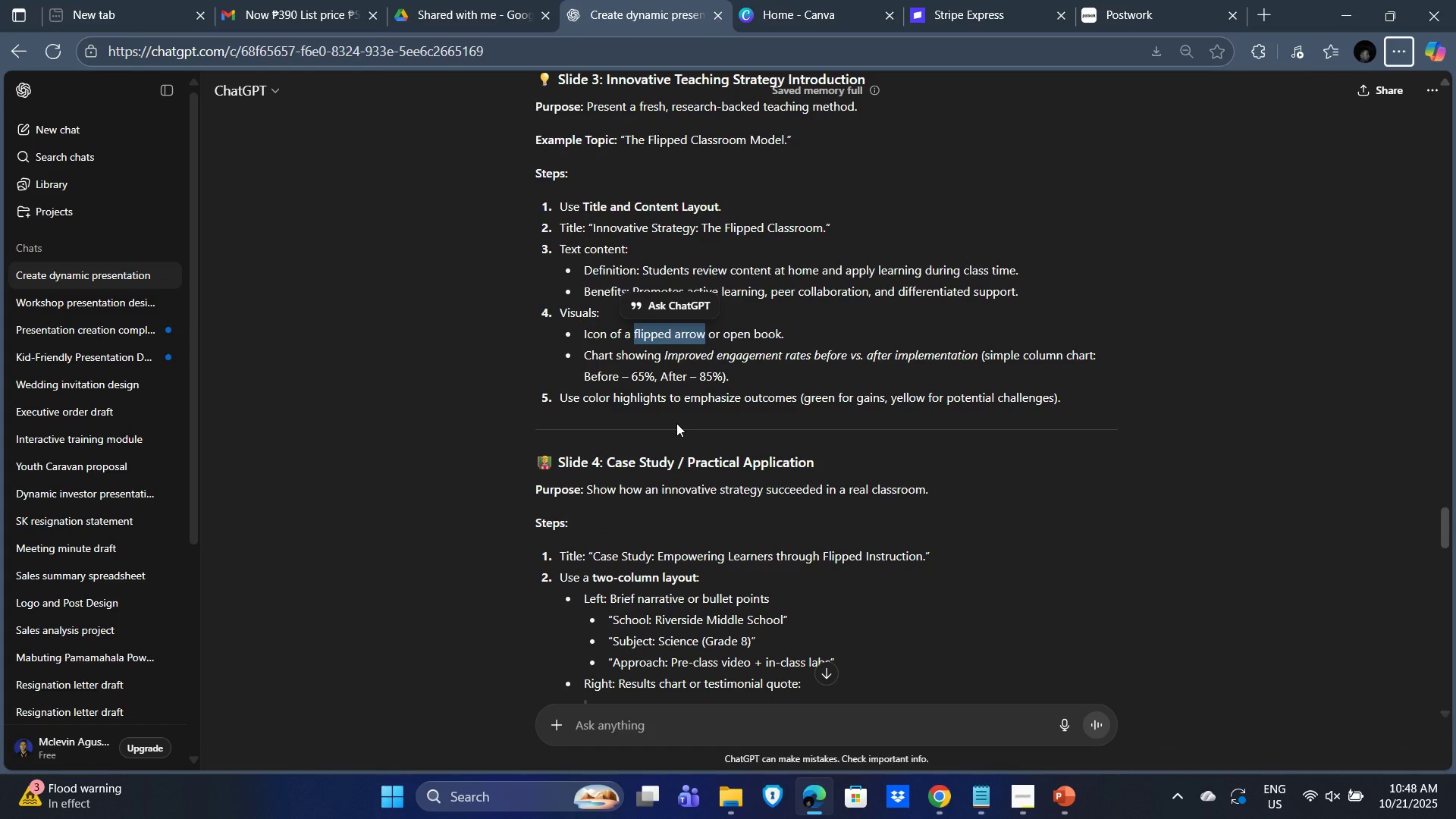 
scroll: coordinate [843, 464], scroll_direction: down, amount: 1.0
 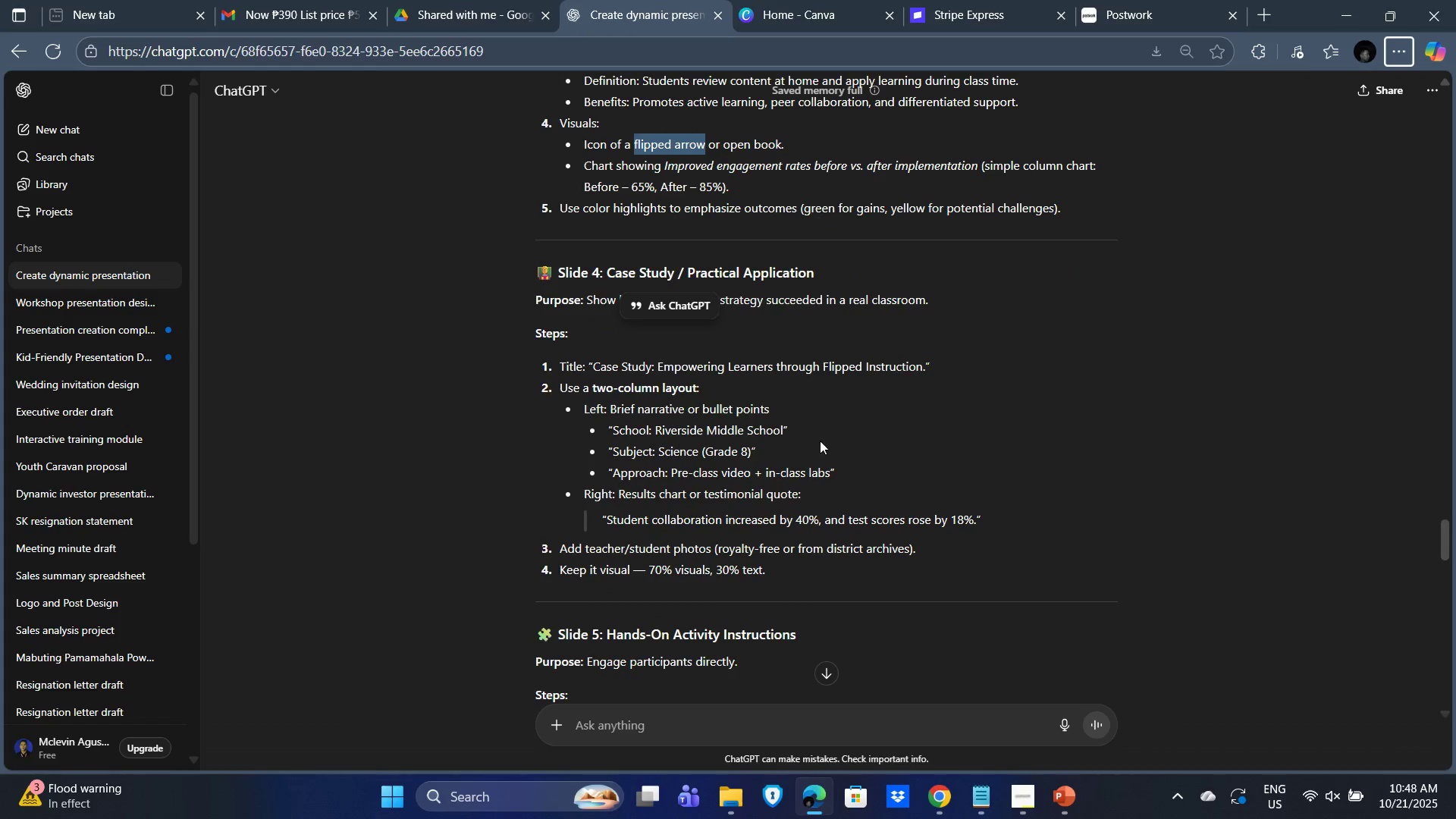 
left_click([943, 444])
 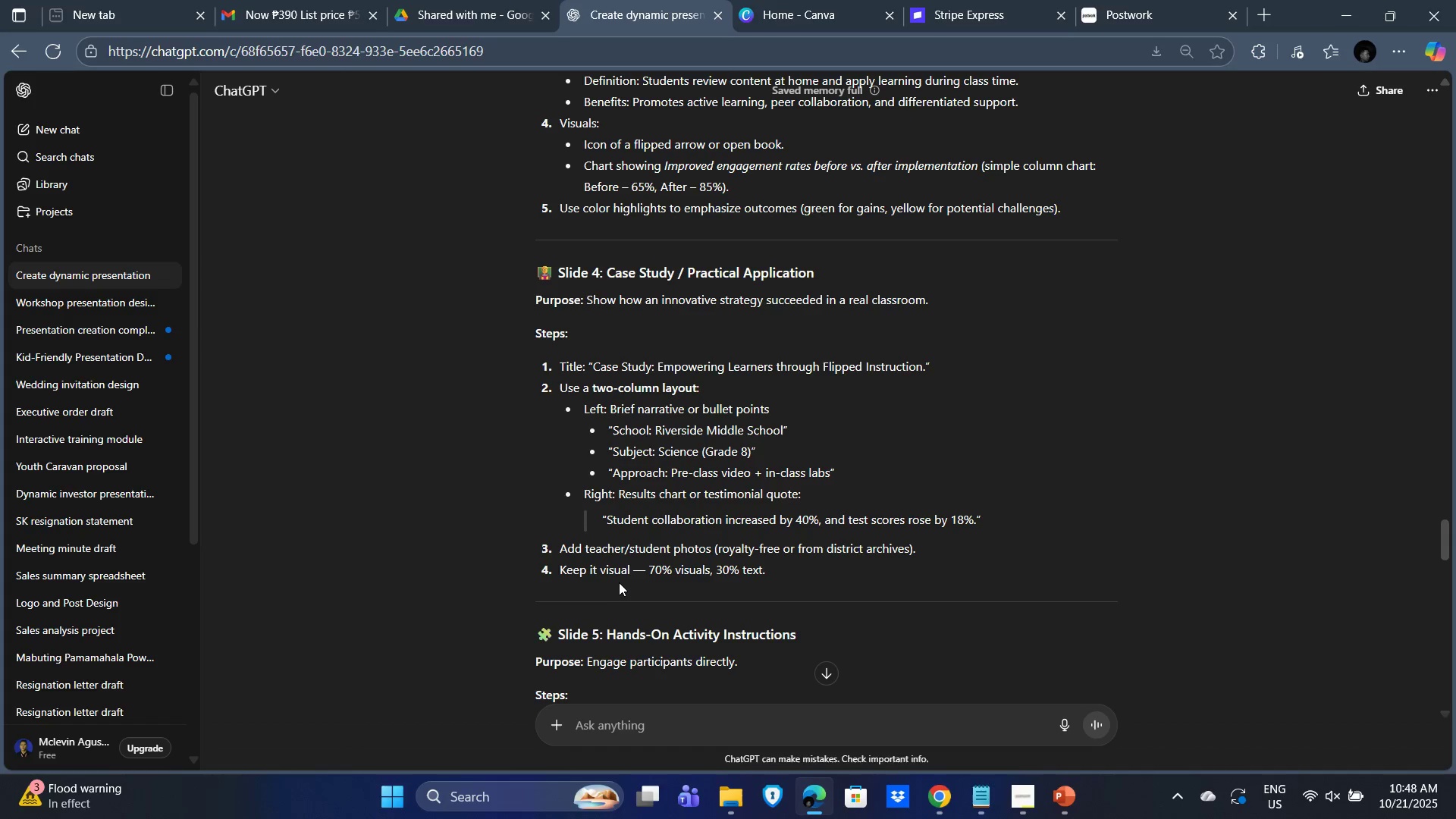 
wait(16.98)
 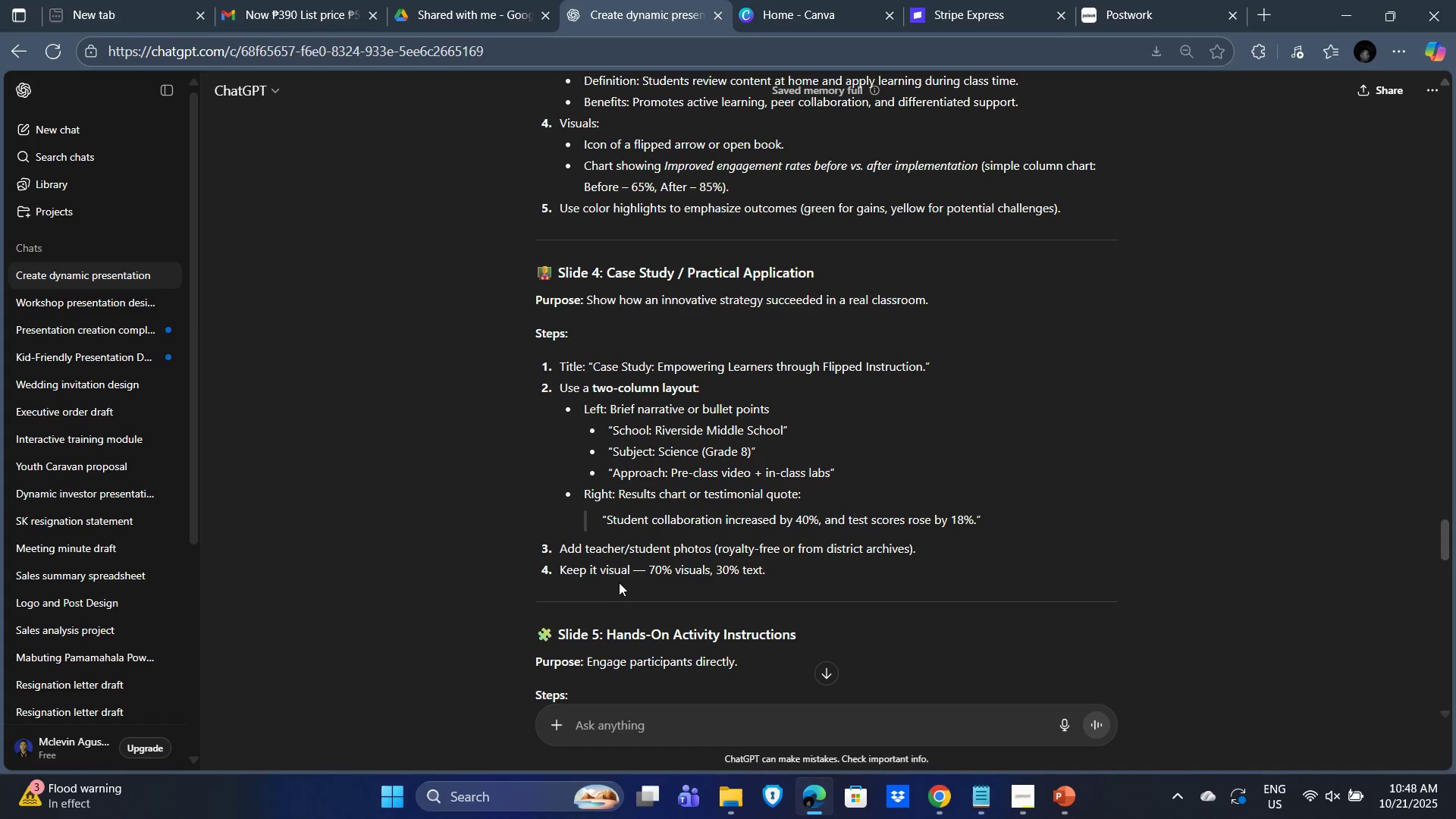 
left_click_drag(start_coordinate=[713, 548], to_coordinate=[584, 547])
 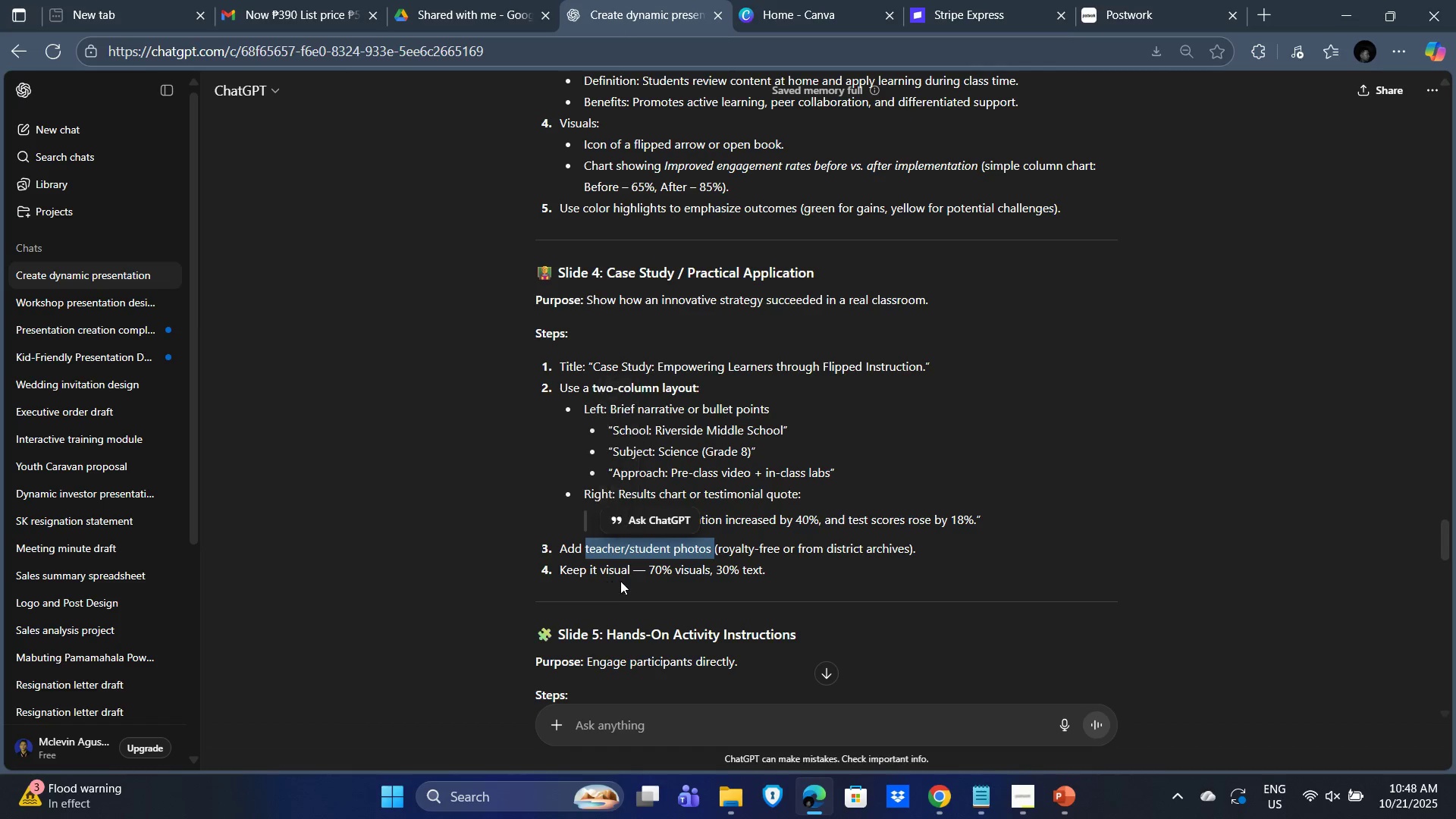 
key(Alt+Control+C)
 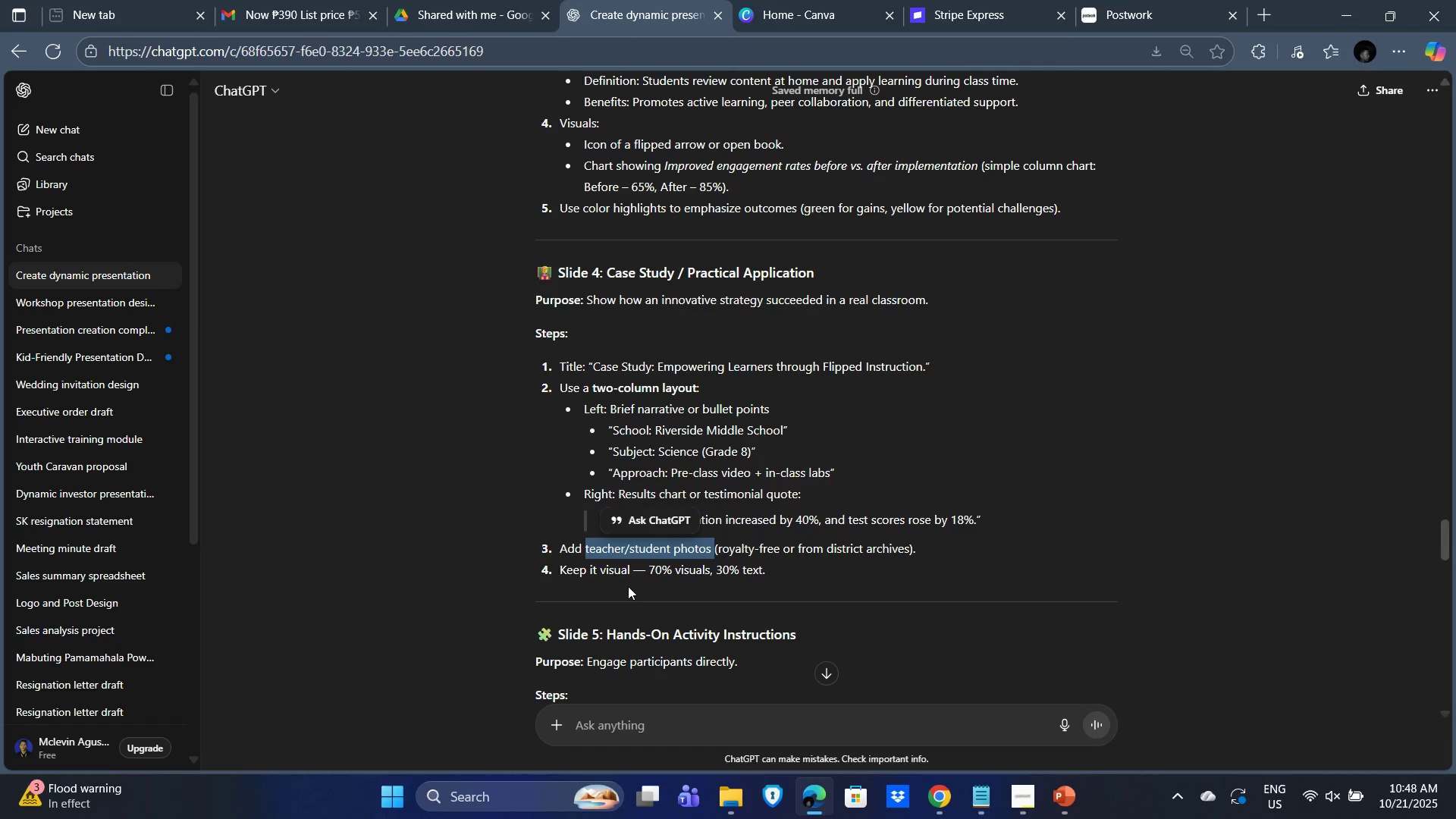 
key(Alt+Tab)
 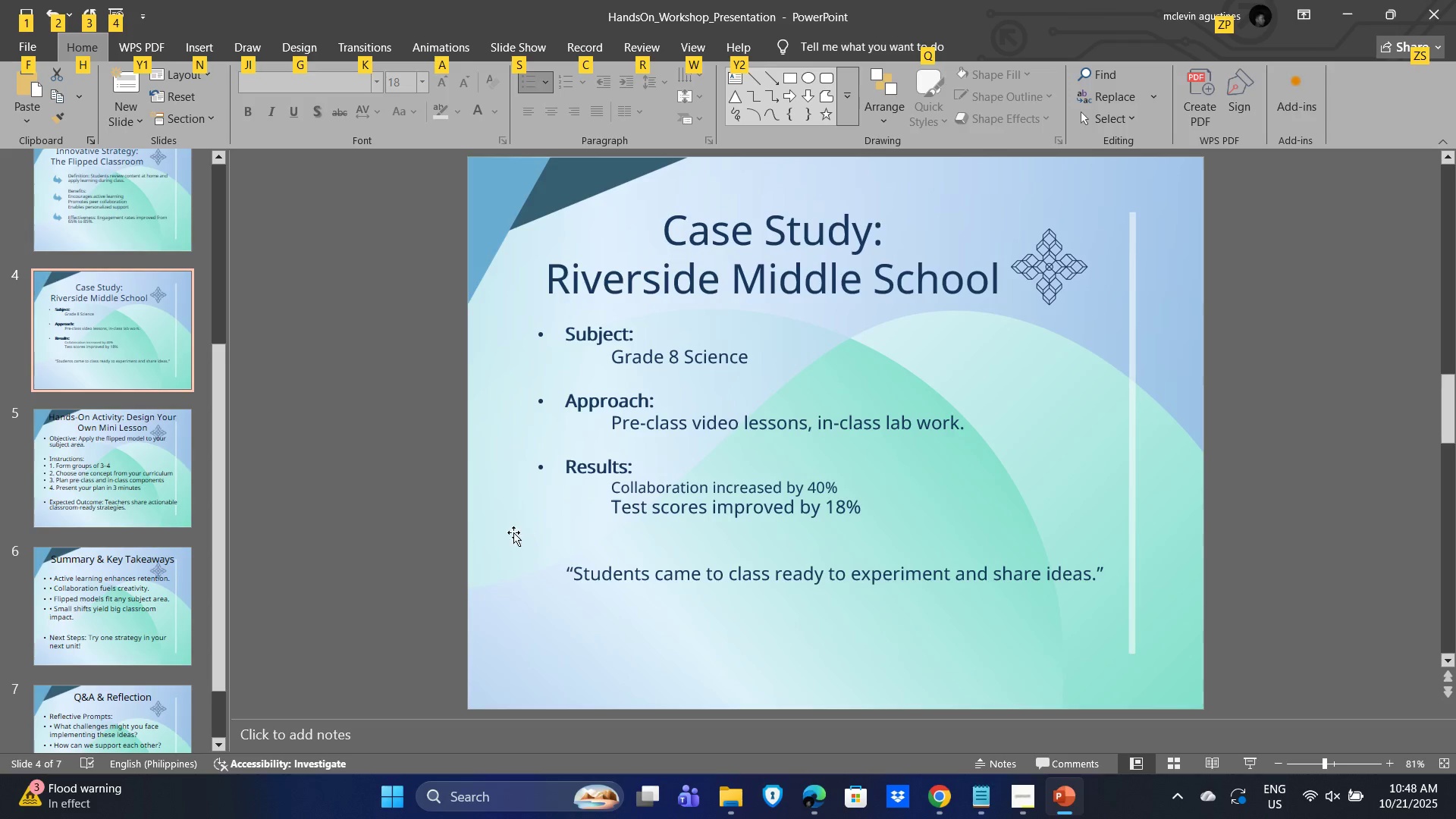 
left_click_drag(start_coordinate=[379, 464], to_coordinate=[384, 465])
 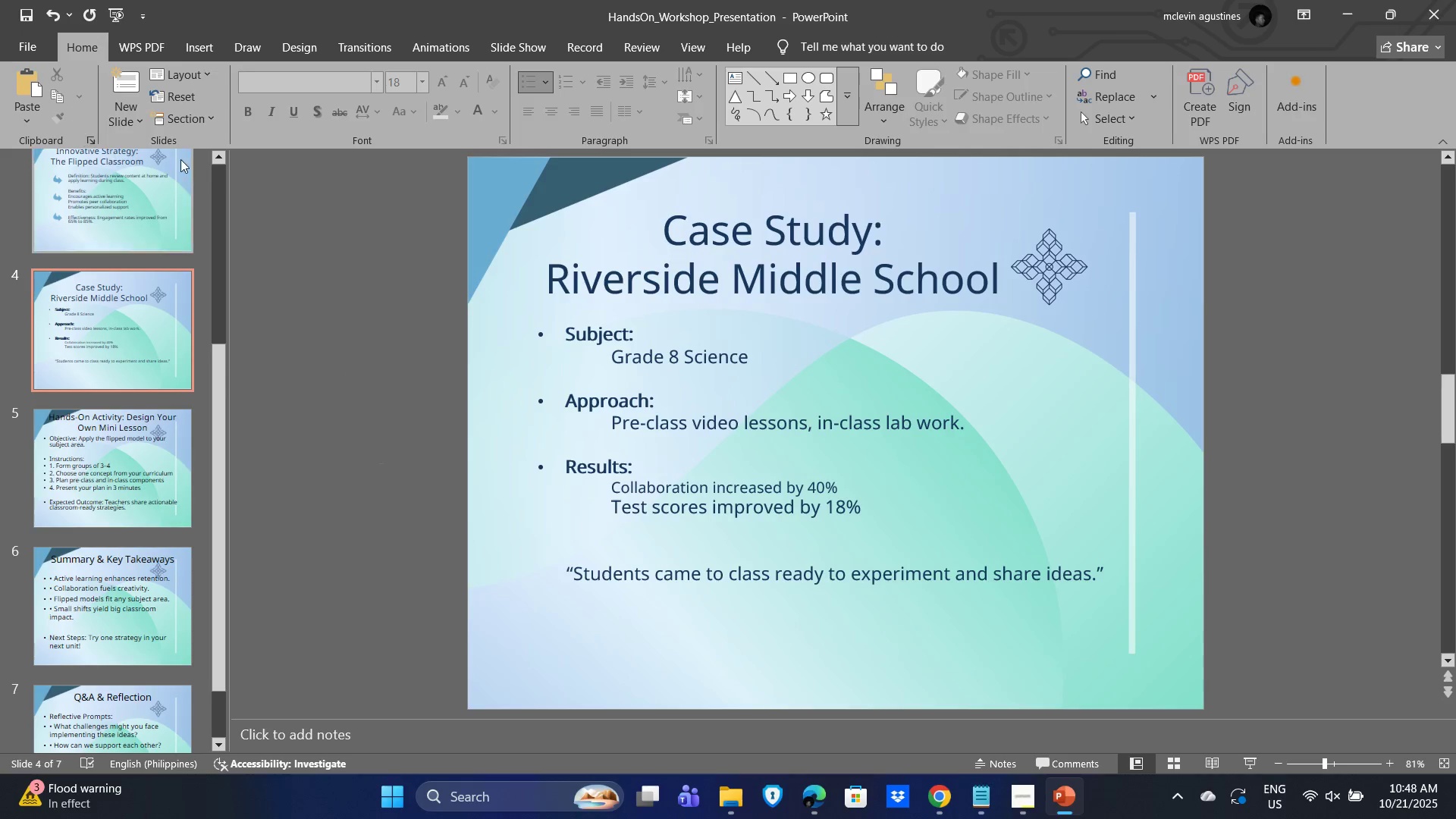 
key(Alt+Tab)
 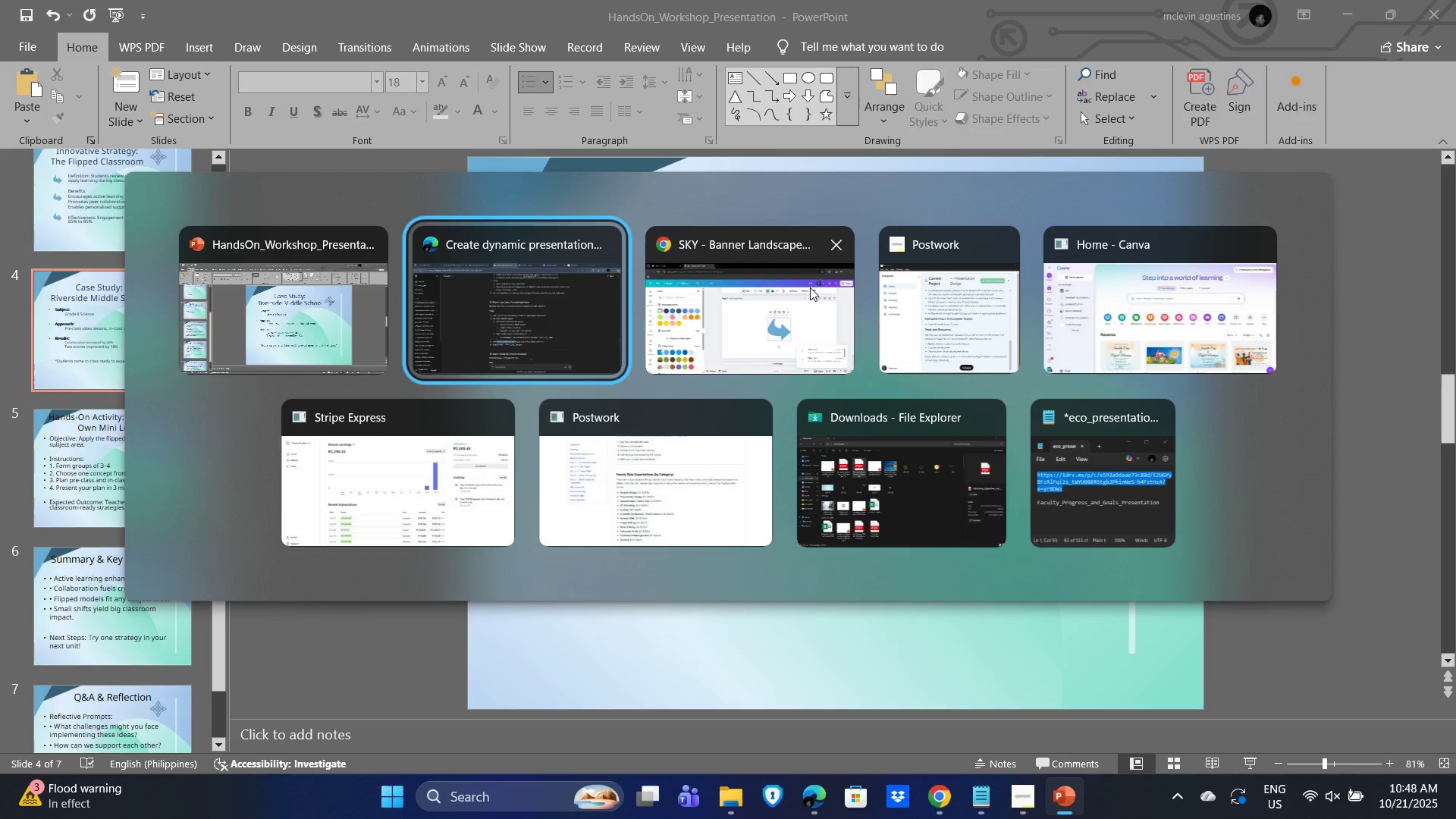 
left_click([809, 287])
 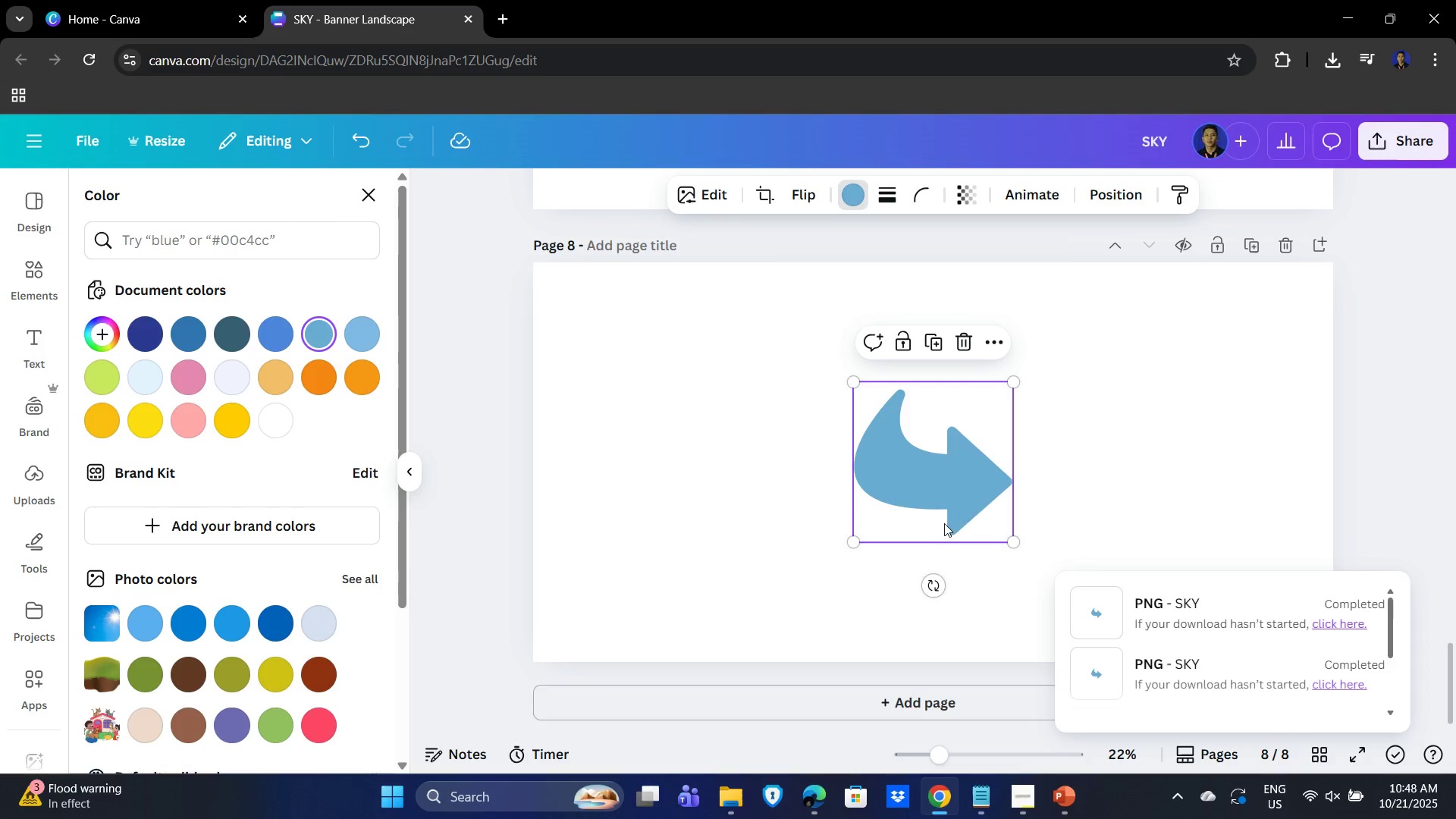 
left_click([962, 482])
 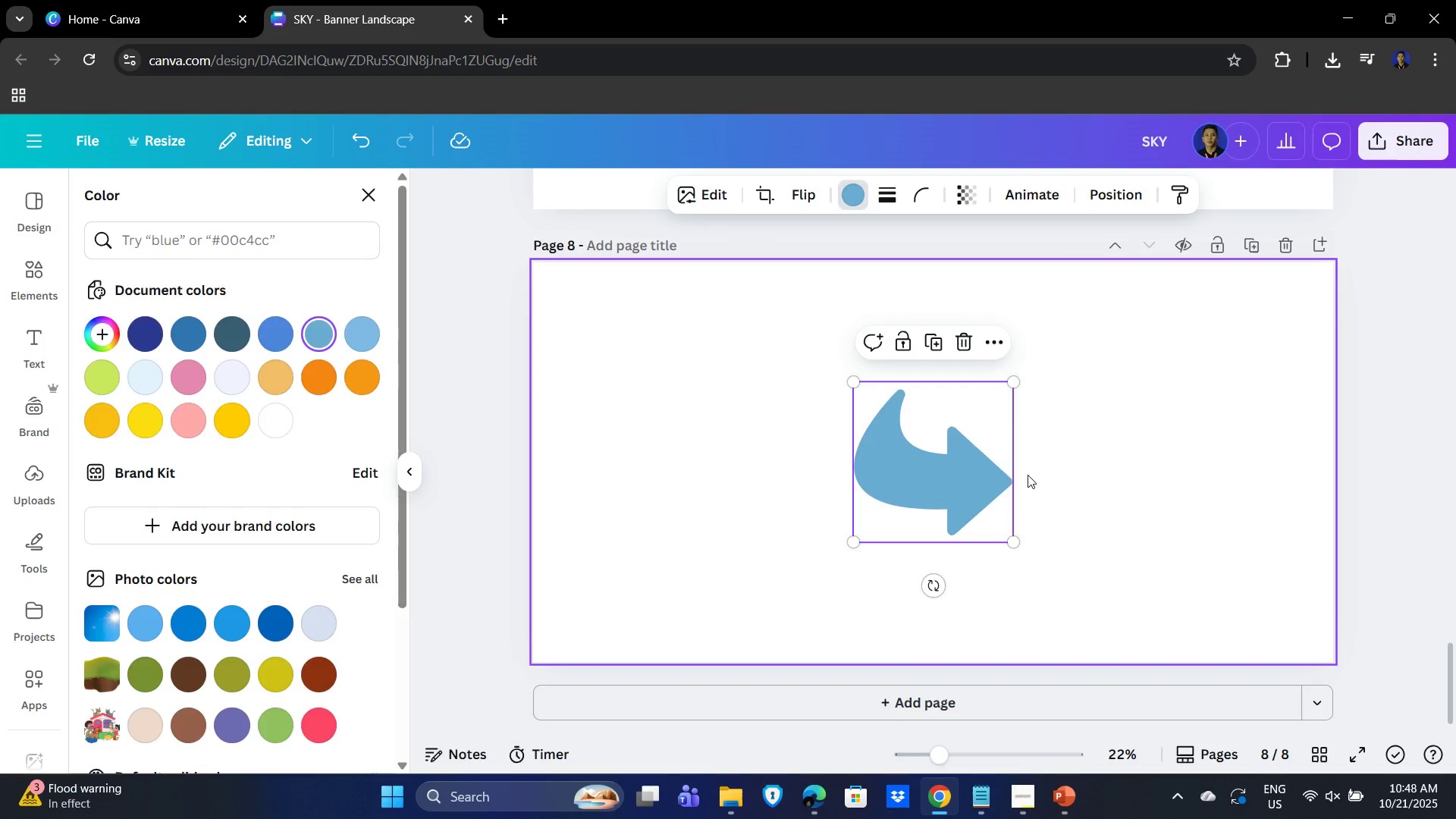 
key(Delete)
 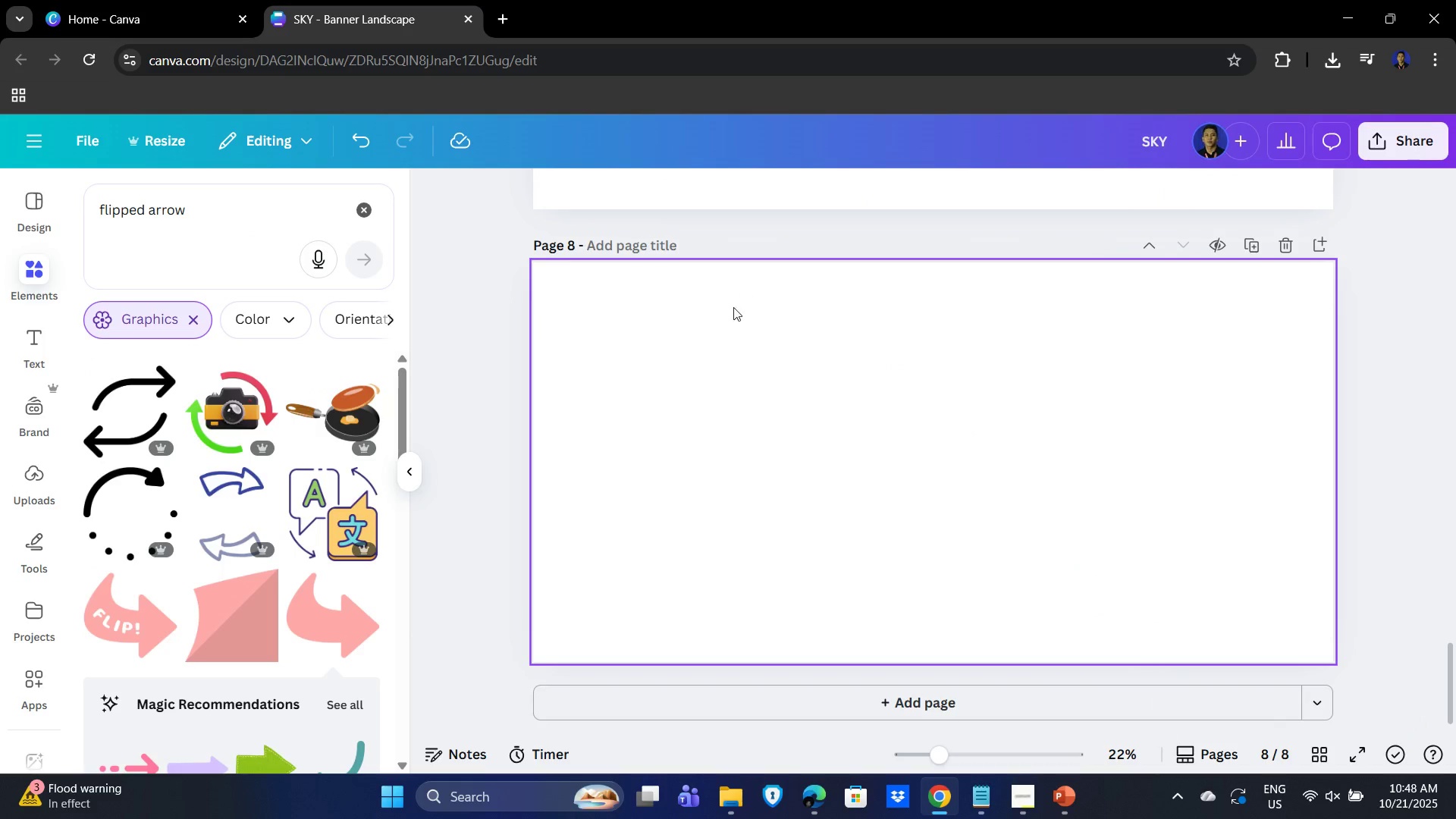 
left_click_drag(start_coordinate=[730, 316], to_coordinate=[727, 303])
 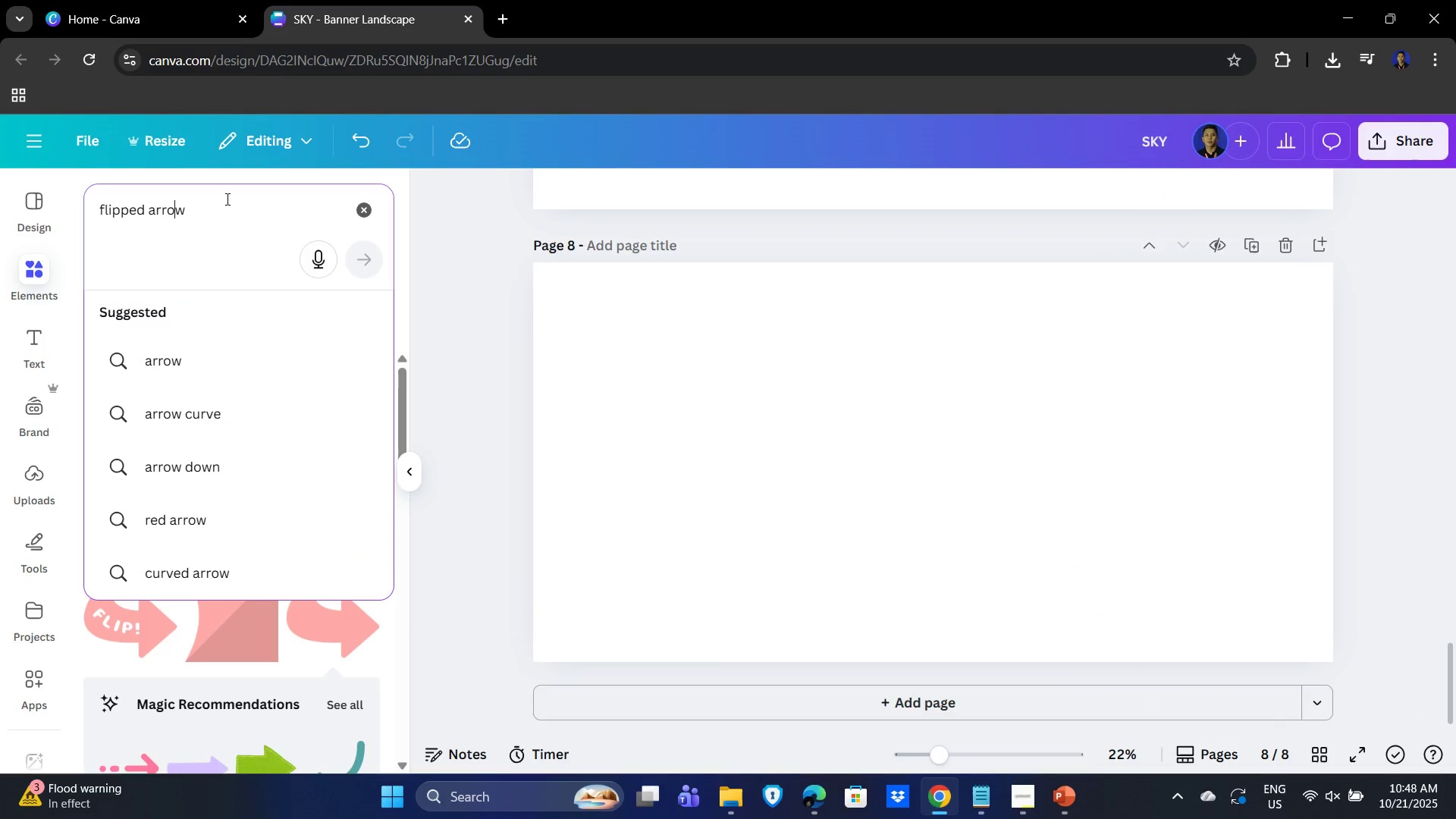 
left_click_drag(start_coordinate=[237, 193], to_coordinate=[0, 193])
 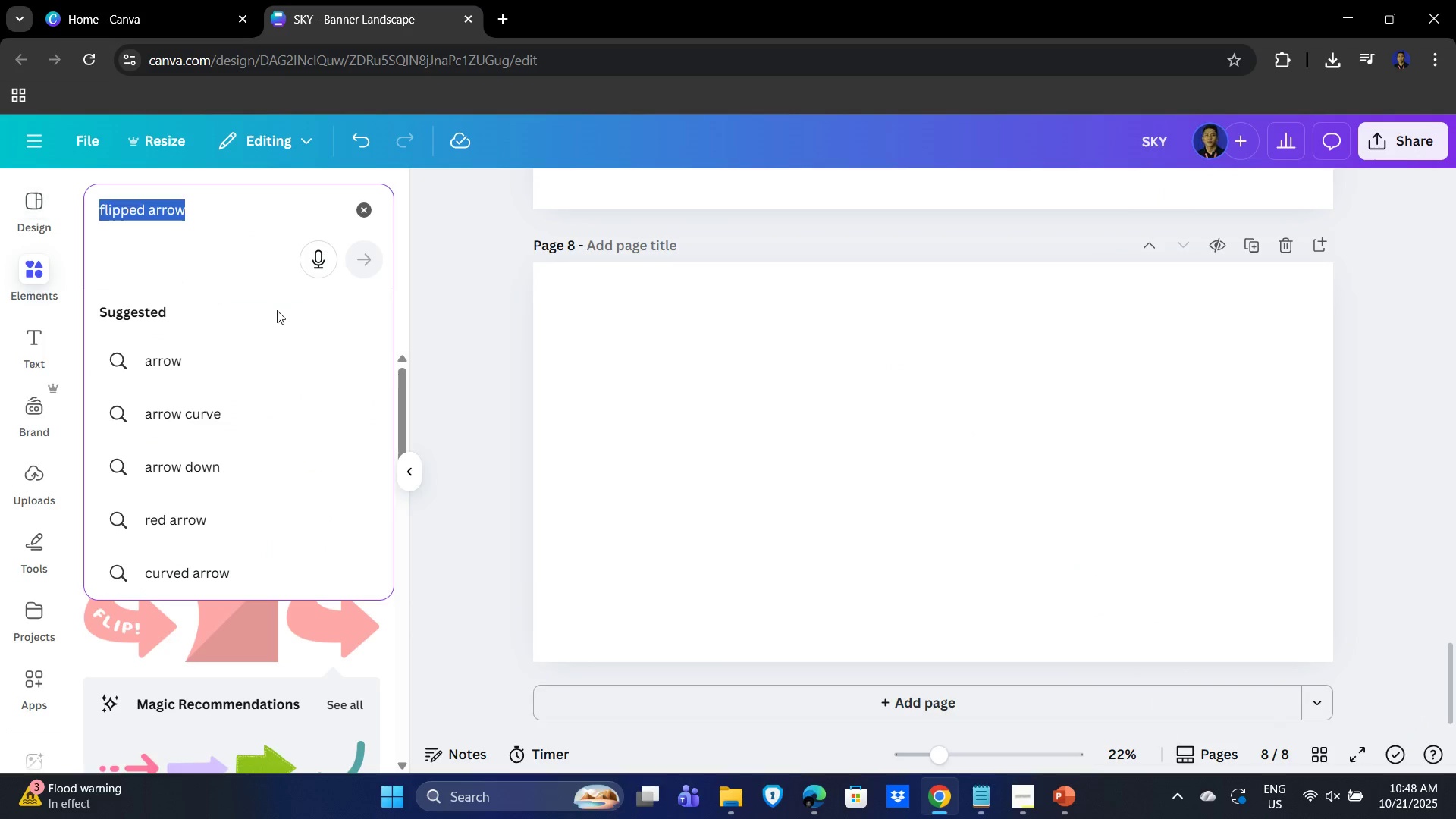 
key(Control+V)
 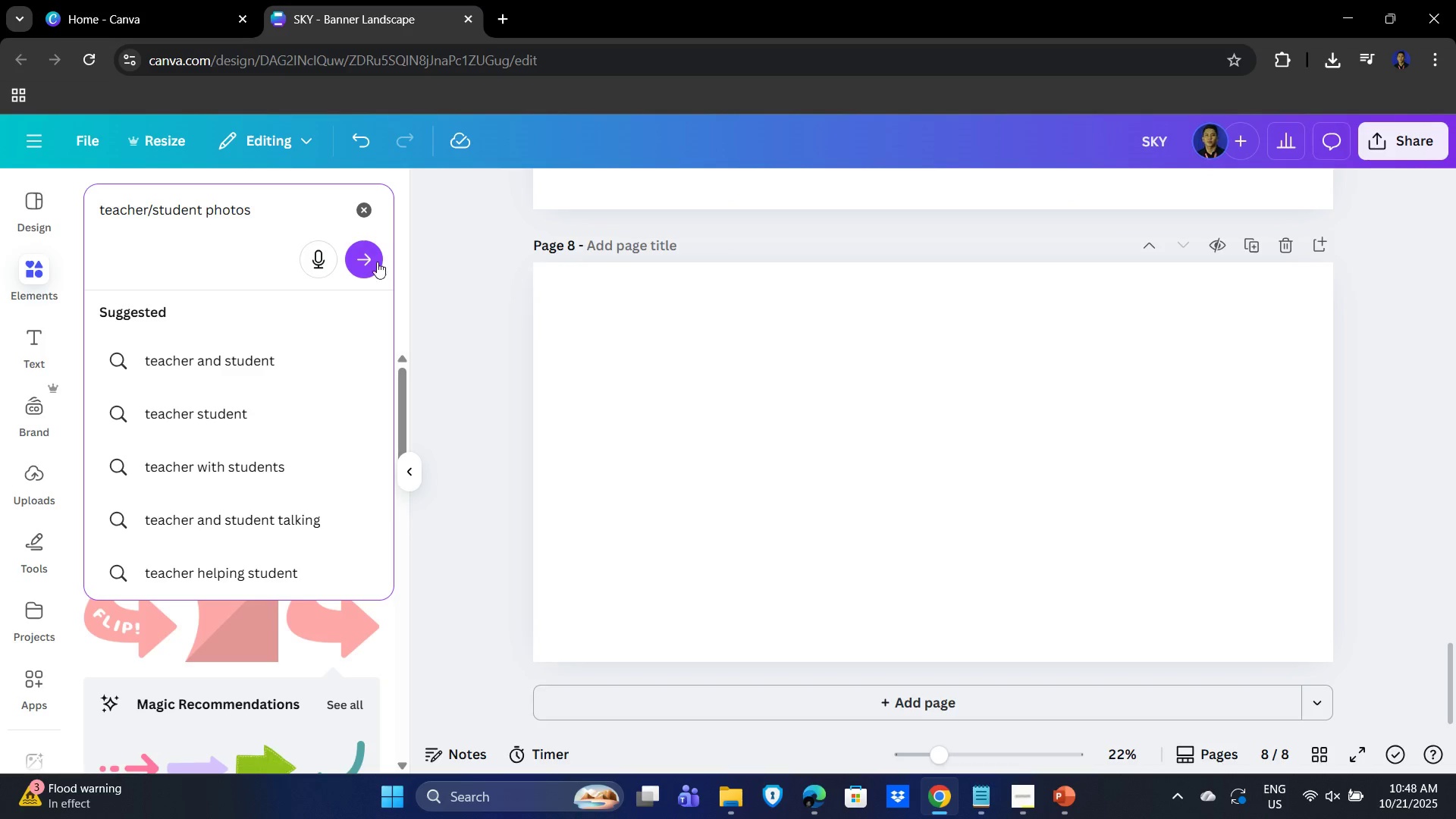 
left_click([372, 259])
 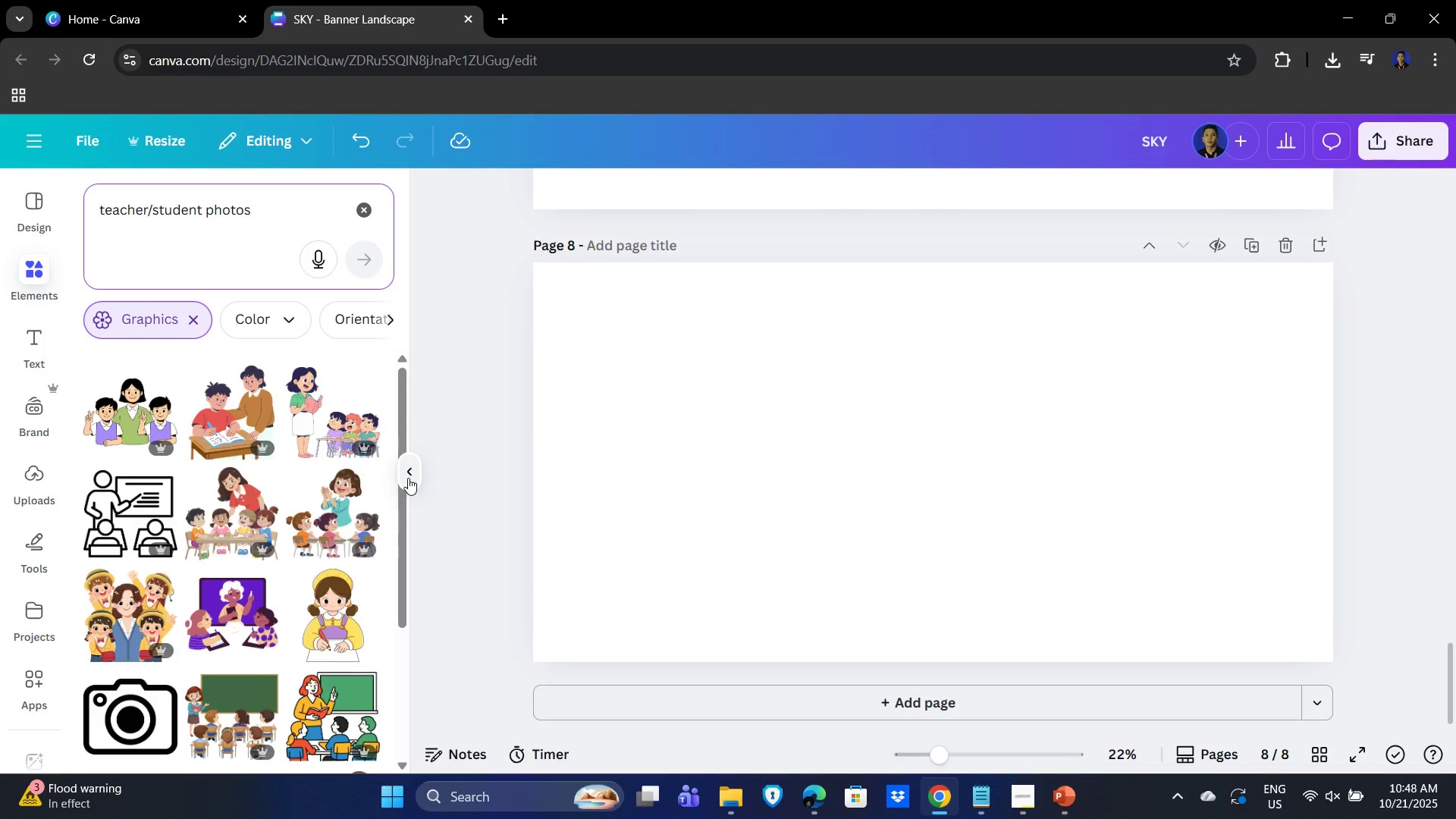 
mouse_move([329, 489])
 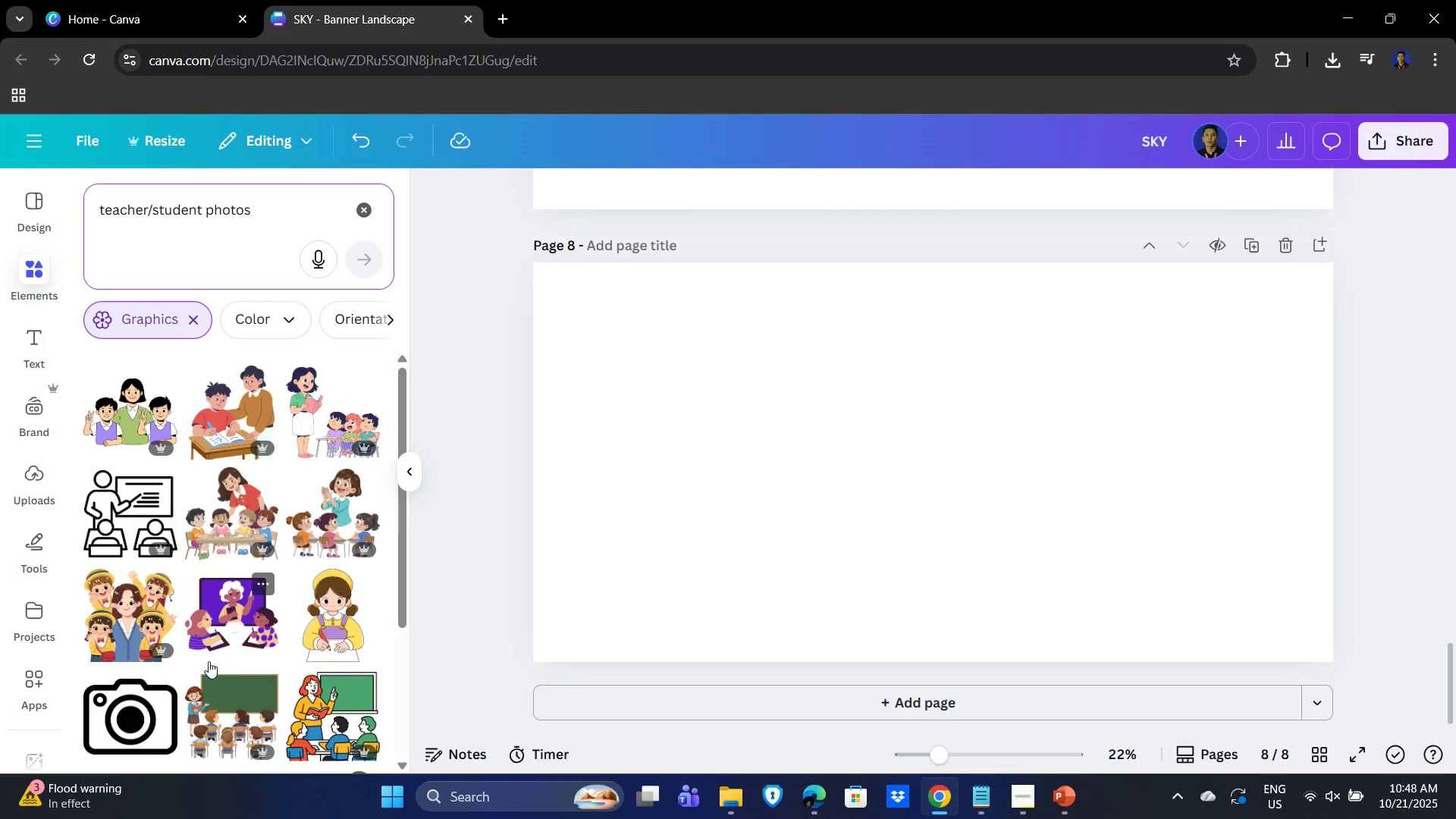 
scroll: coordinate [189, 543], scroll_direction: down, amount: 7.0
 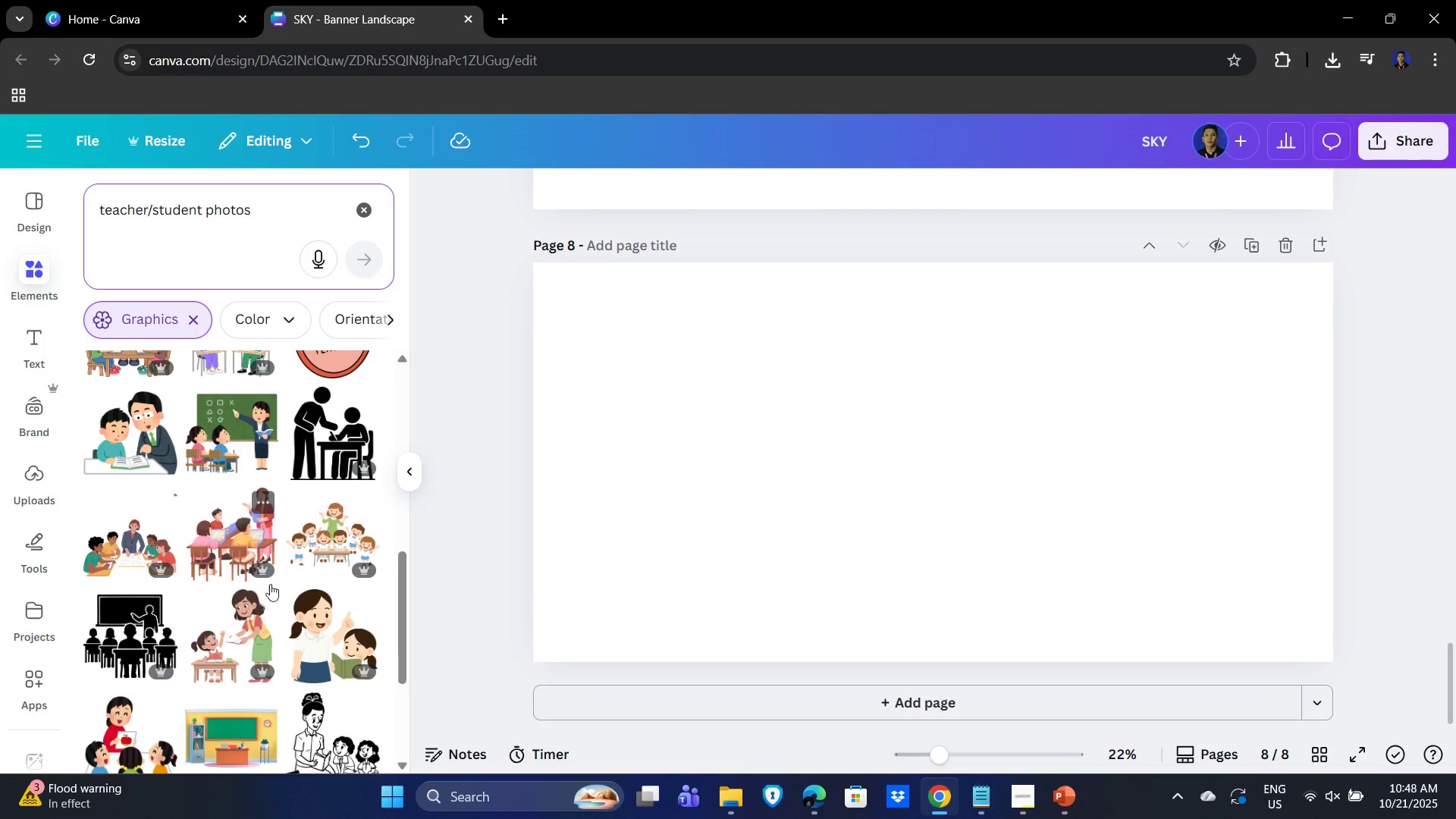 
scroll: coordinate [222, 441], scroll_direction: up, amount: 11.0
 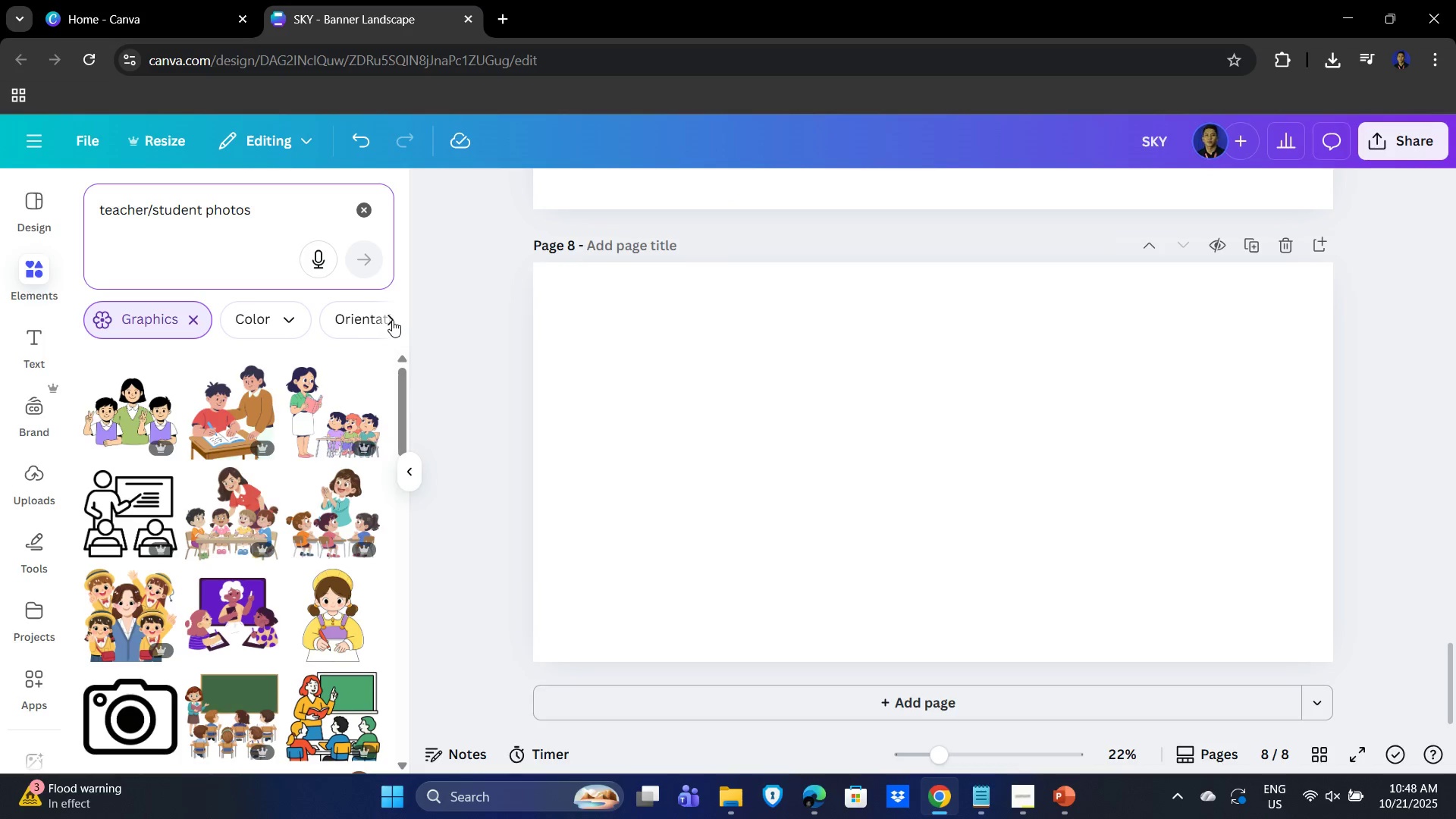 
left_click([392, 320])
 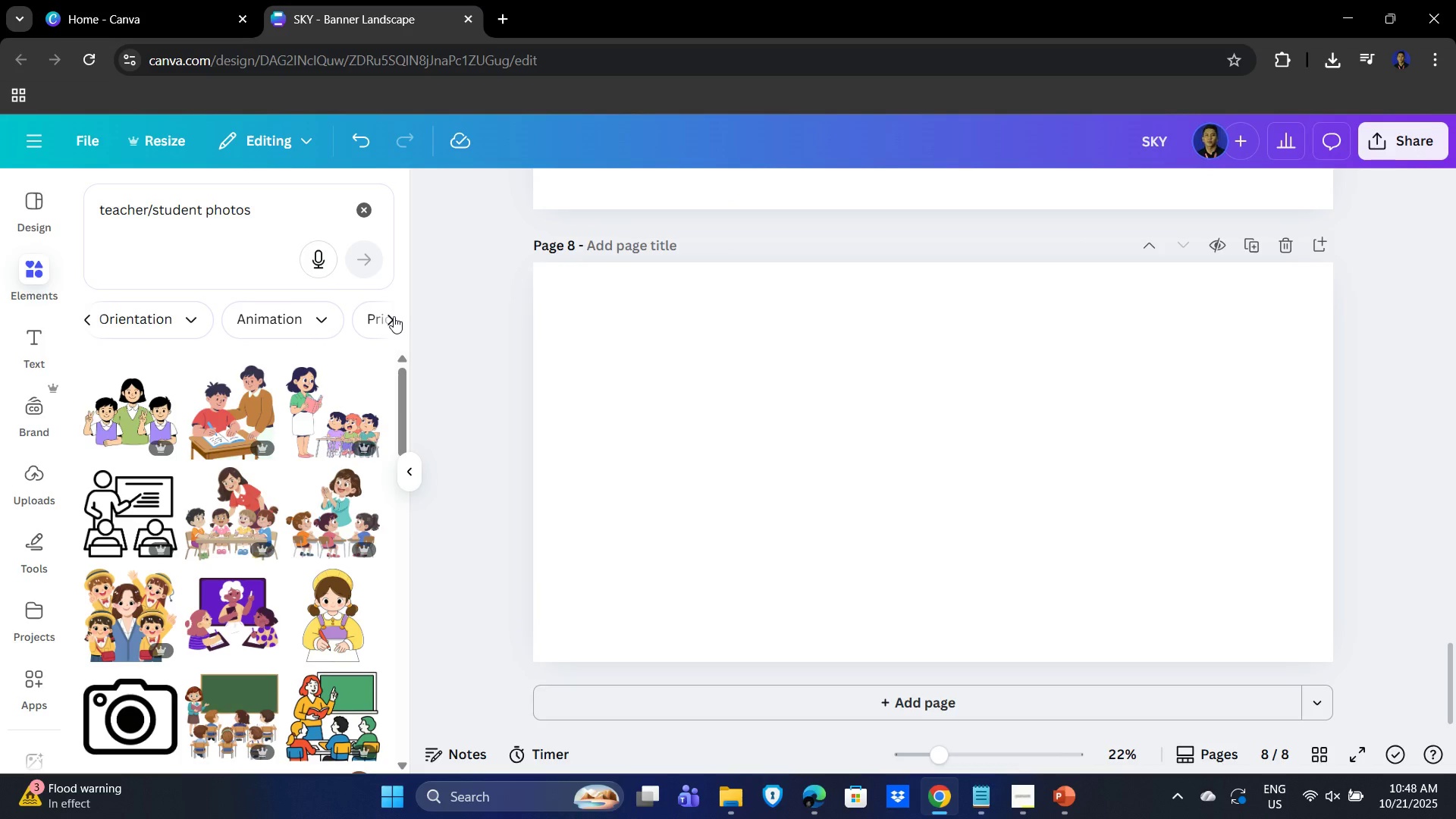 
left_click([394, 316])
 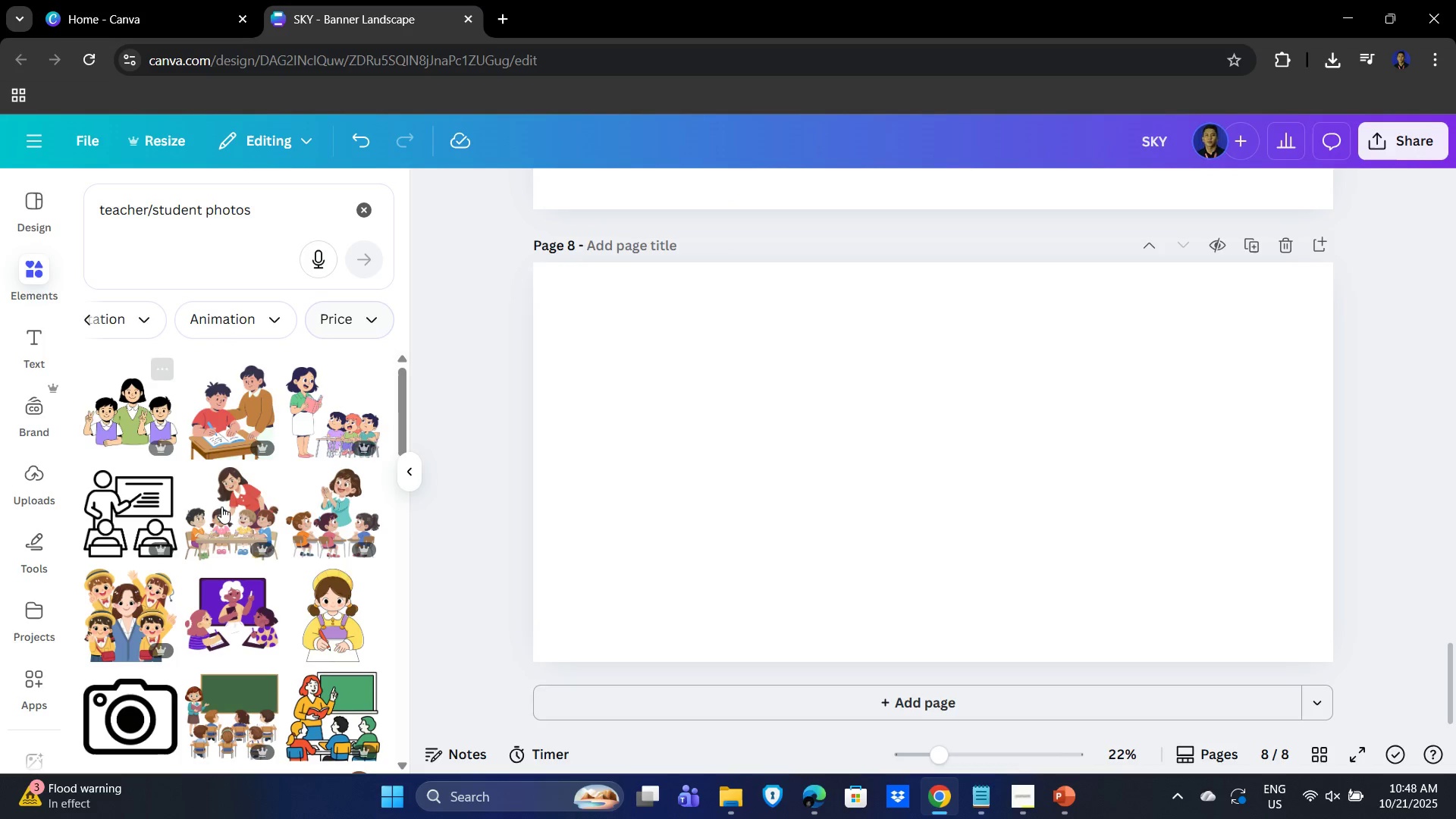 
scroll: coordinate [218, 551], scroll_direction: down, amount: 9.0
 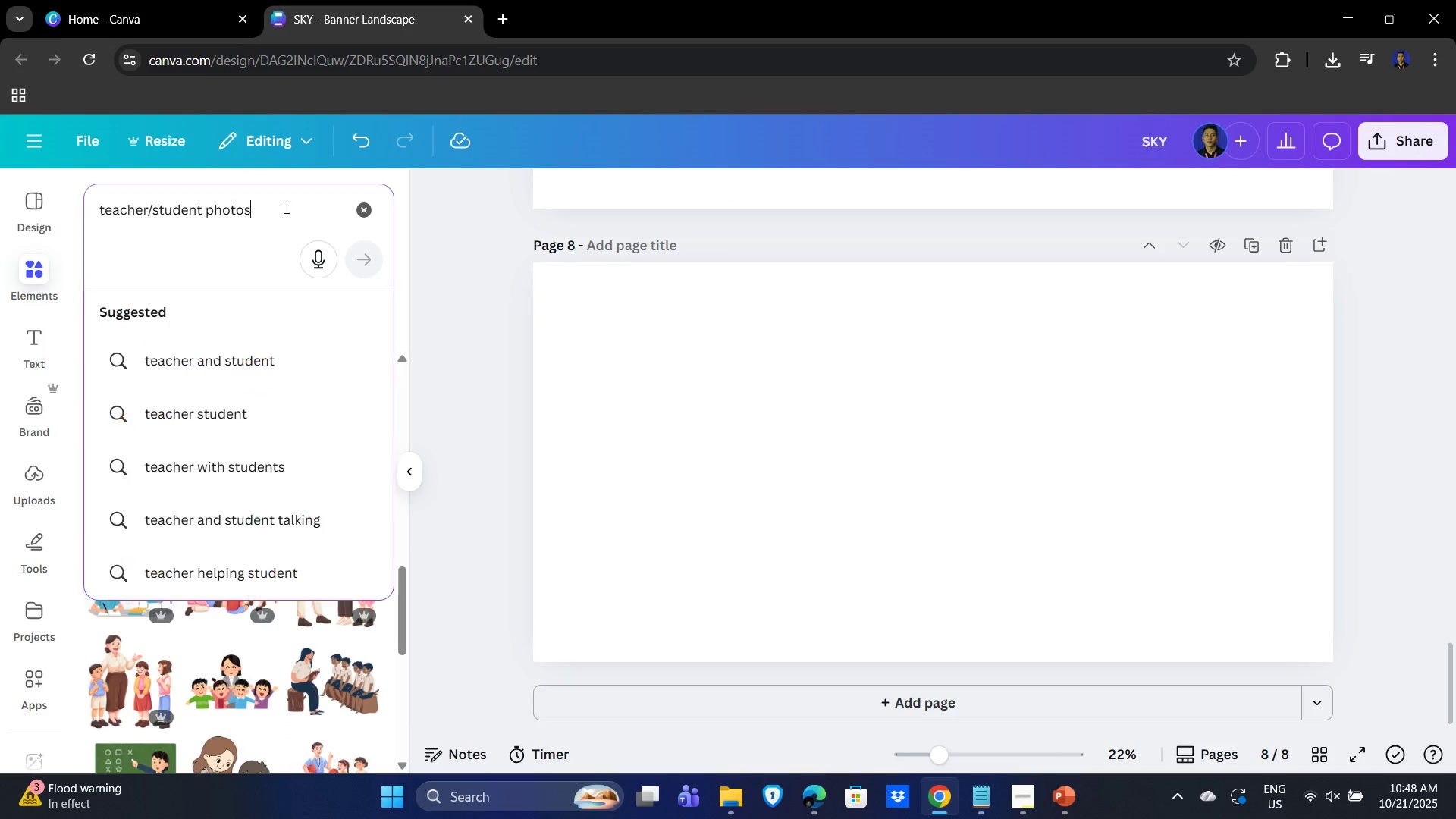 
key(Control+Enter)
 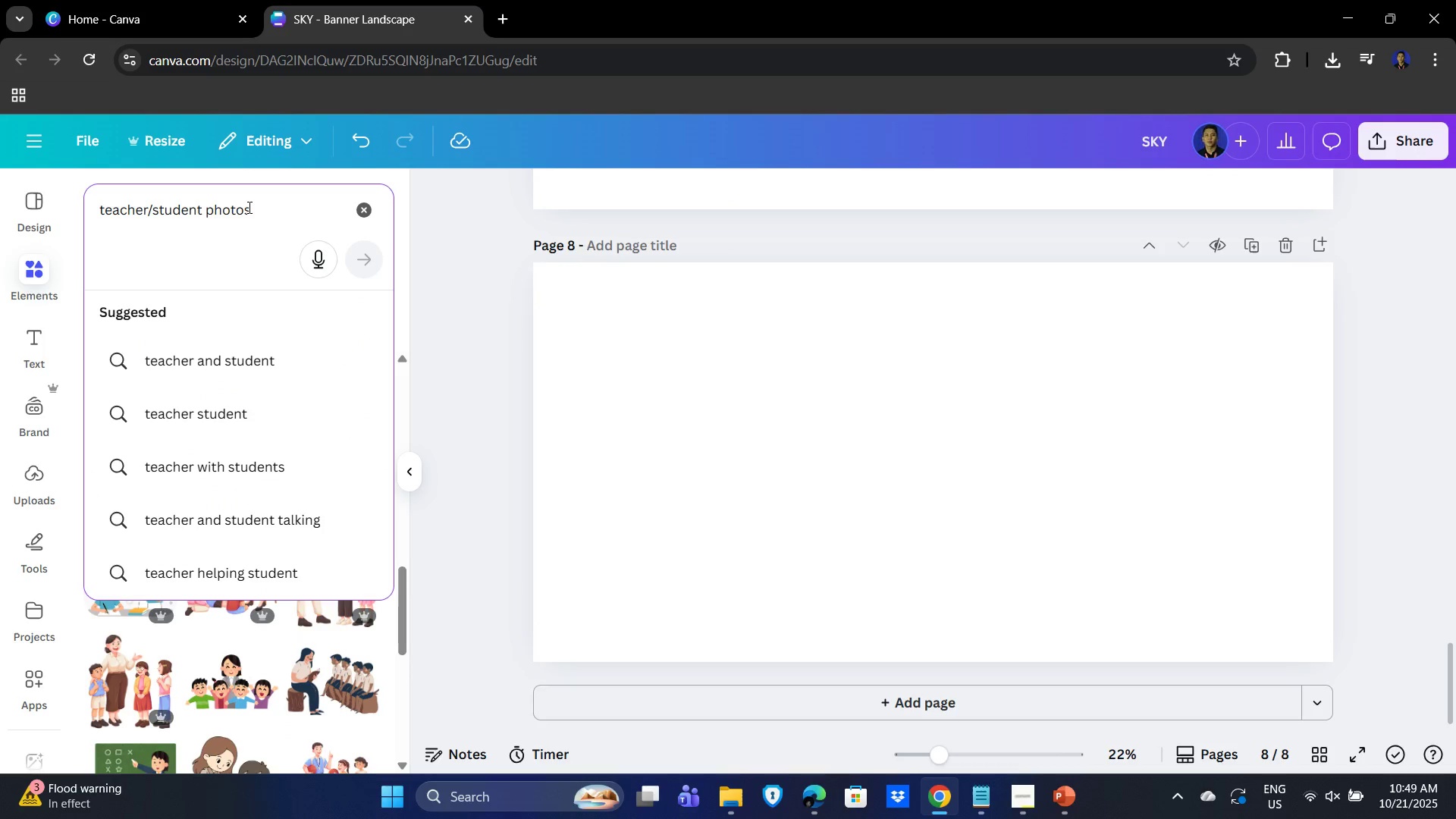 
left_click([253, 207])
 